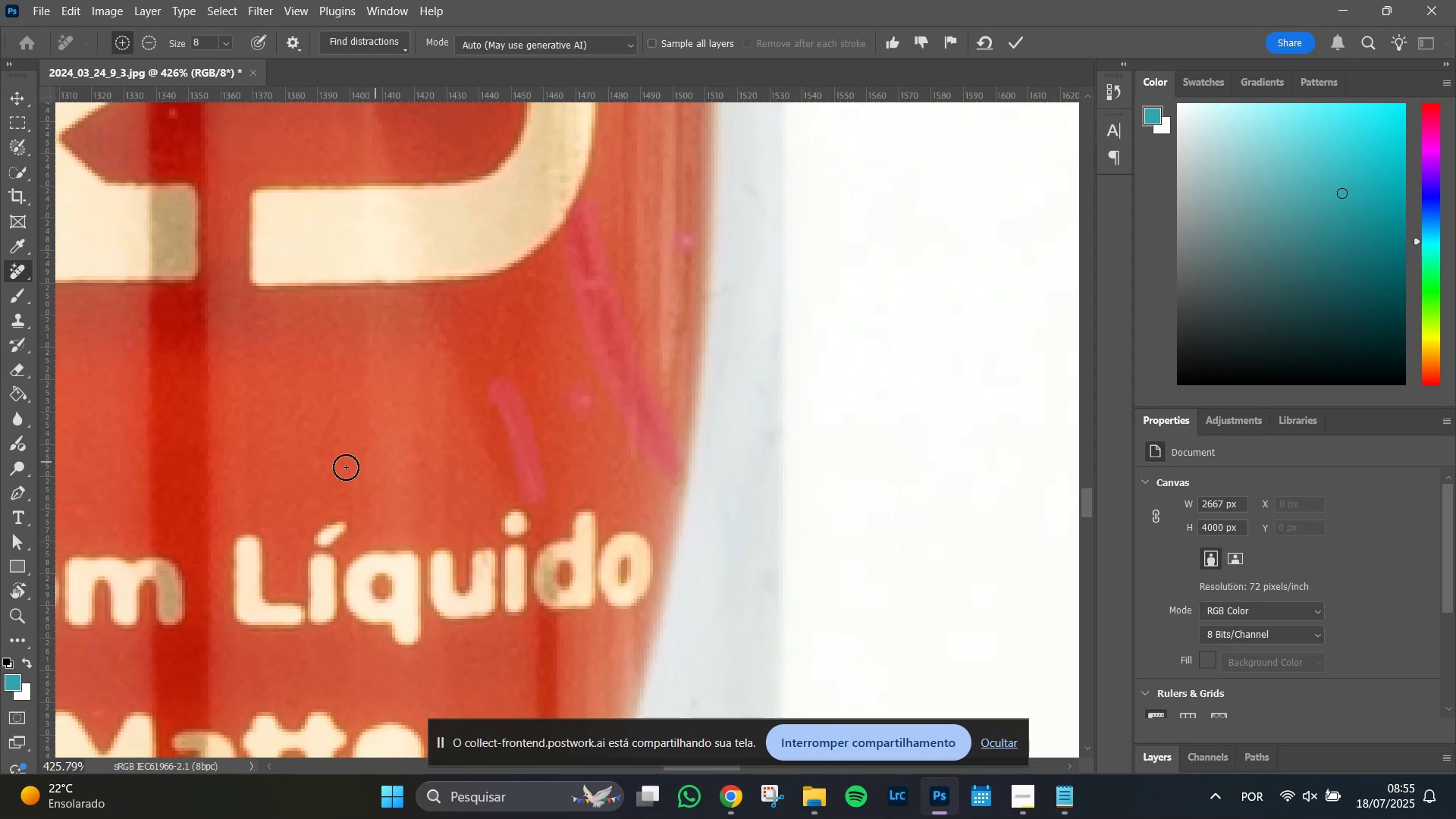 
hold_key(key=Space, duration=1.42)
 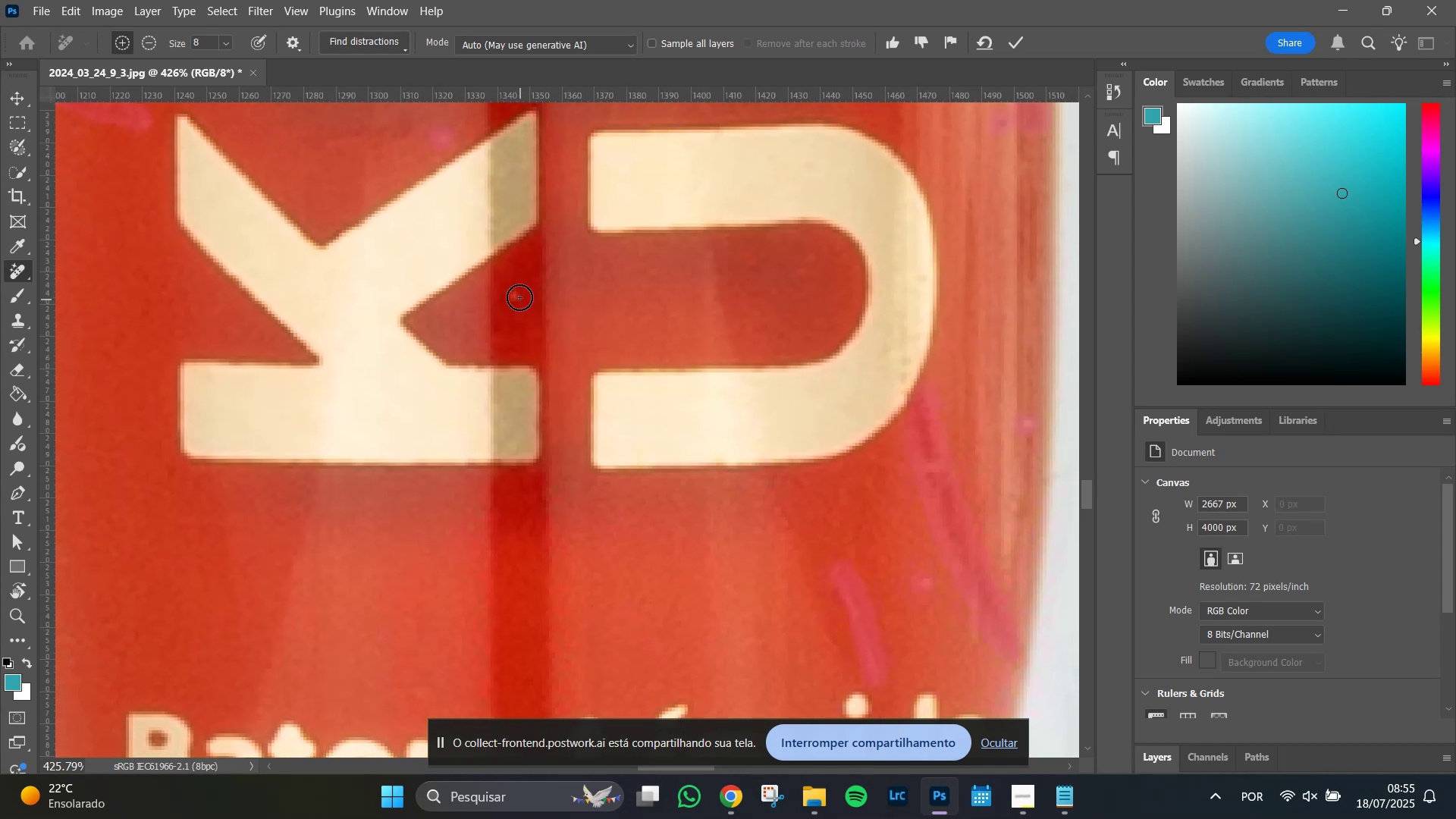 
left_click_drag(start_coordinate=[253, 444], to_coordinate=[585, 591])
 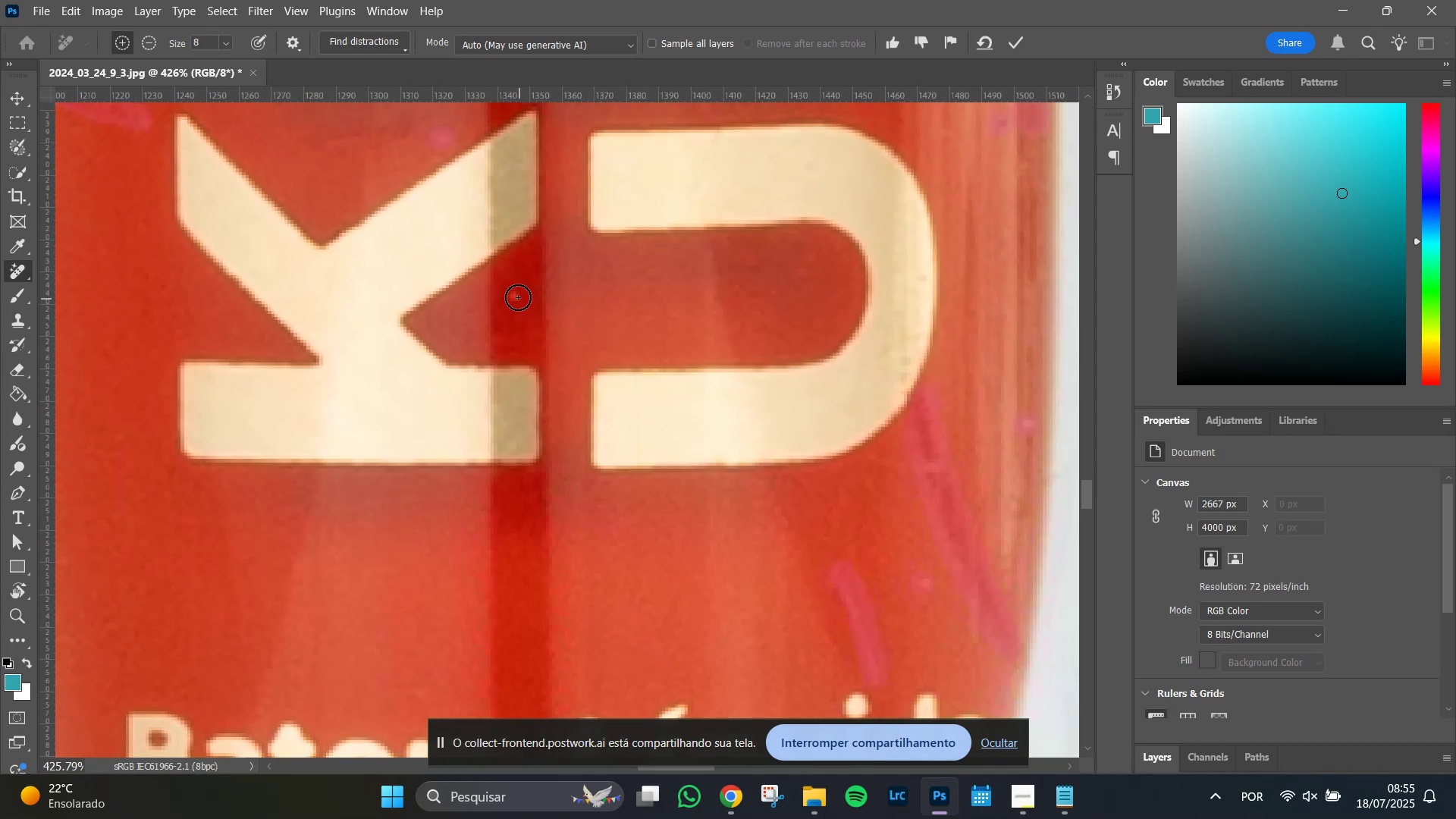 
left_click([516, 295])
 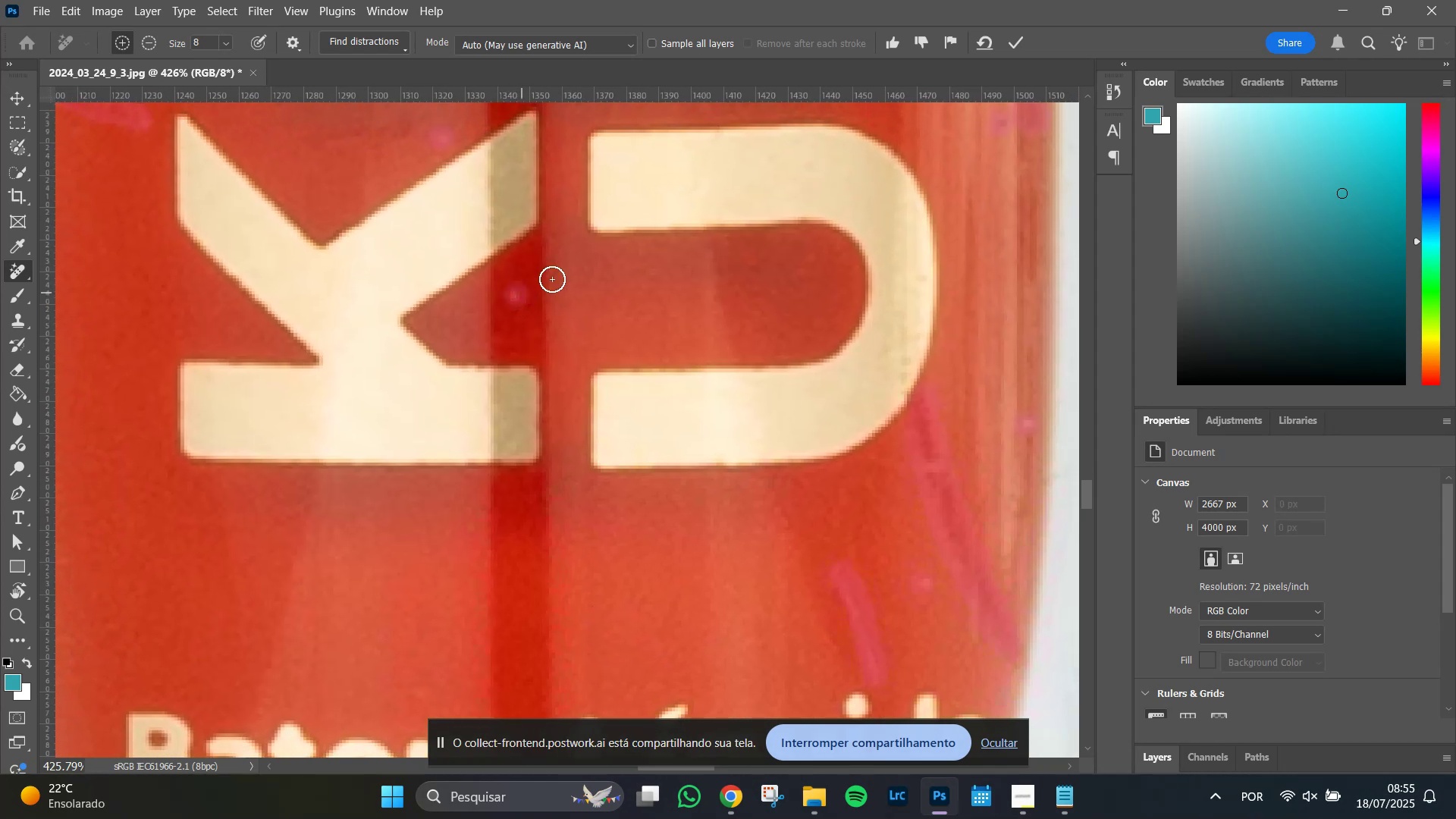 
hold_key(key=Space, duration=1.51)
 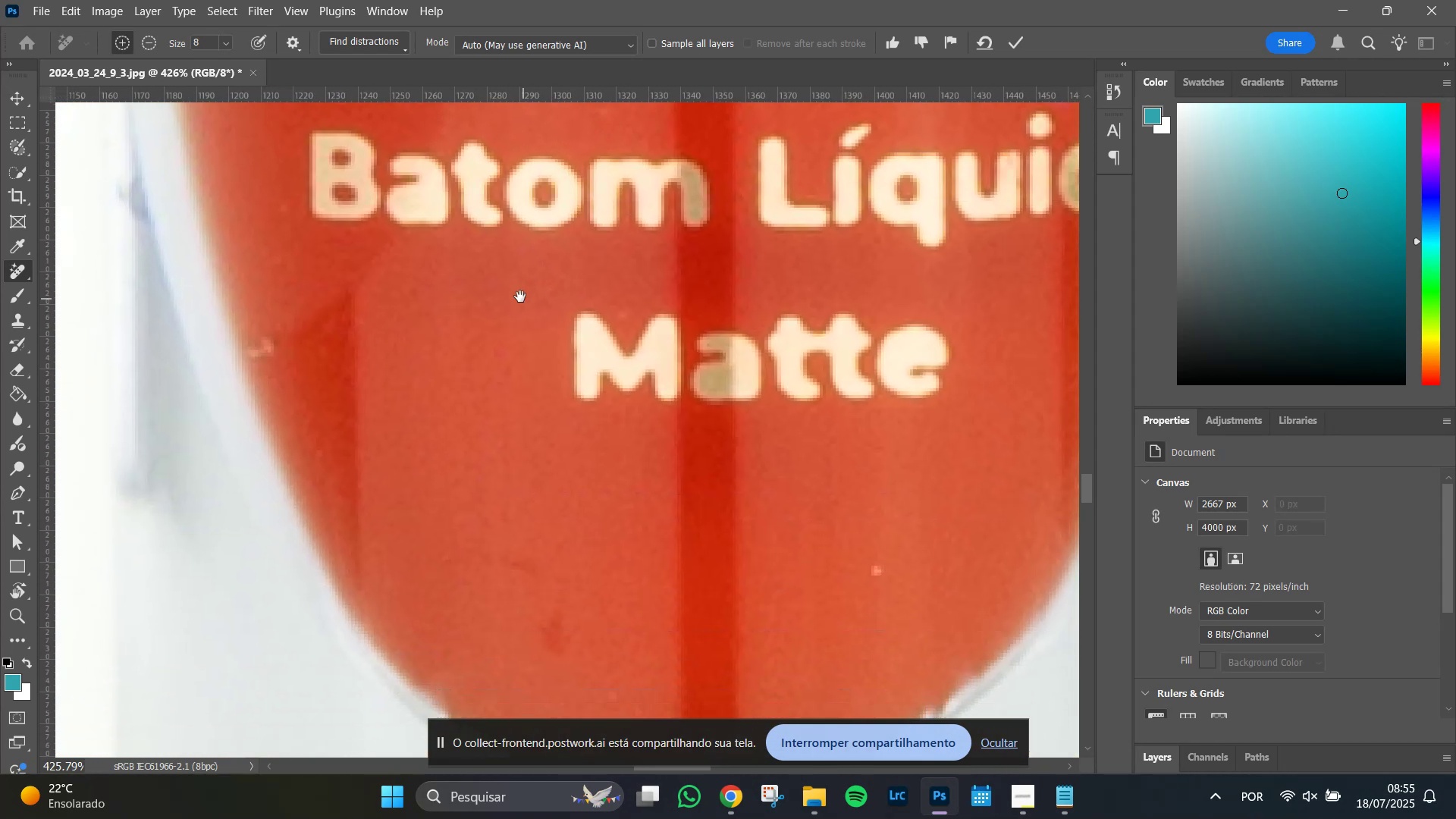 
left_click_drag(start_coordinate=[616, 179], to_coordinate=[670, 240])
 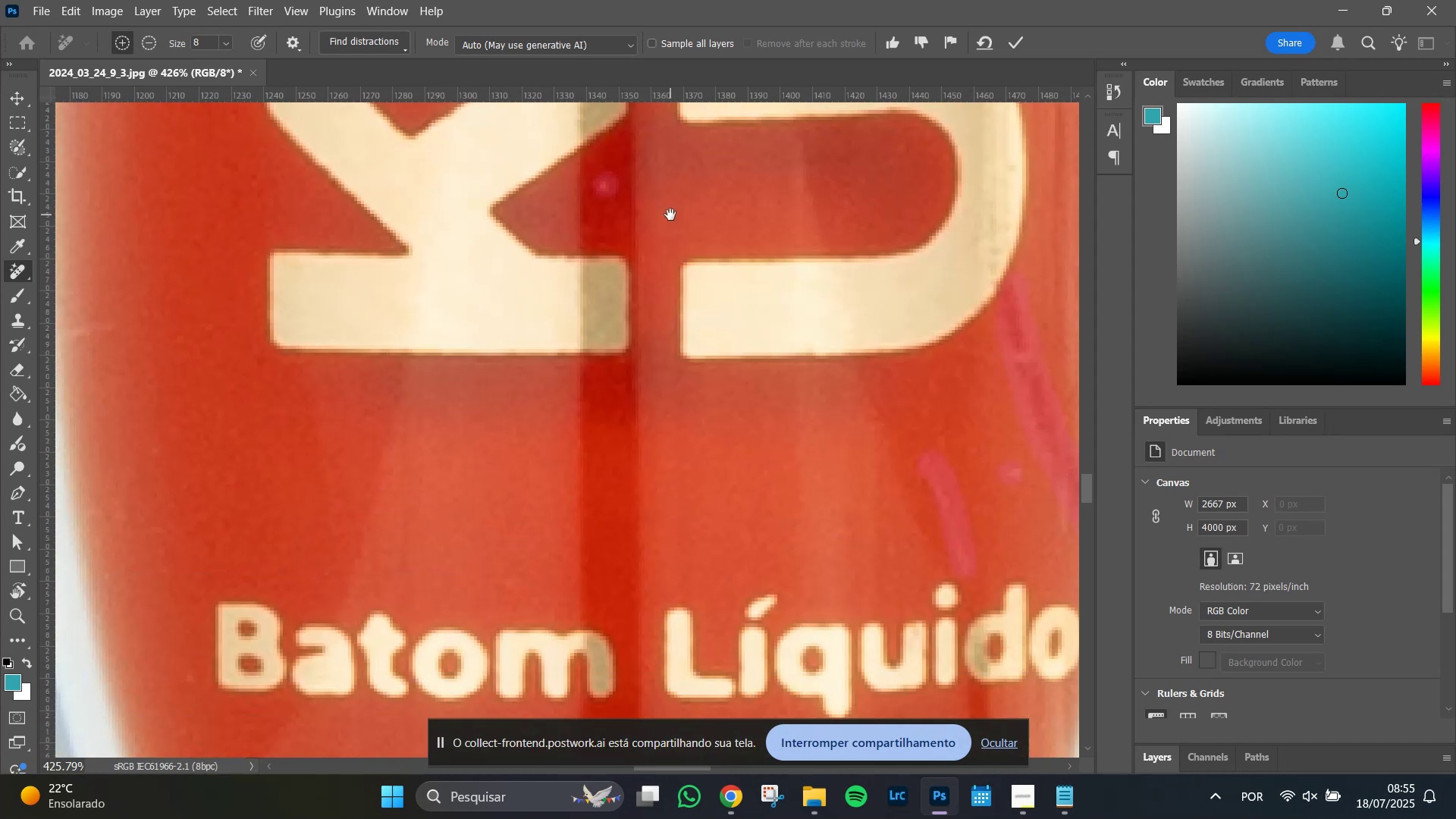 
hold_key(key=Space, duration=1.51)
 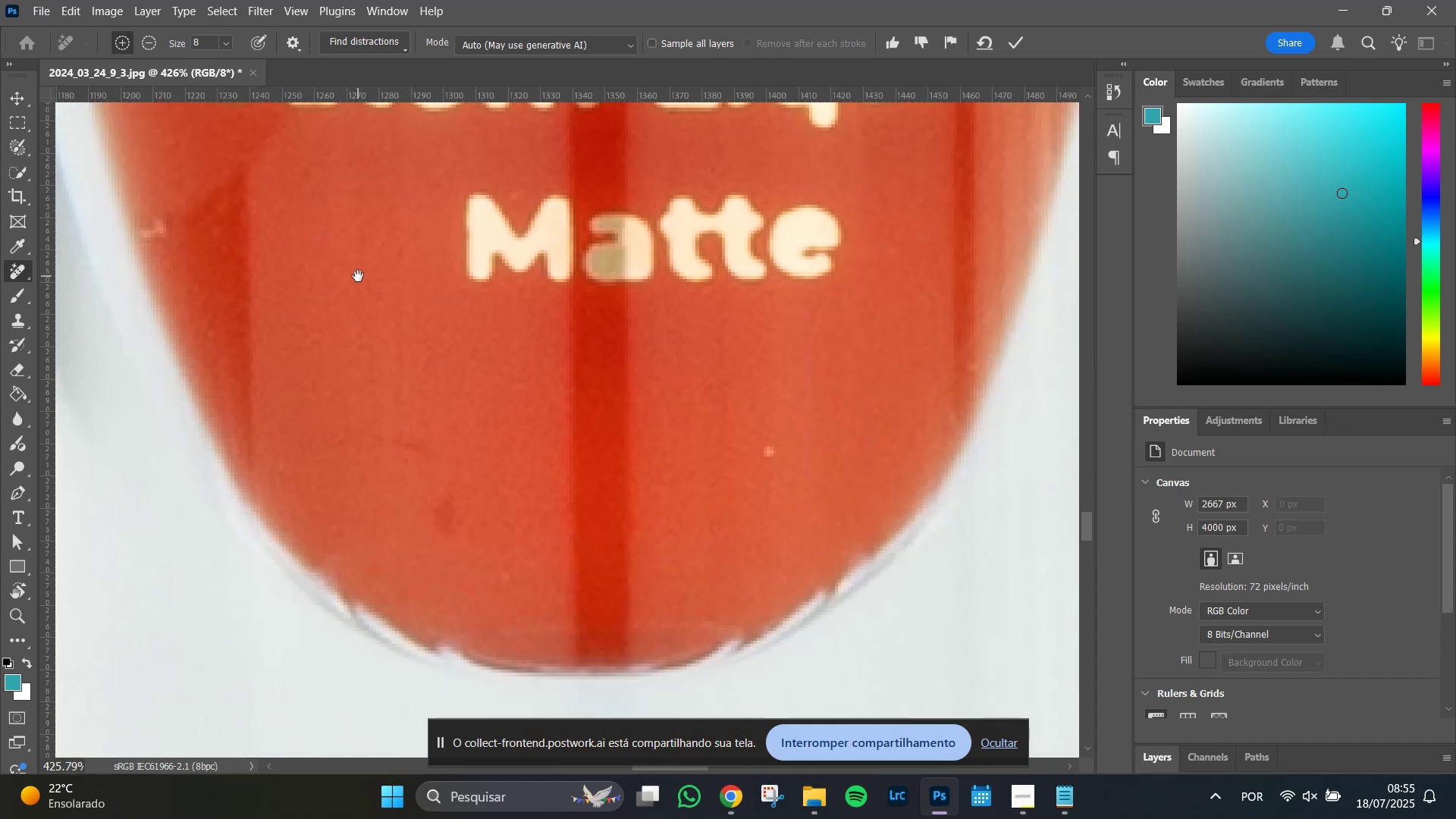 
left_click_drag(start_coordinate=[481, 322], to_coordinate=[358, 276])
 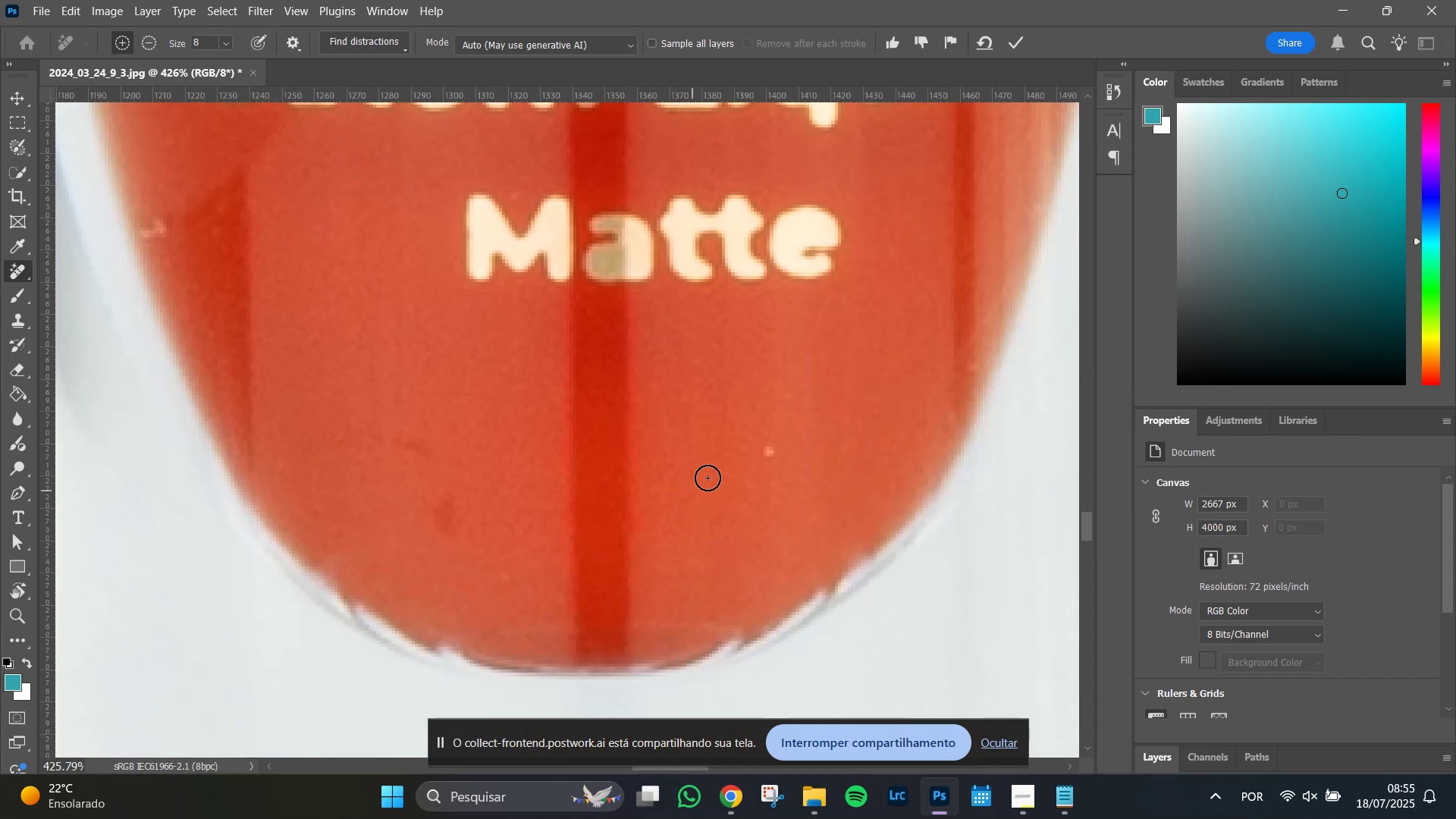 
hold_key(key=Space, duration=0.63)
 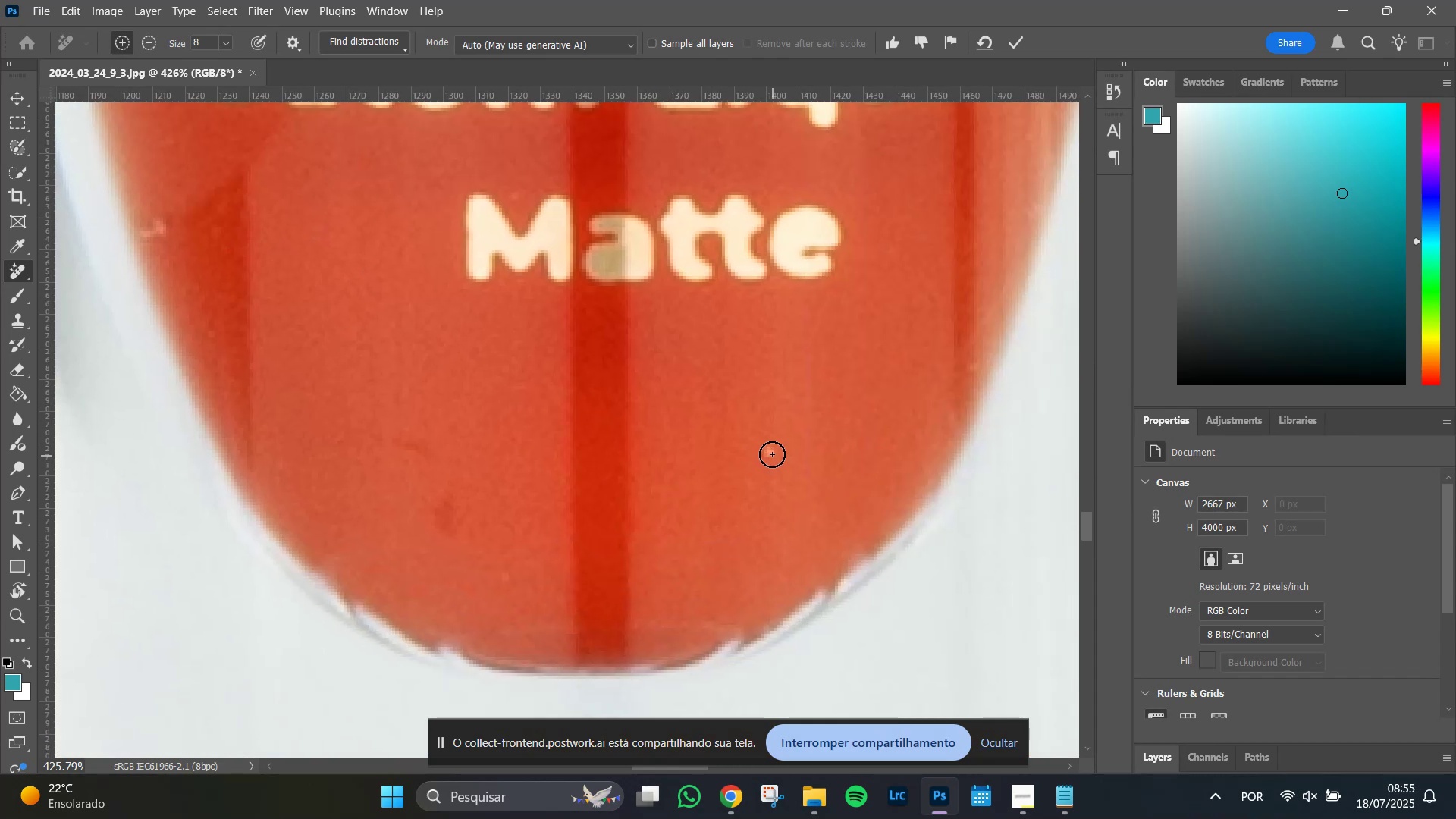 
left_click([770, 453])
 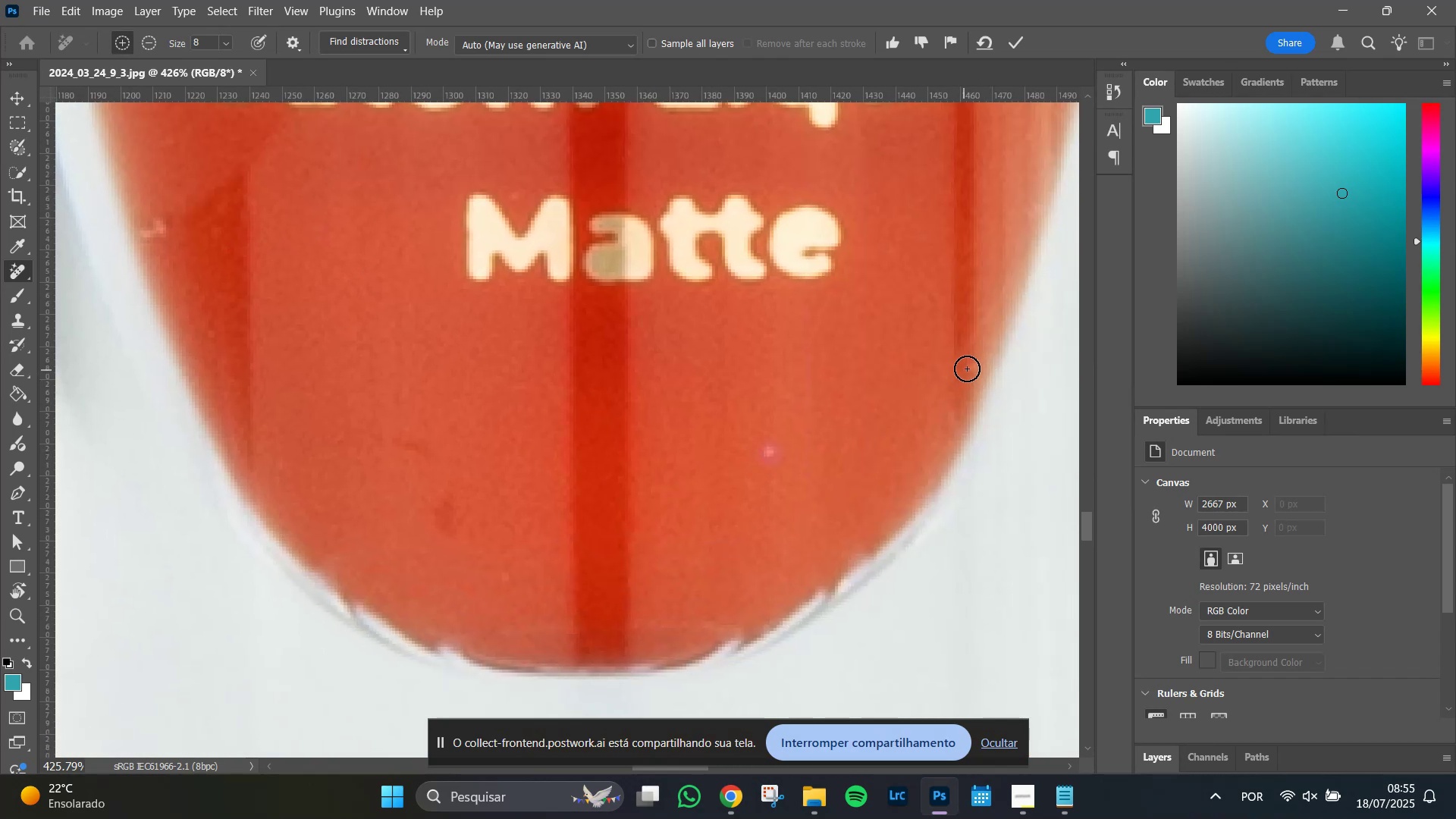 
left_click([974, 368])
 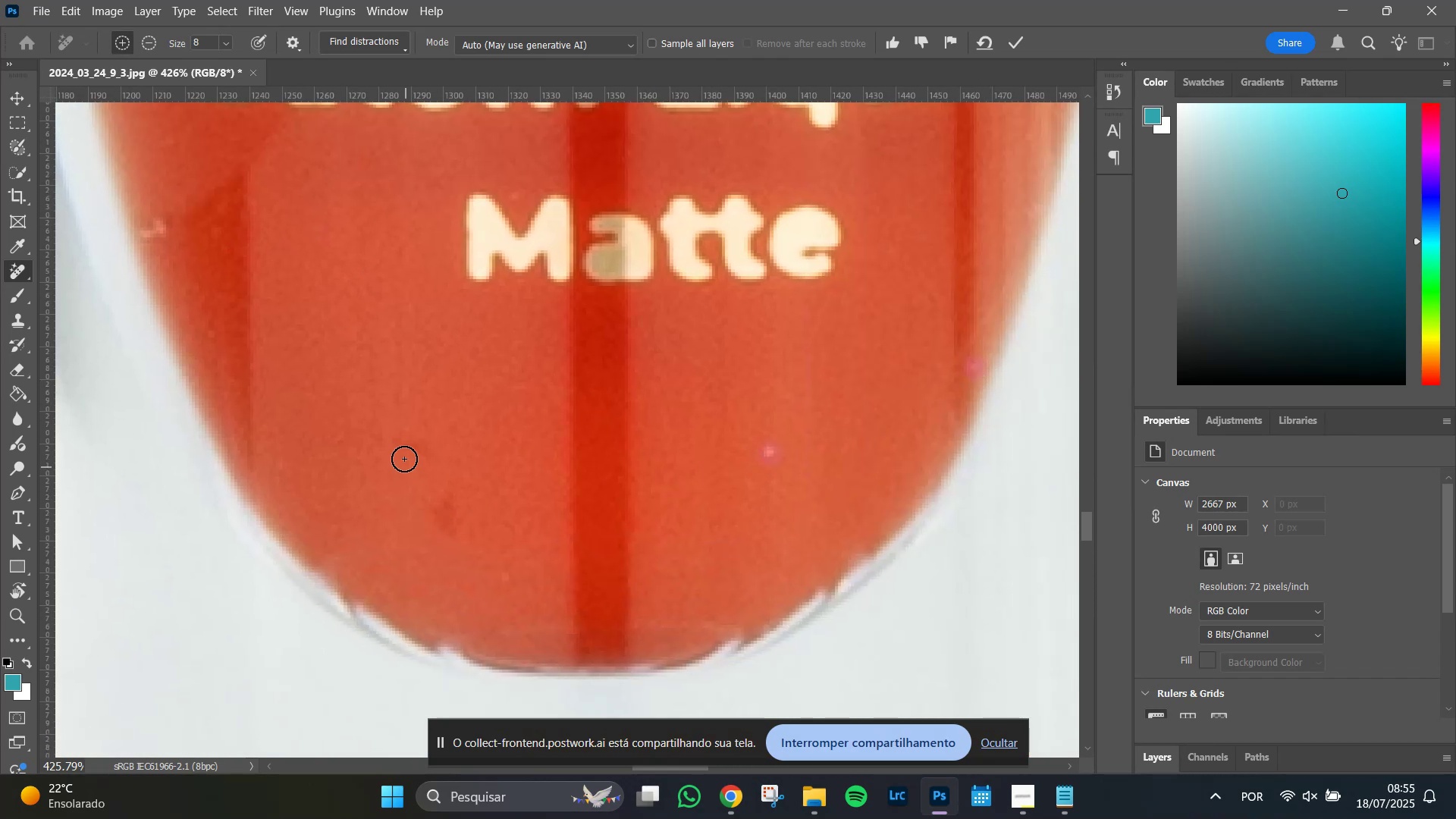 
left_click_drag(start_coordinate=[400, 446], to_coordinate=[419, 446])
 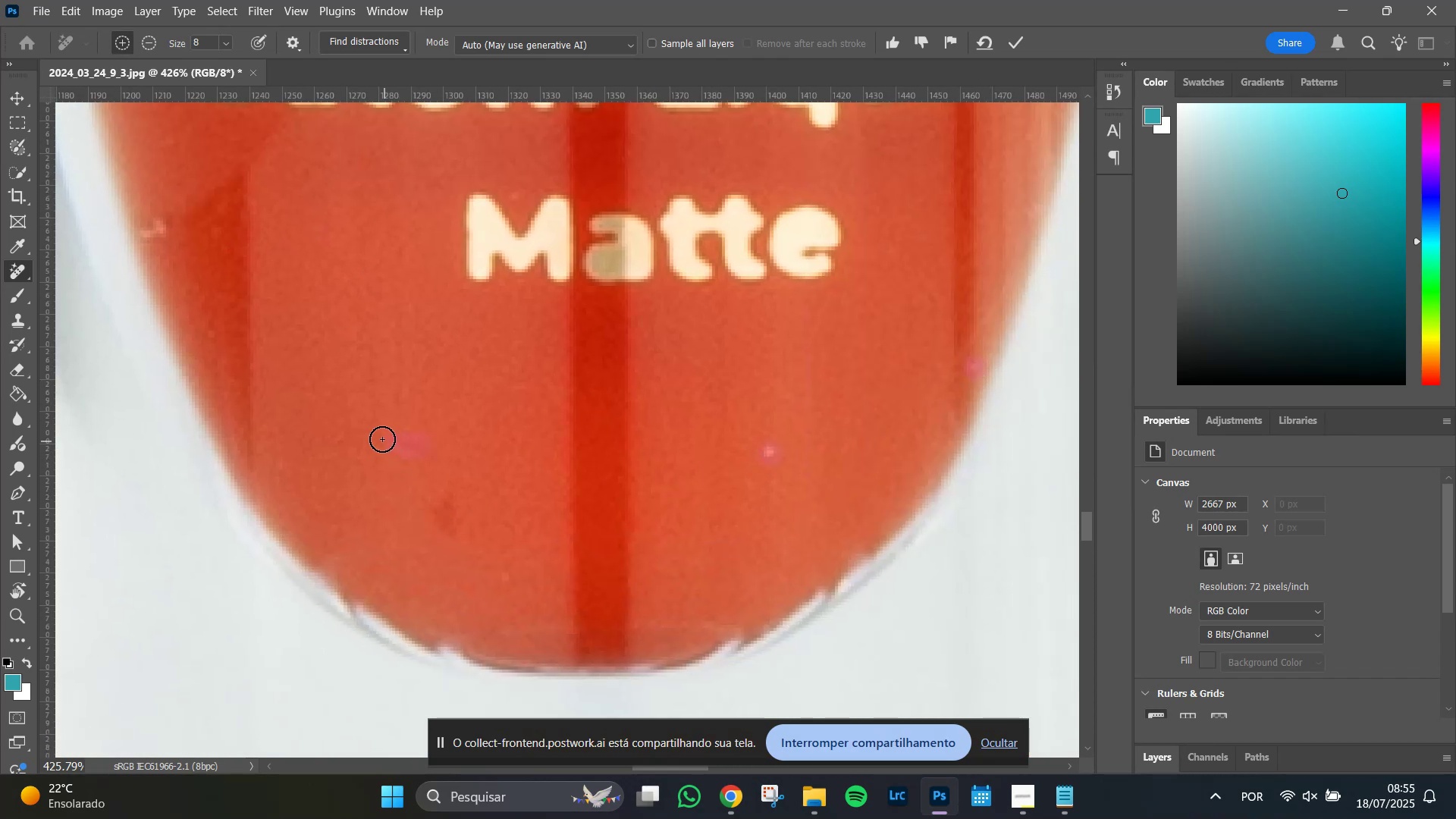 
left_click([379, 434])
 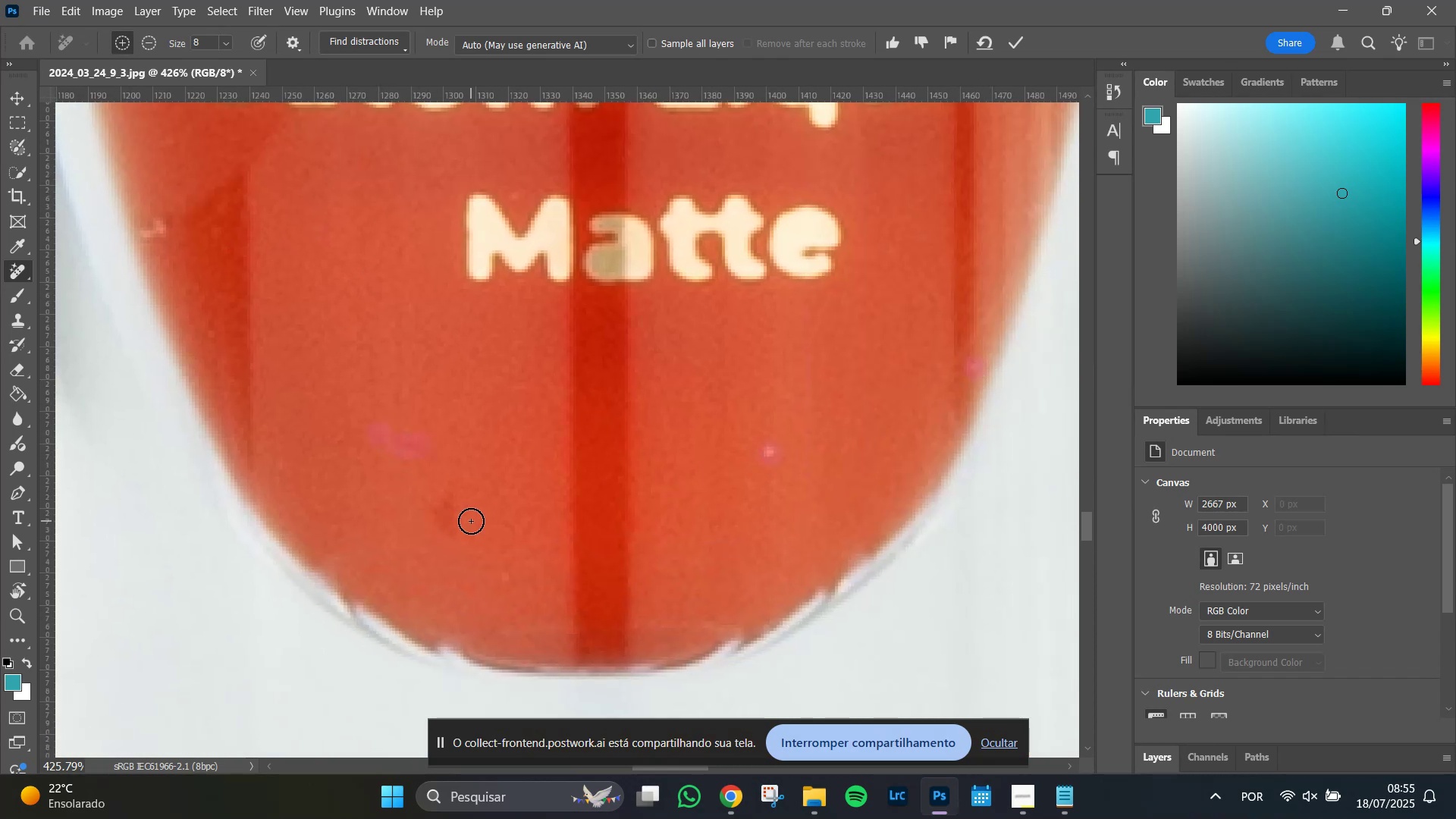 
left_click_drag(start_coordinate=[465, 516], to_coordinate=[454, 490])
 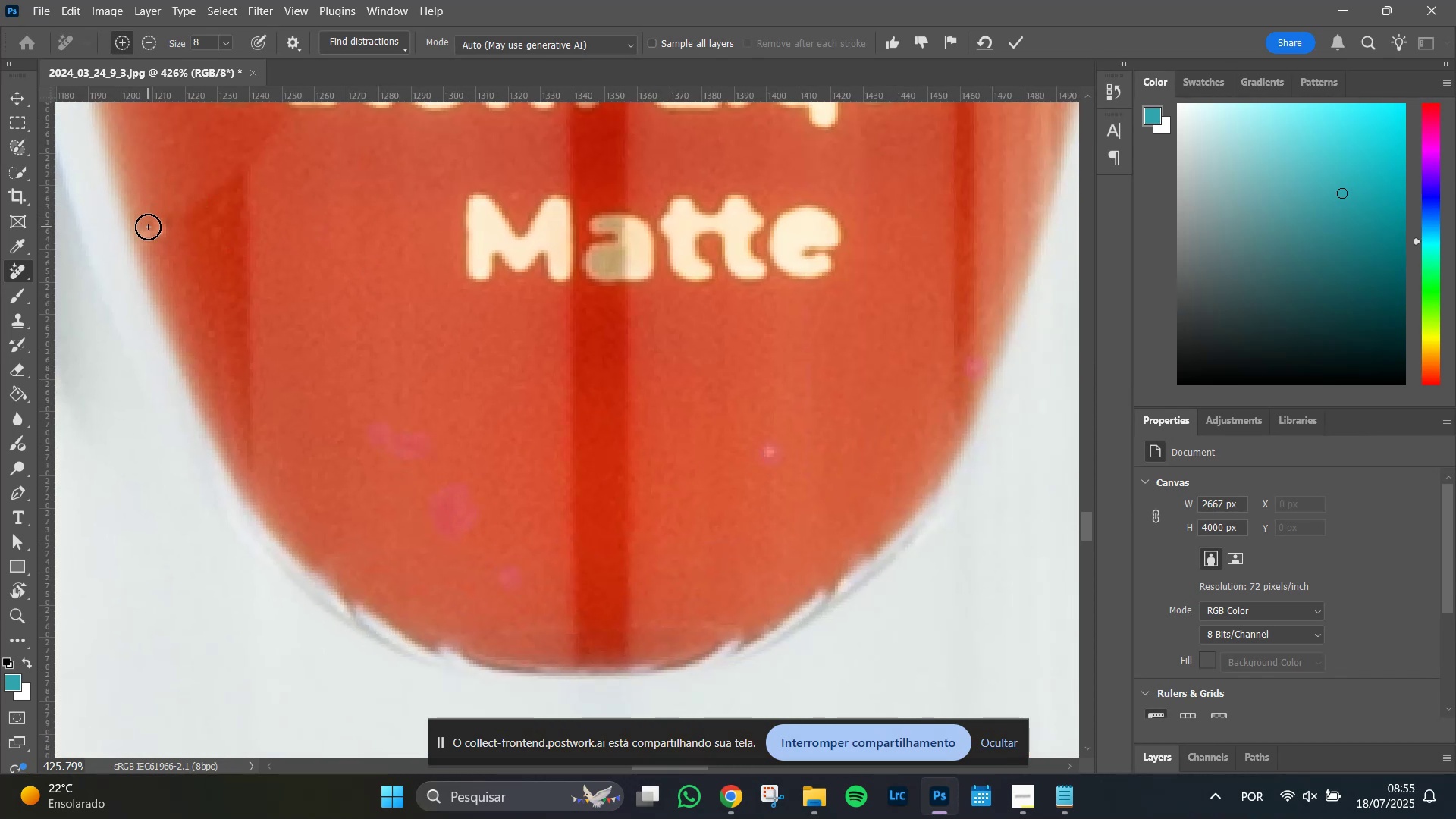 
left_click_drag(start_coordinate=[146, 229], to_coordinate=[152, 231])
 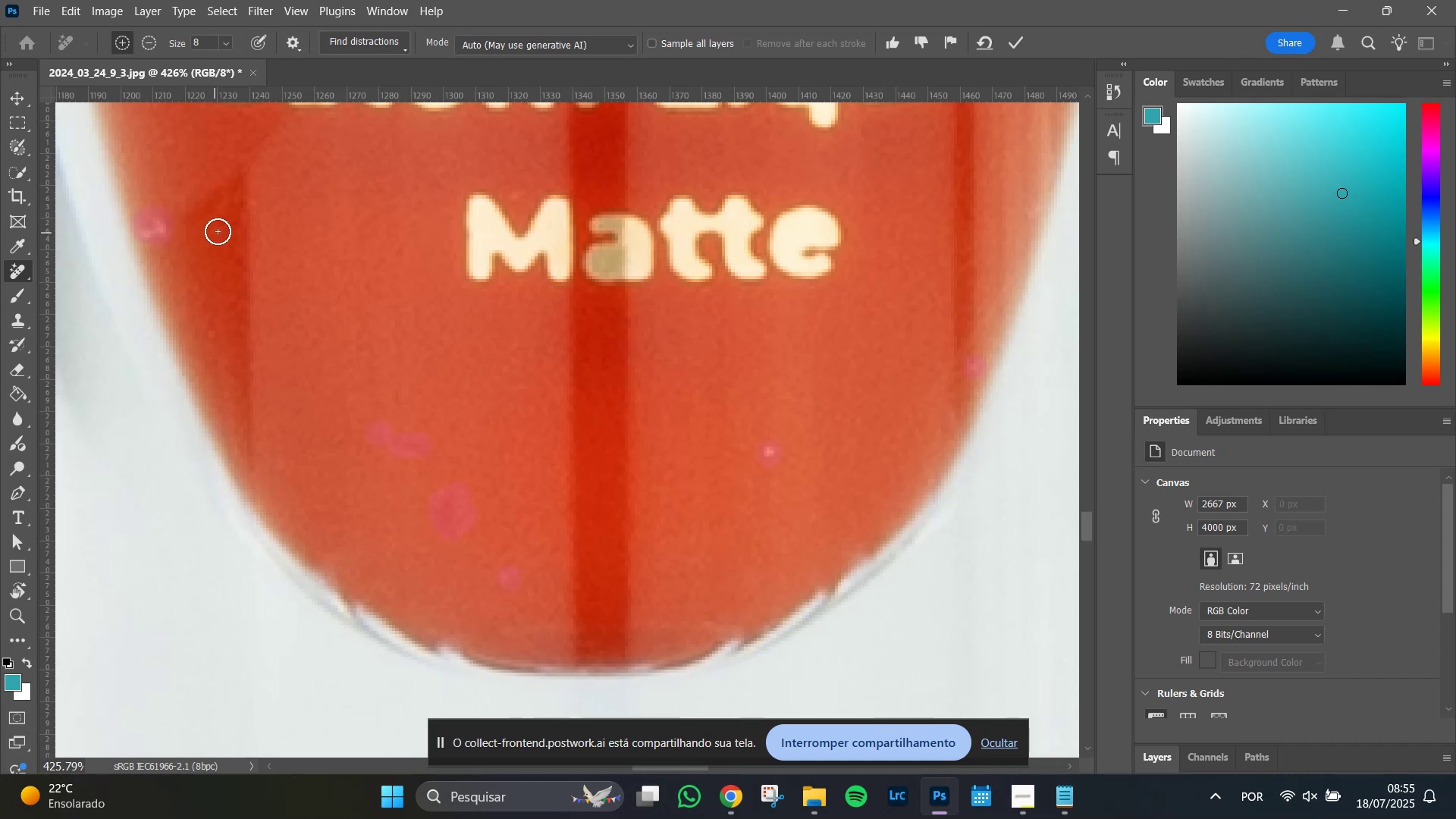 
left_click([221, 229])
 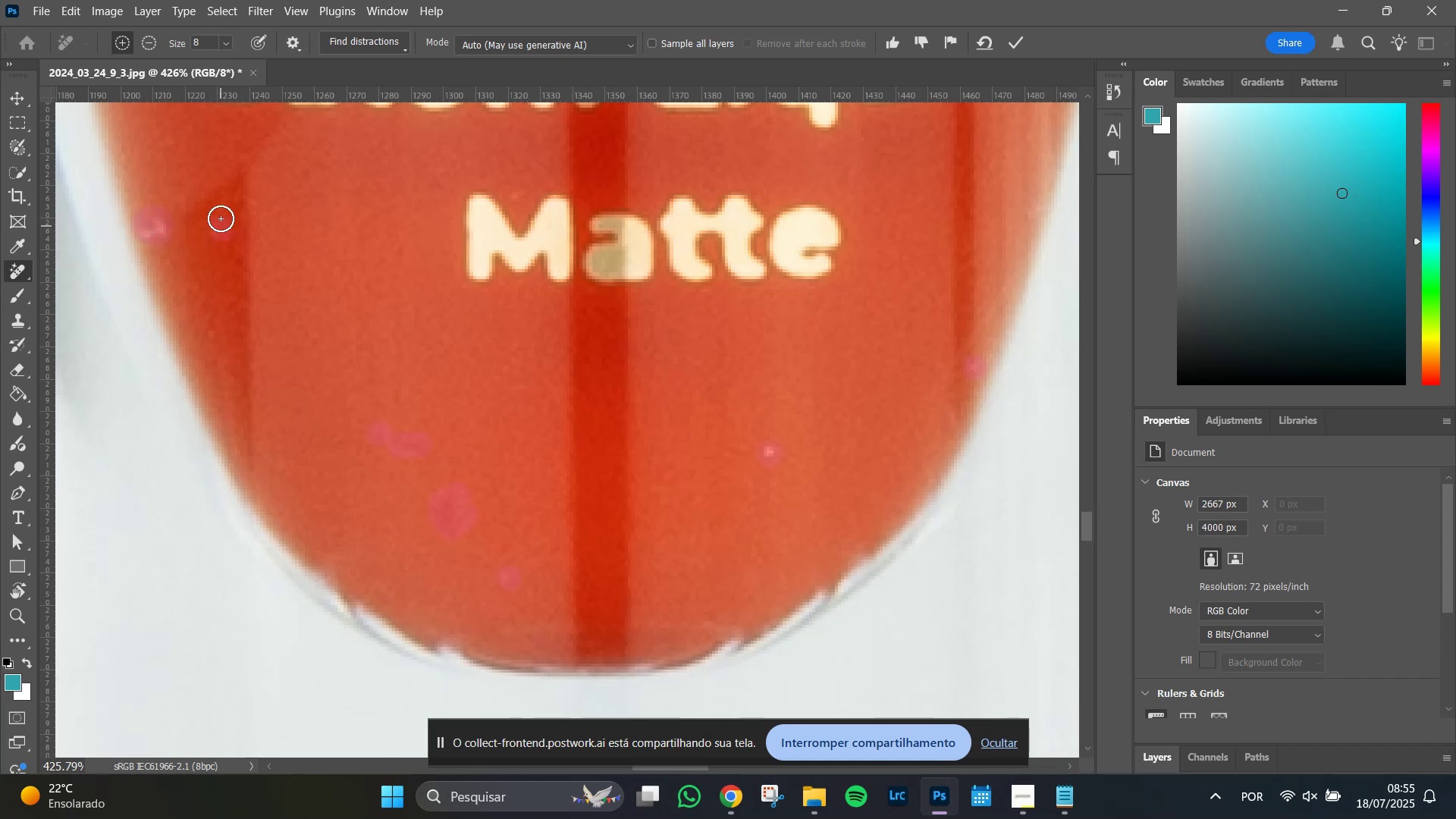 
hold_key(key=Space, duration=1.51)
 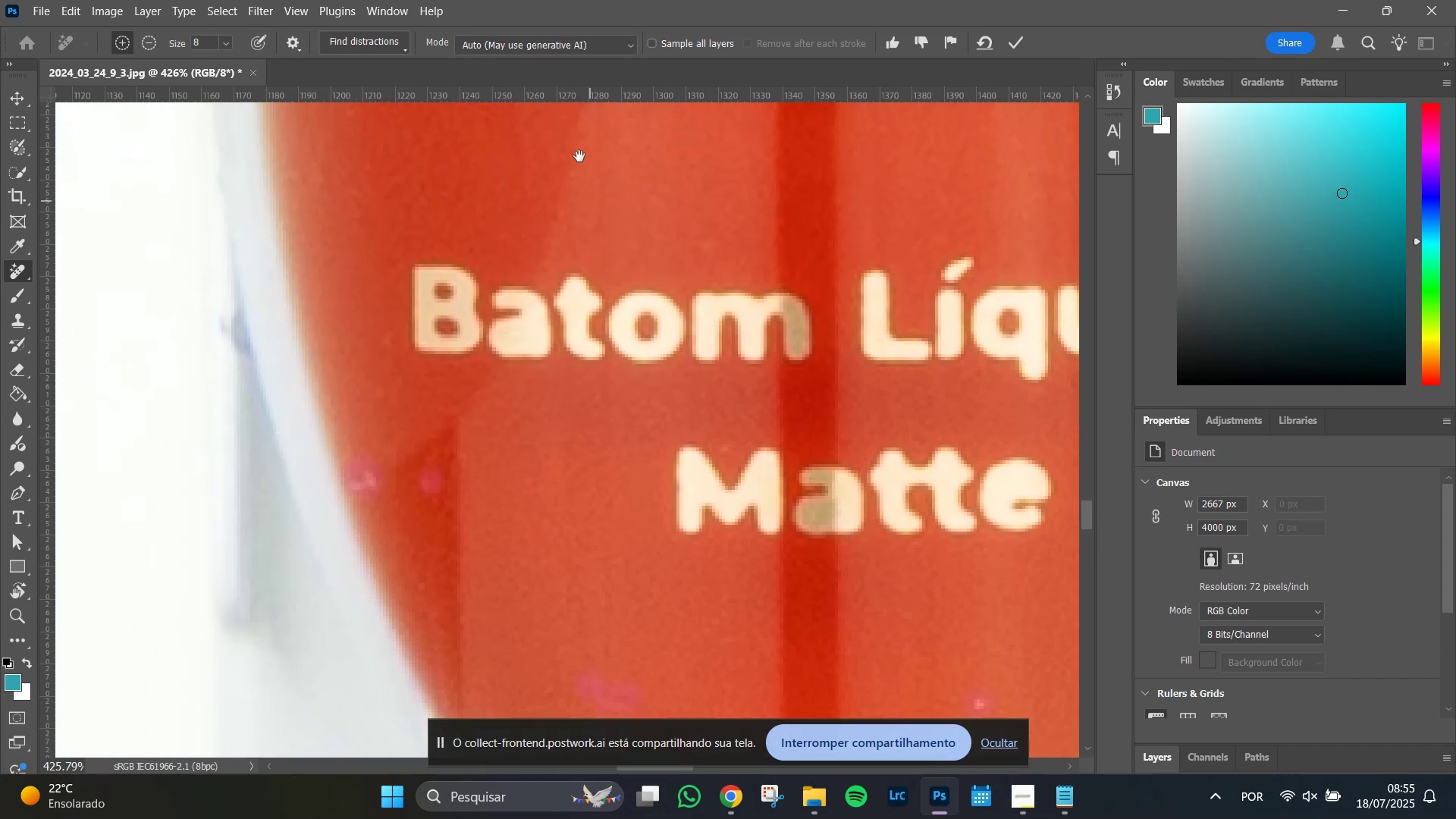 
left_click_drag(start_coordinate=[271, 175], to_coordinate=[481, 428])
 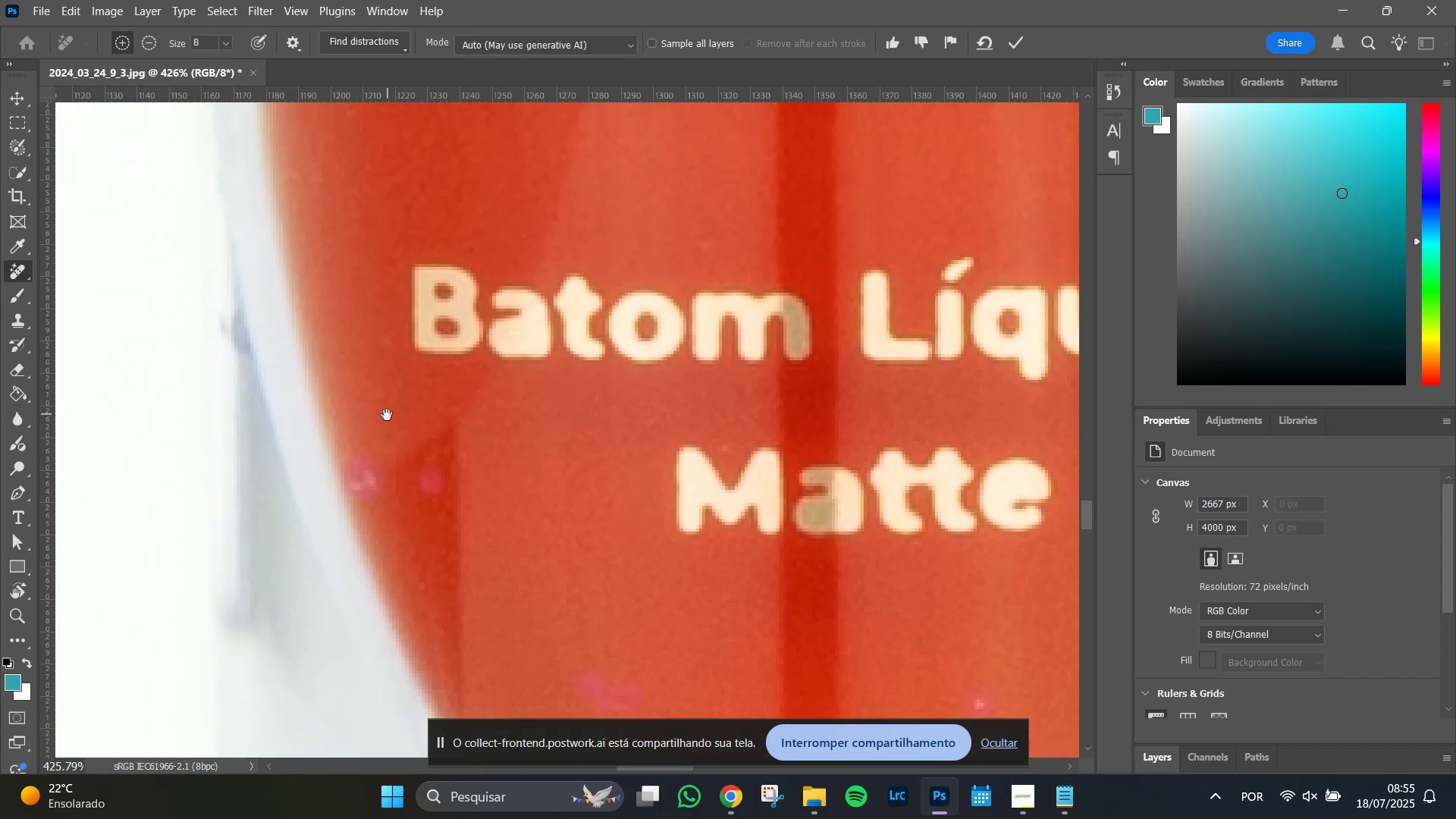 
hold_key(key=Space, duration=1.28)
 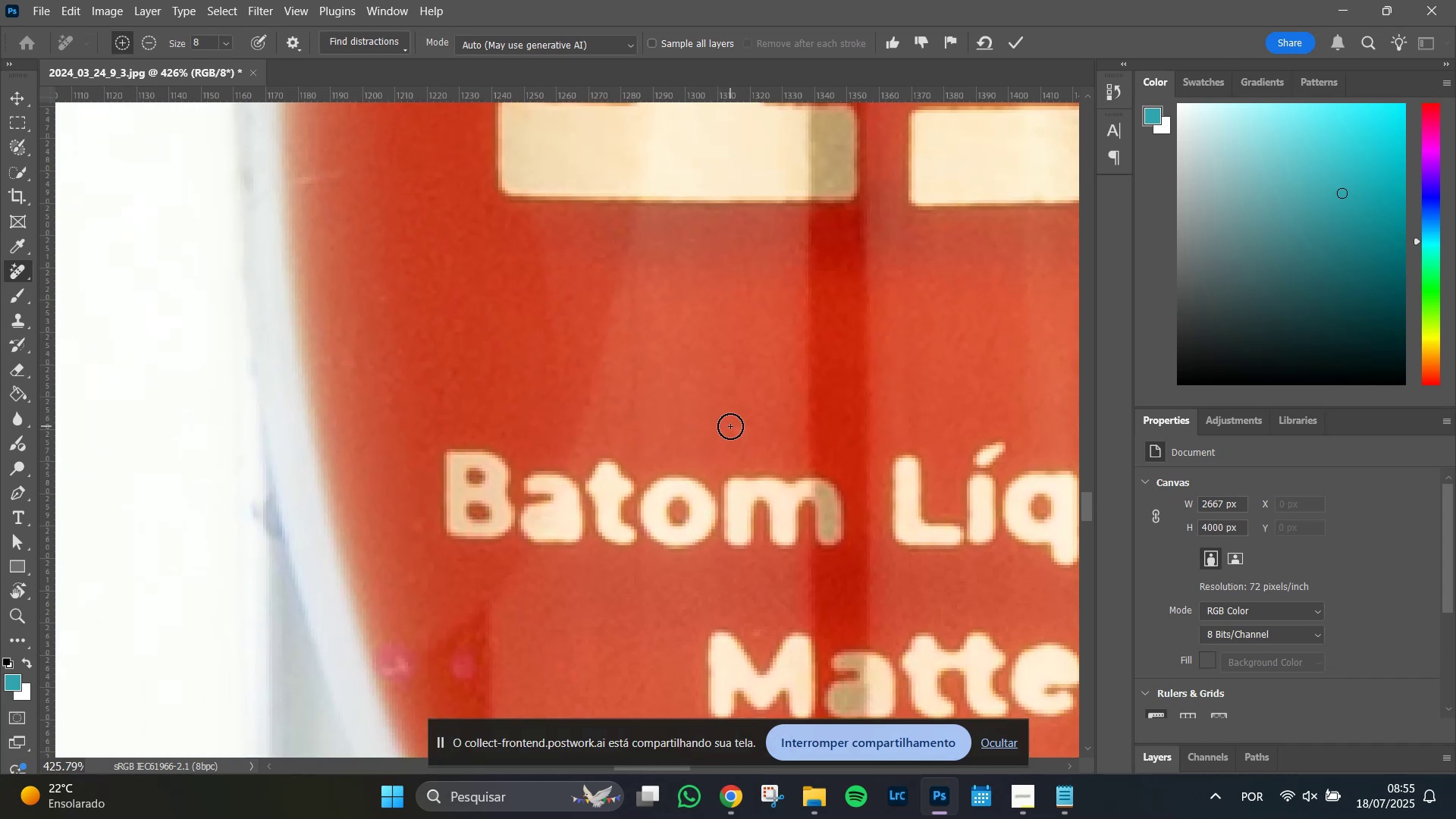 
left_click_drag(start_coordinate=[579, 138], to_coordinate=[611, 323])
 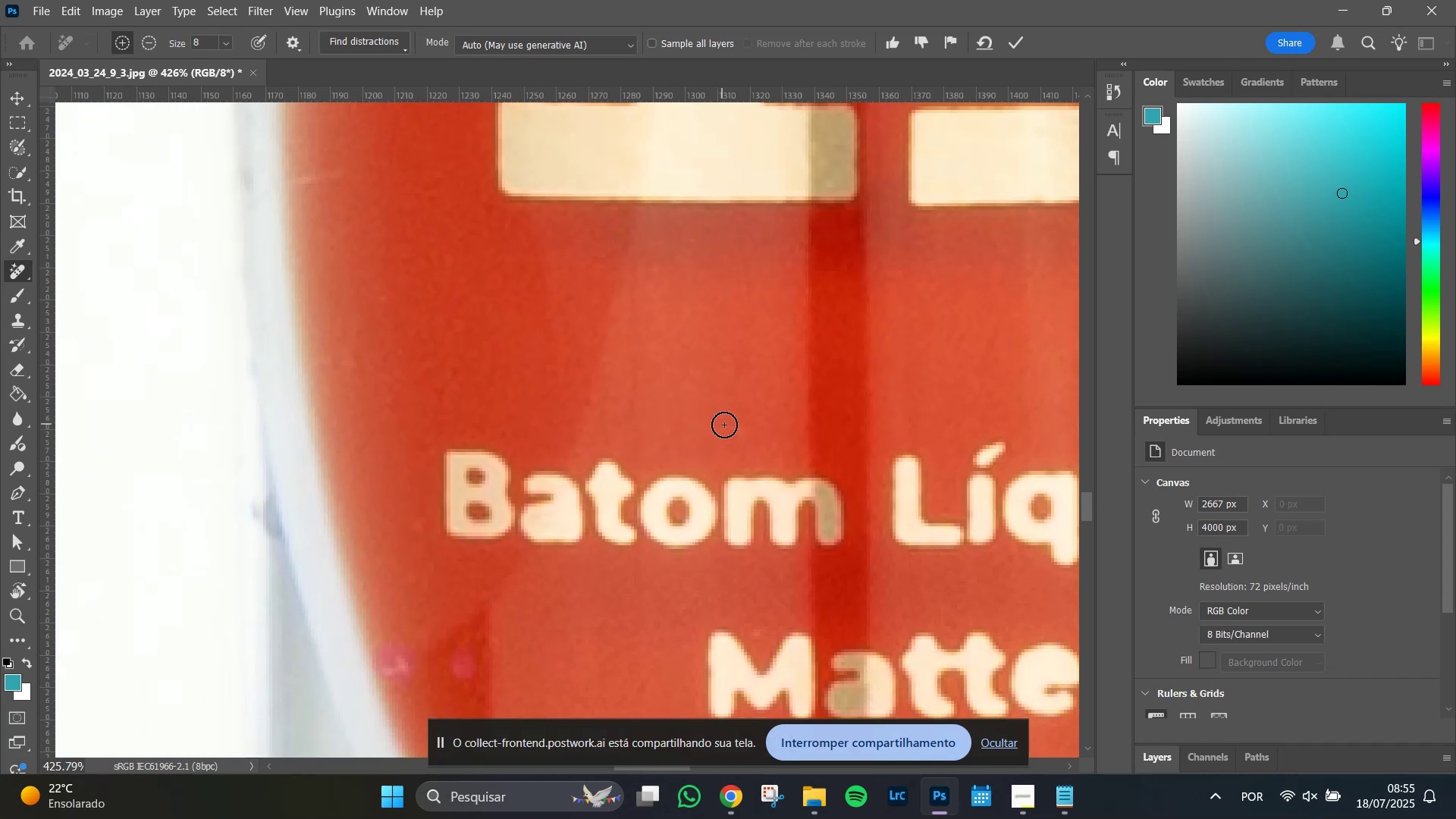 
left_click_drag(start_coordinate=[731, 426], to_coordinate=[740, 431])
 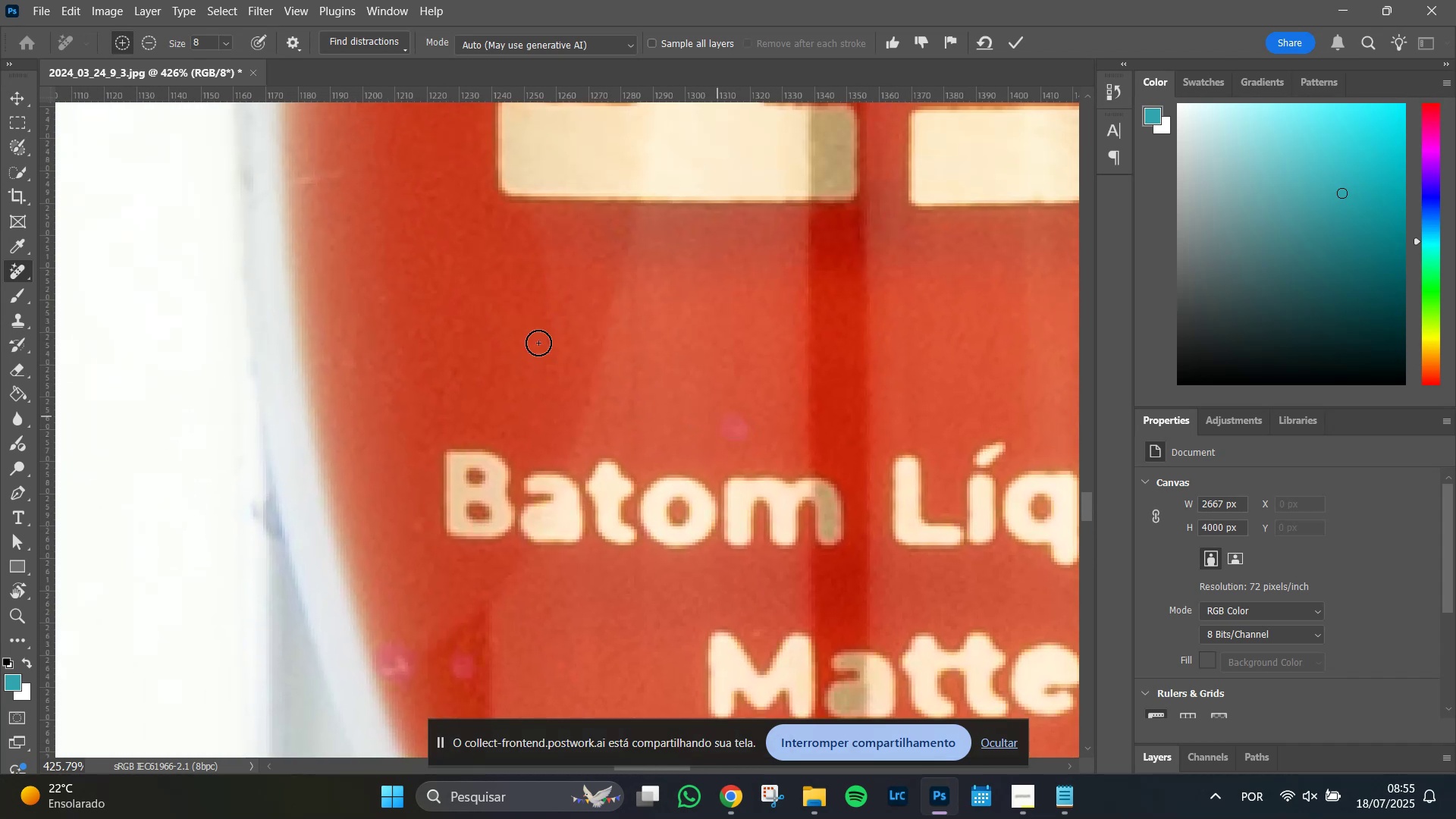 
hold_key(key=Space, duration=0.99)
 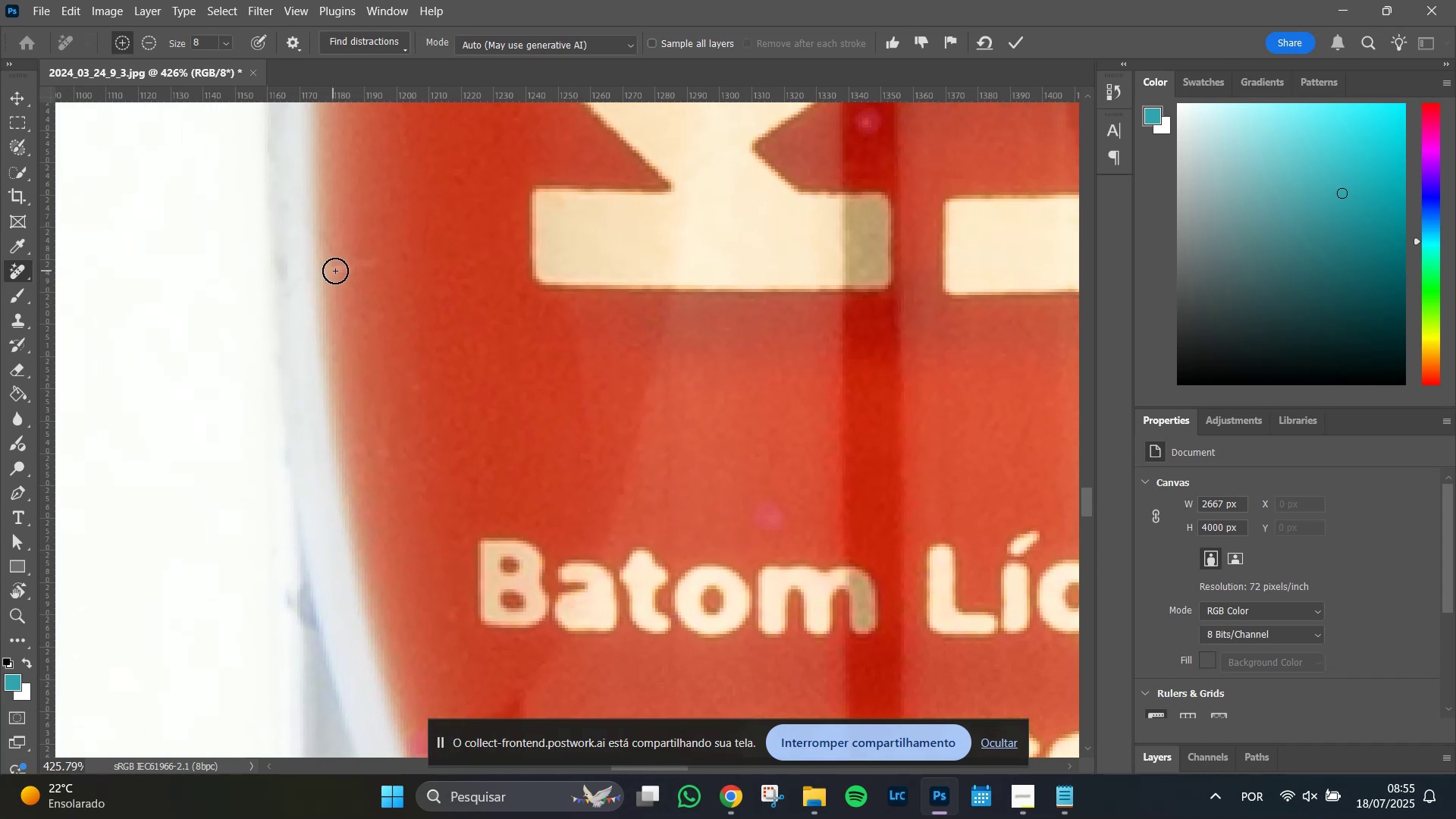 
left_click_drag(start_coordinate=[378, 237], to_coordinate=[413, 325])
 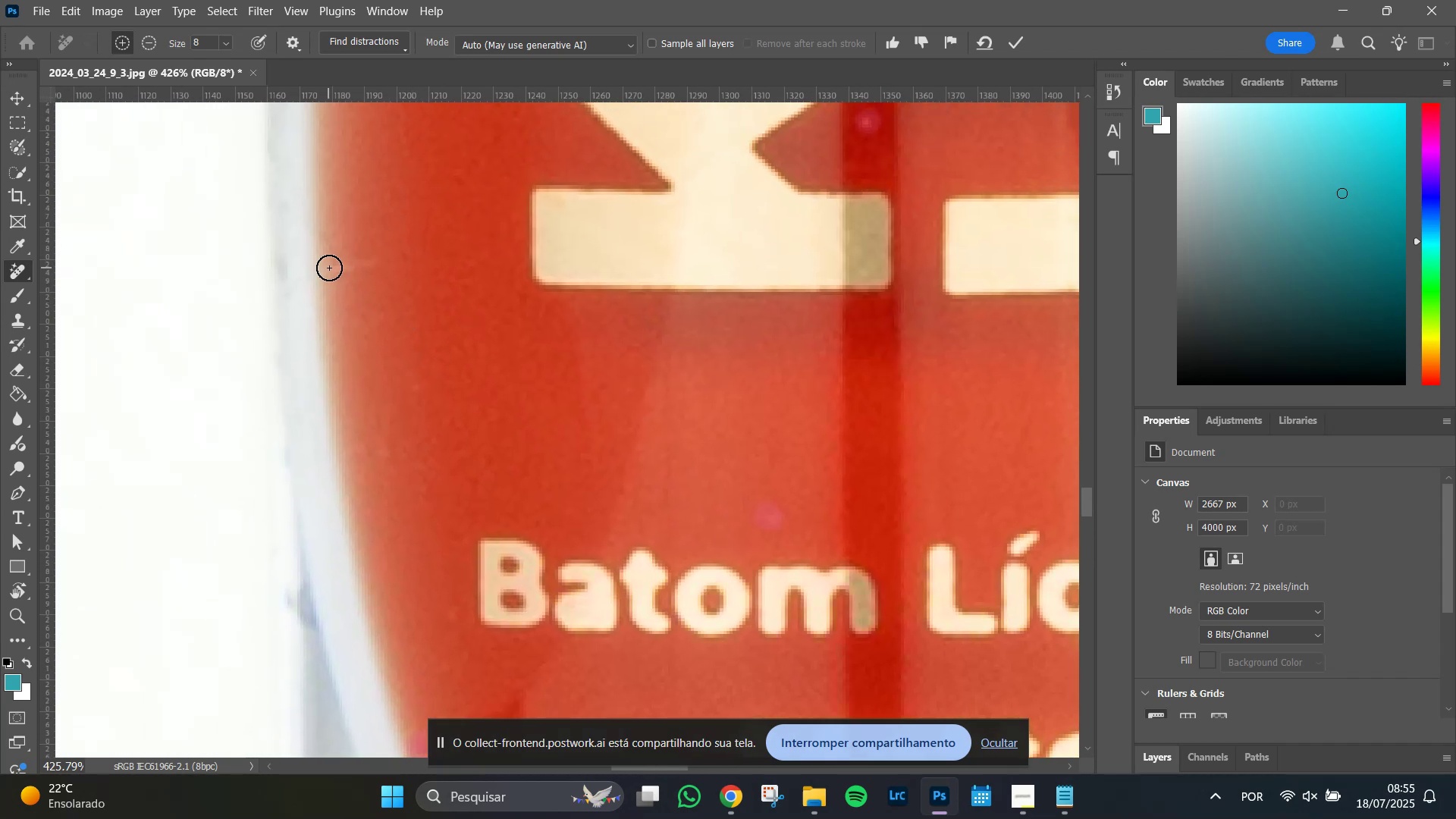 
left_click_drag(start_coordinate=[335, 271], to_coordinate=[381, 262])
 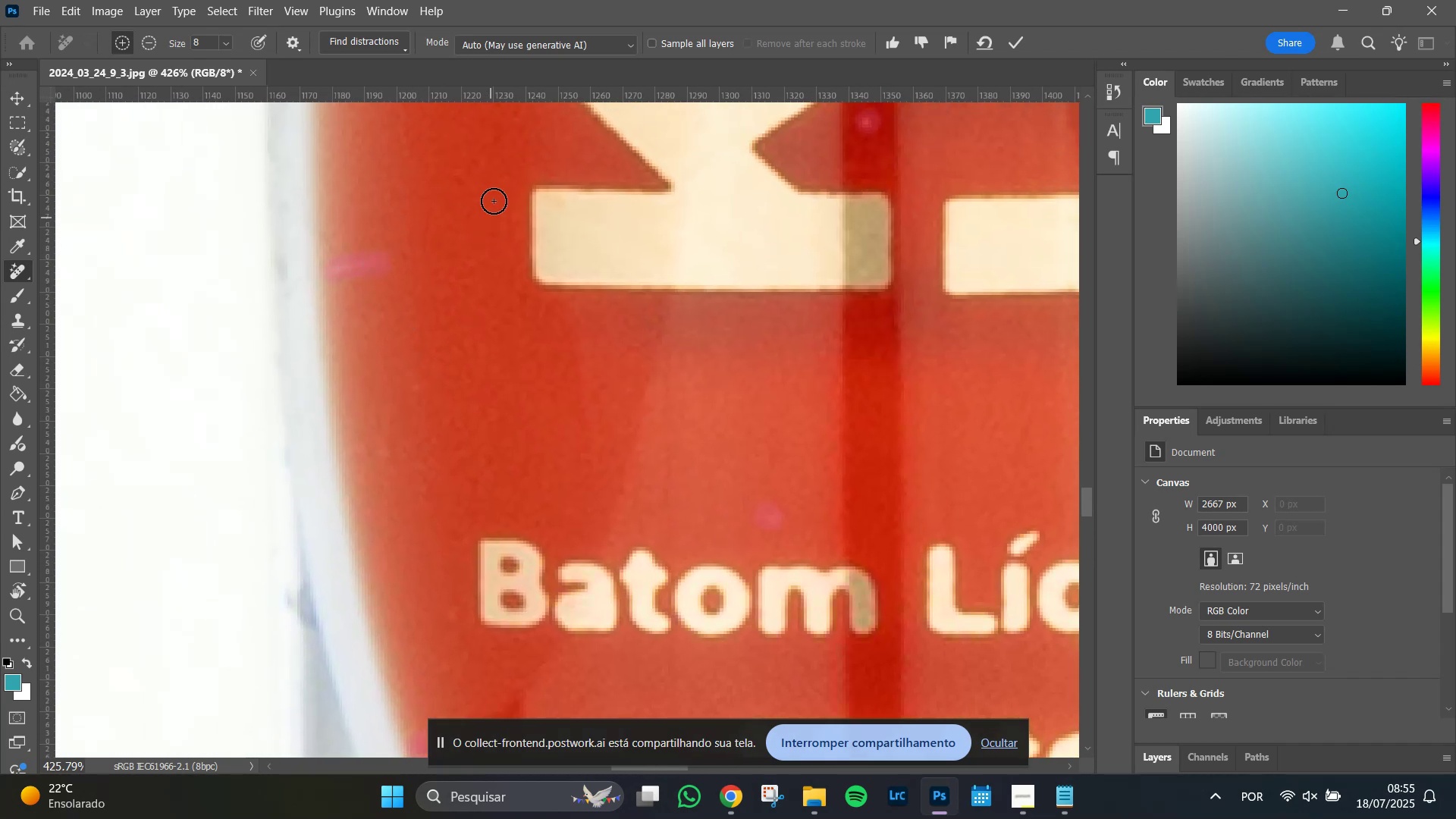 
hold_key(key=Space, duration=1.51)
 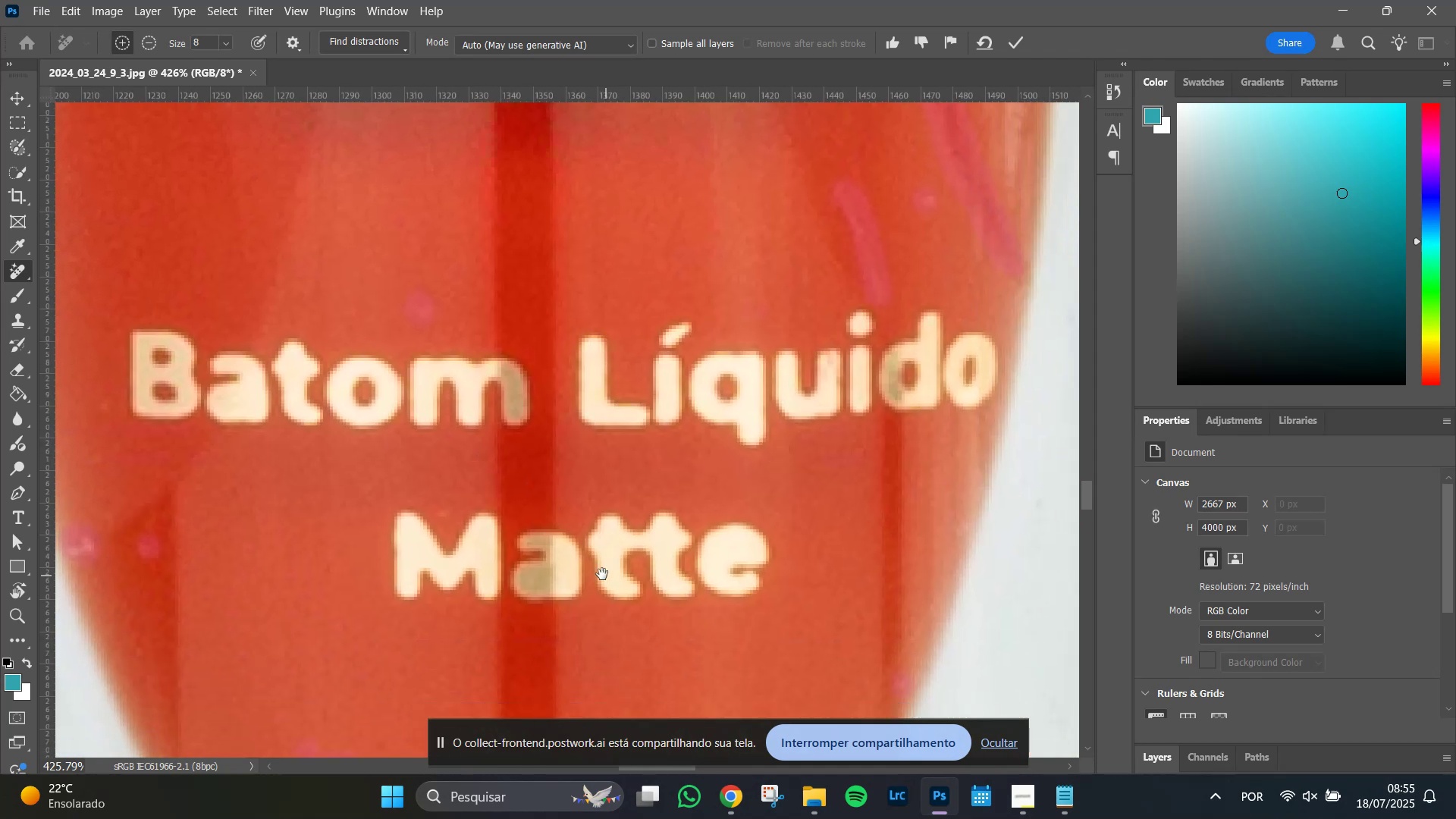 
left_click_drag(start_coordinate=[455, 162], to_coordinate=[472, 462])
 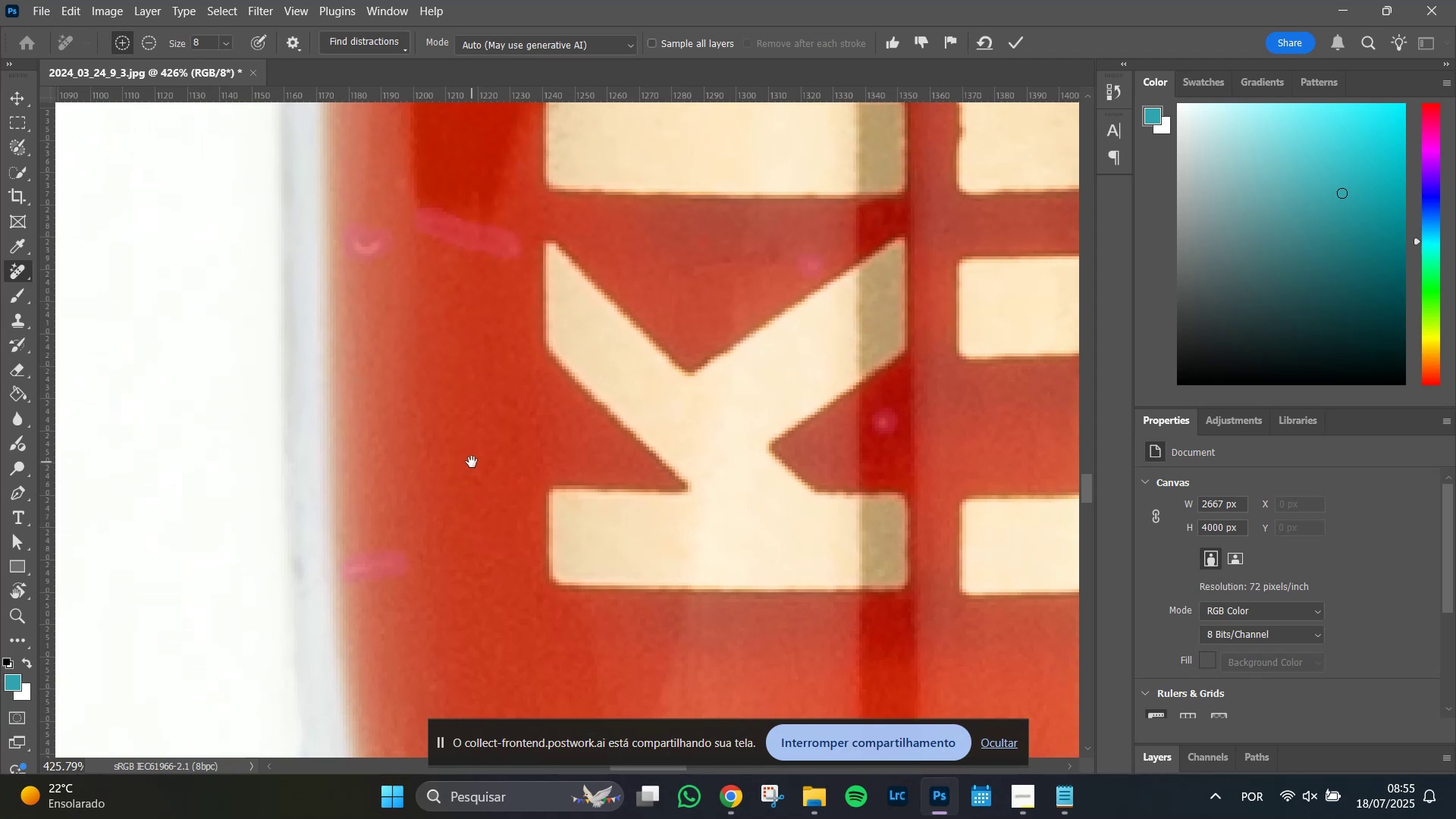 
left_click_drag(start_coordinate=[472, 462], to_coordinate=[352, 295])
 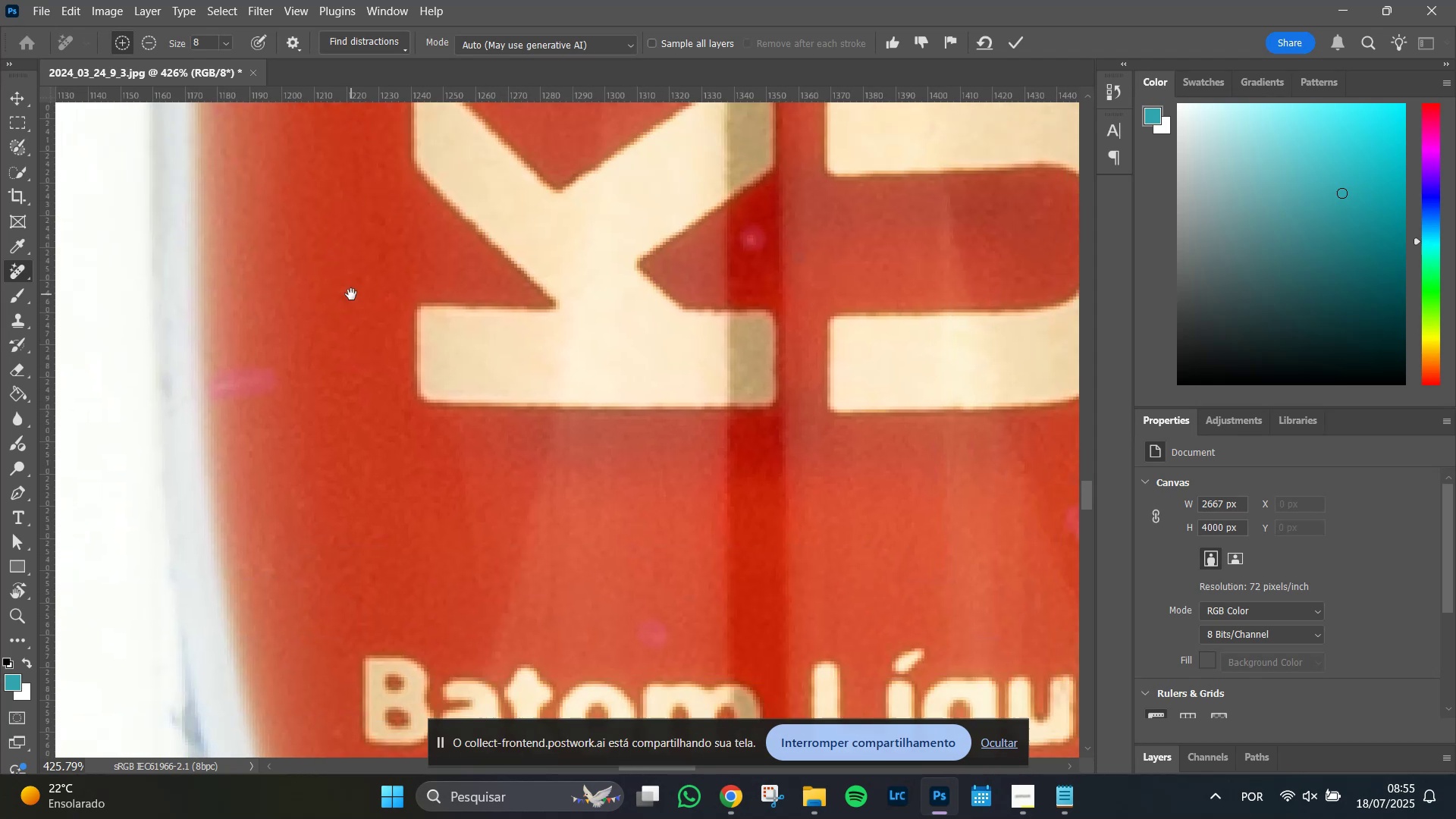 
hold_key(key=Space, duration=1.51)
 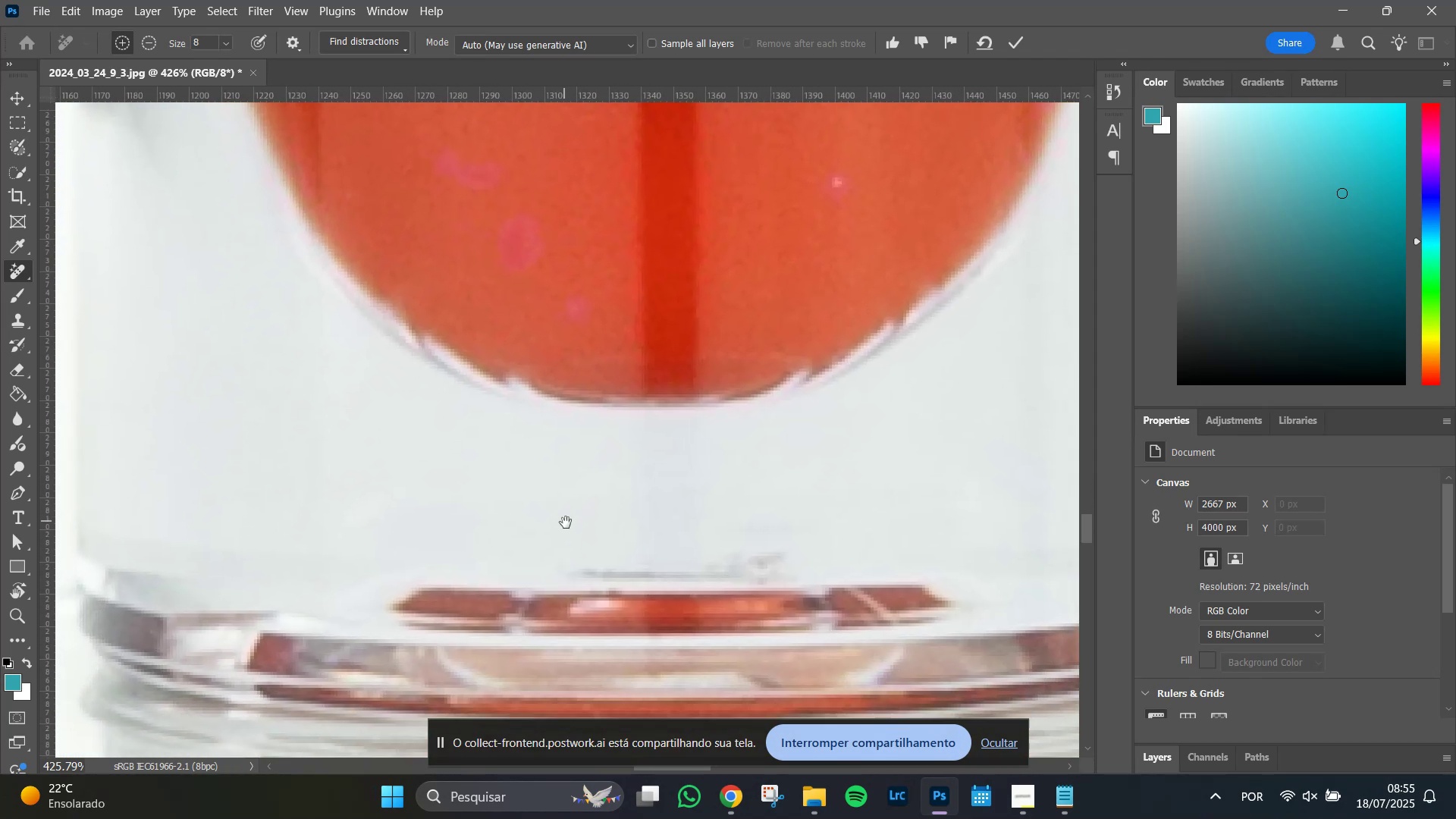 
left_click_drag(start_coordinate=[440, 573], to_coordinate=[554, 306])
 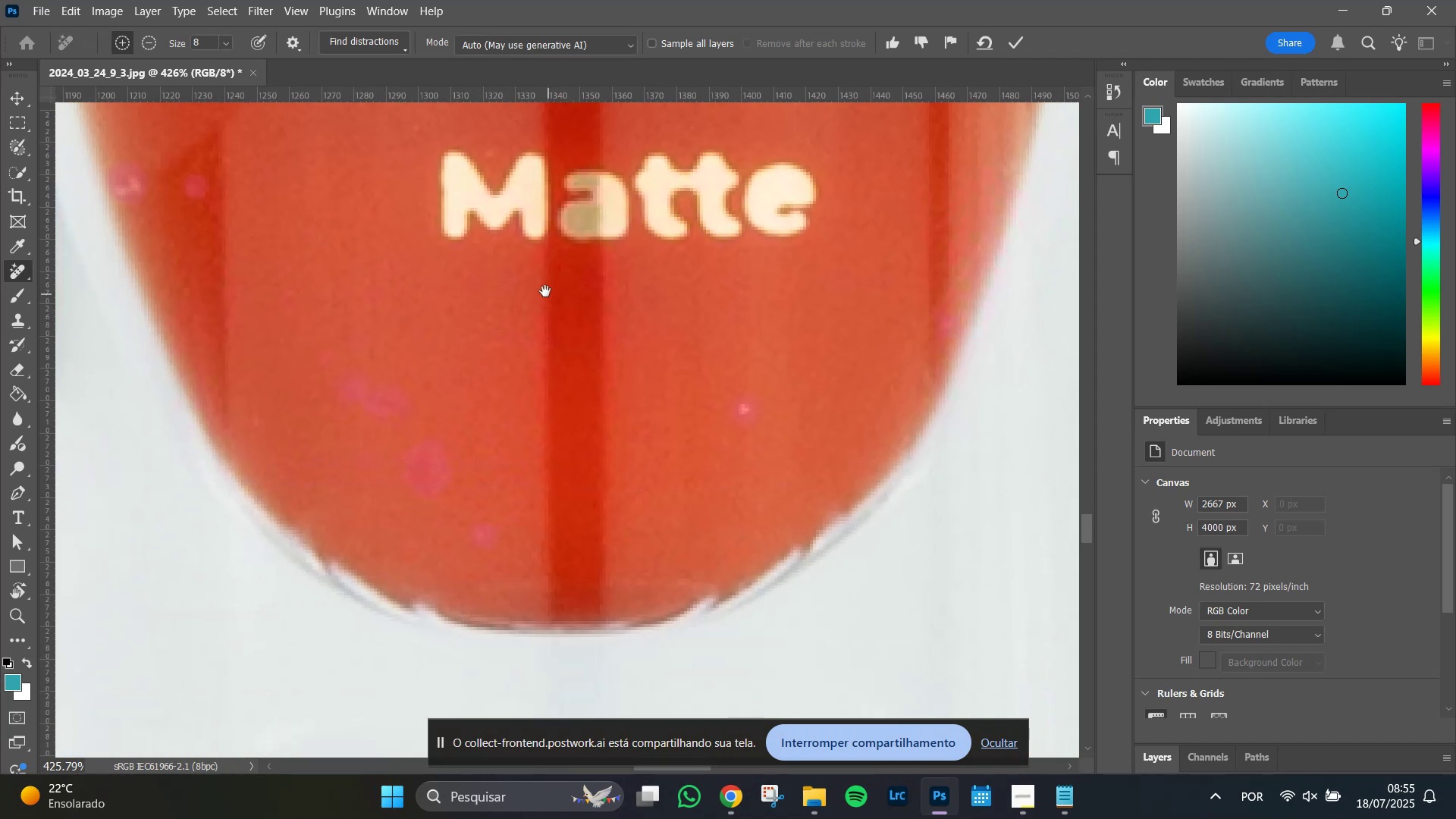 
hold_key(key=Space, duration=1.51)
 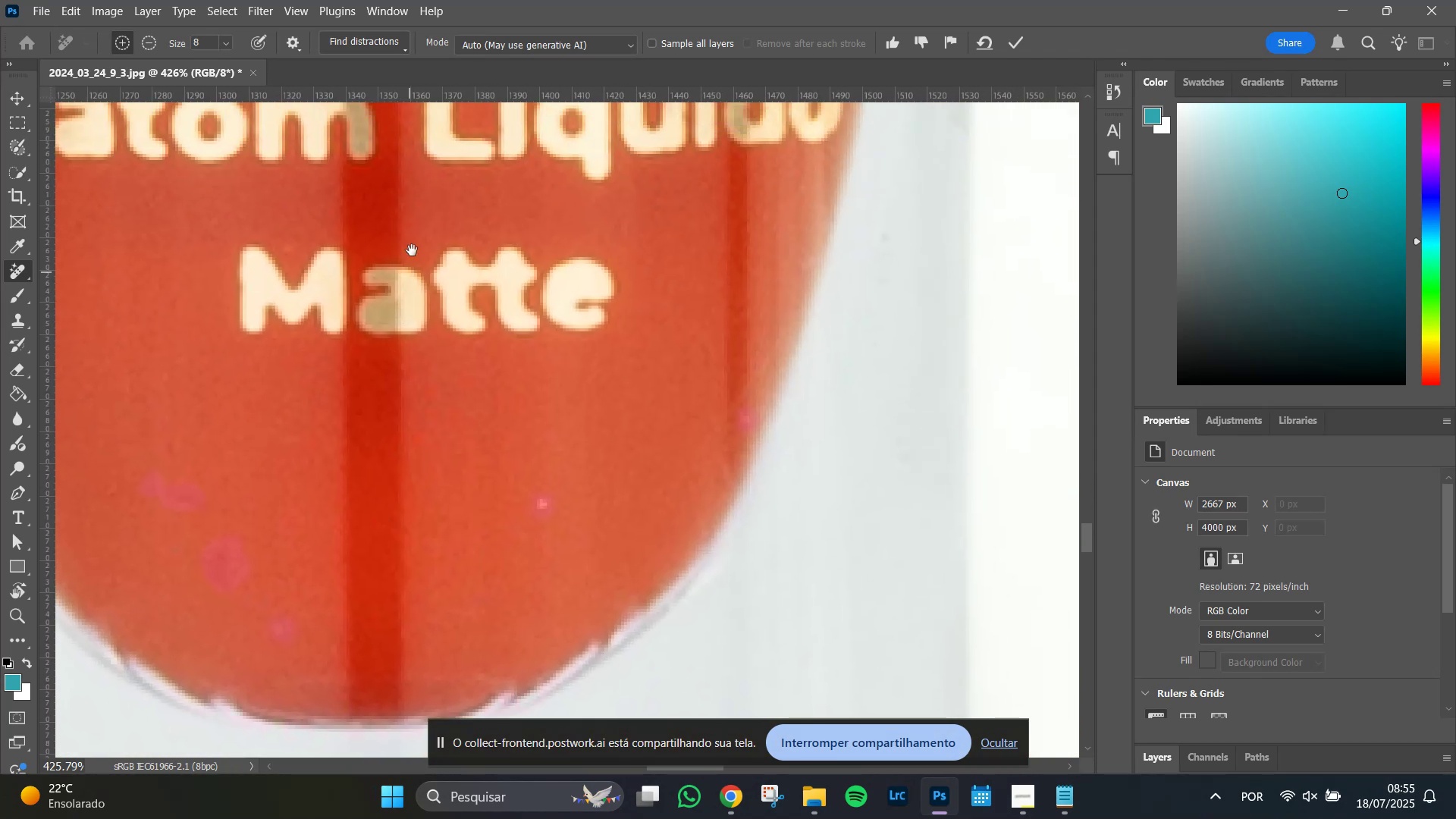 
left_click_drag(start_coordinate=[568, 526], to_coordinate=[298, 559])
 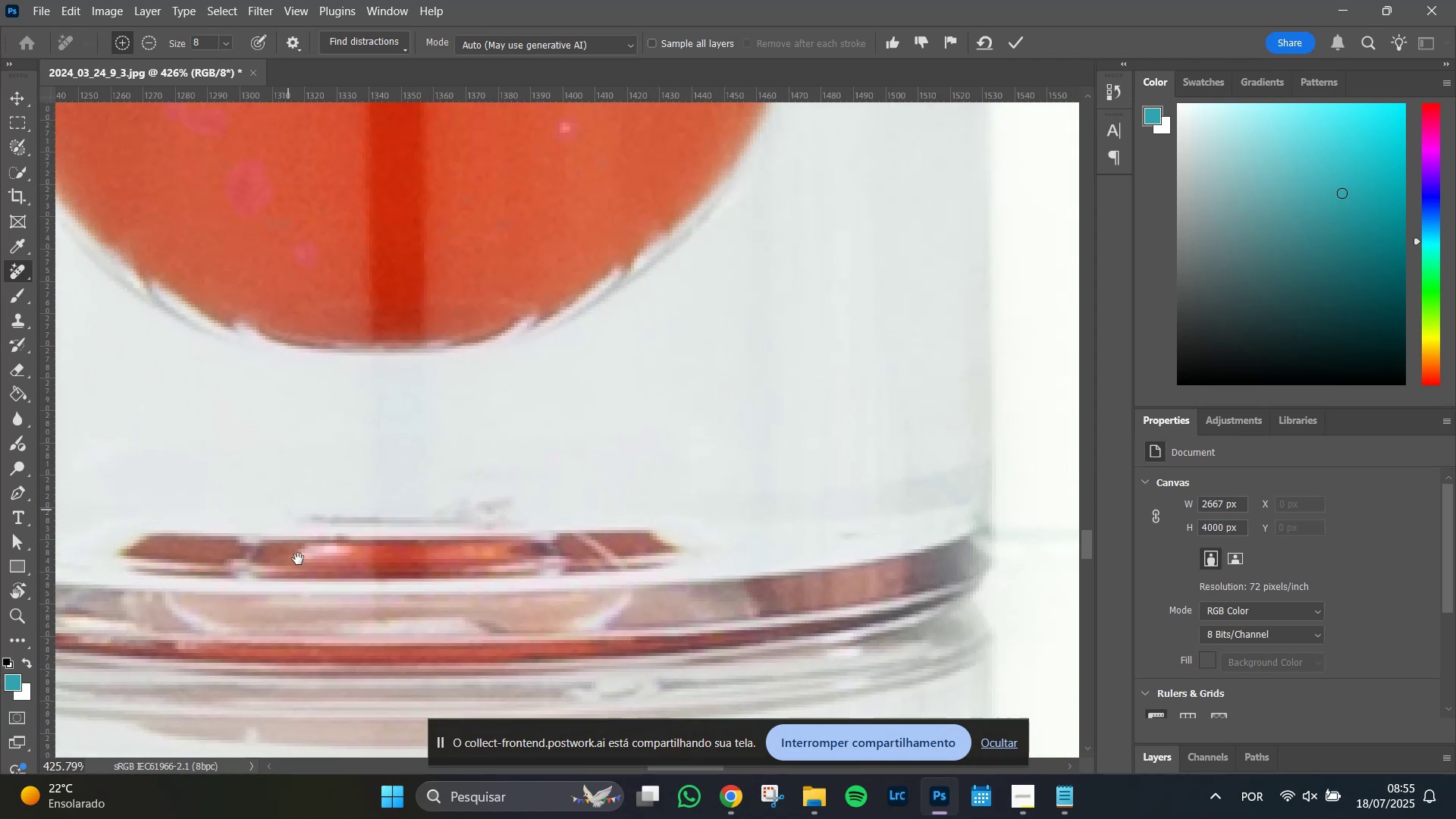 
hold_key(key=Space, duration=1.51)
 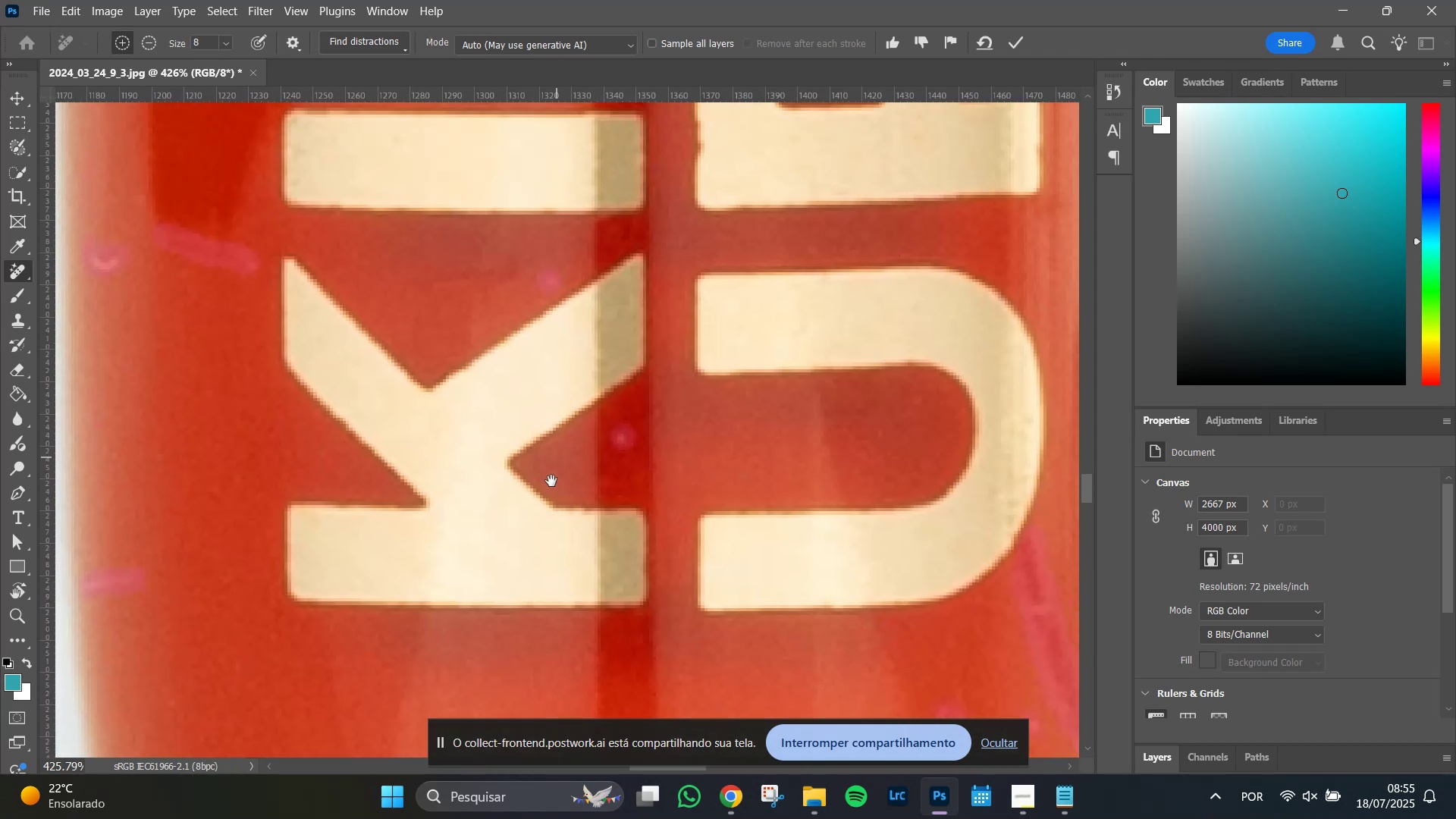 
left_click_drag(start_coordinate=[416, 238], to_coordinate=[588, 538])
 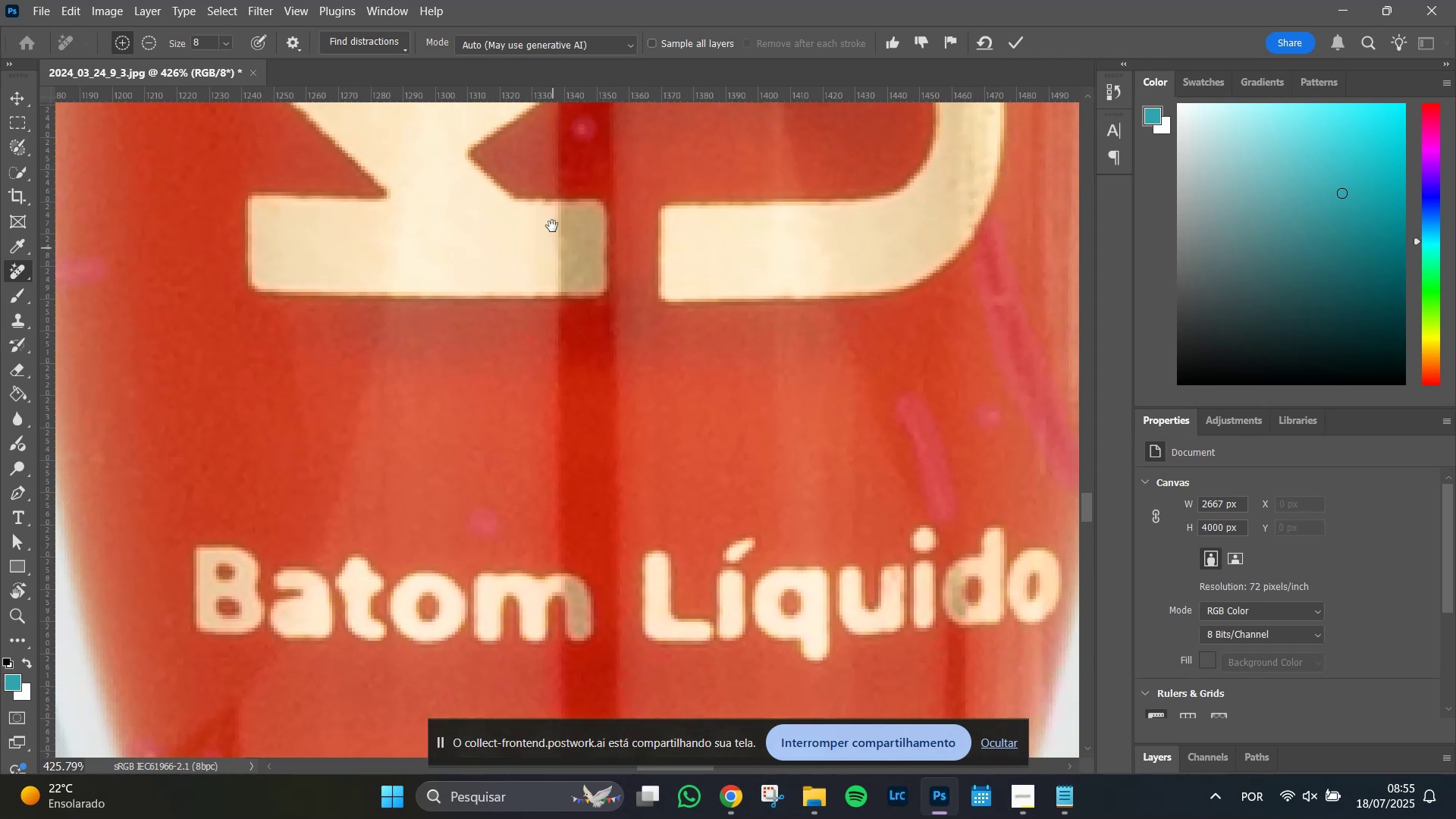 
left_click_drag(start_coordinate=[557, 204], to_coordinate=[558, 579])
 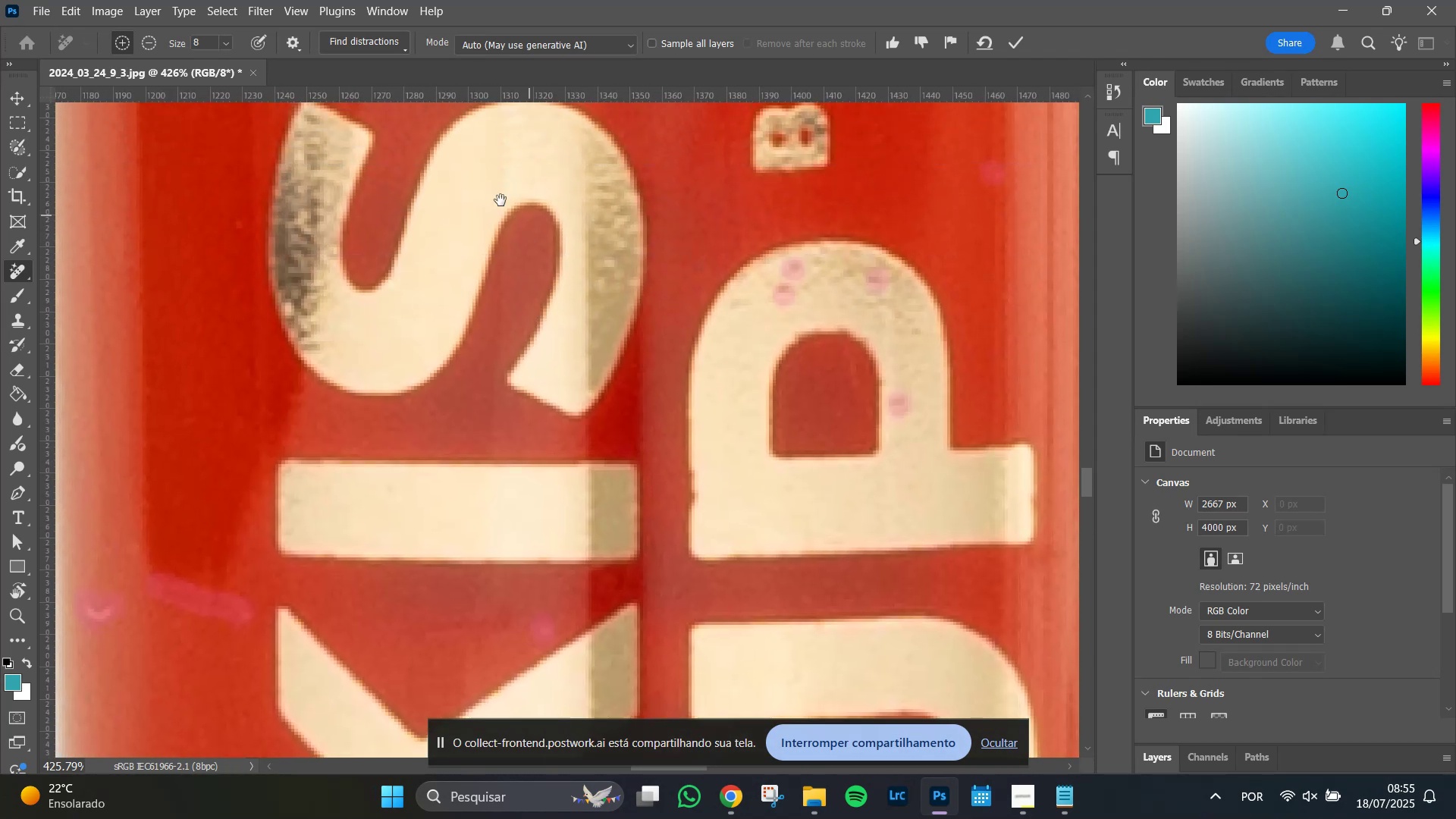 
hold_key(key=Space, duration=1.51)
 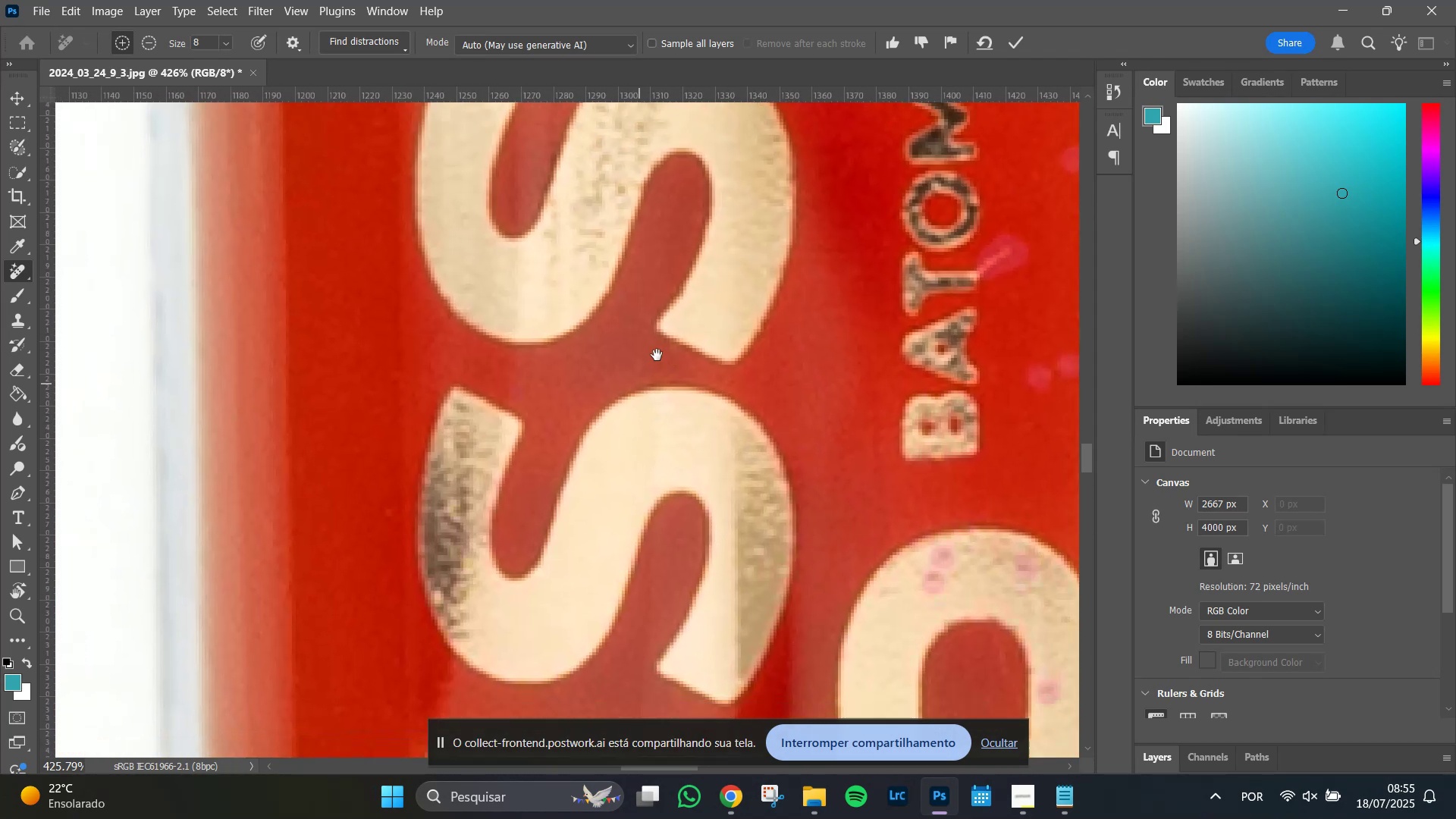 
left_click_drag(start_coordinate=[481, 189], to_coordinate=[664, 320])
 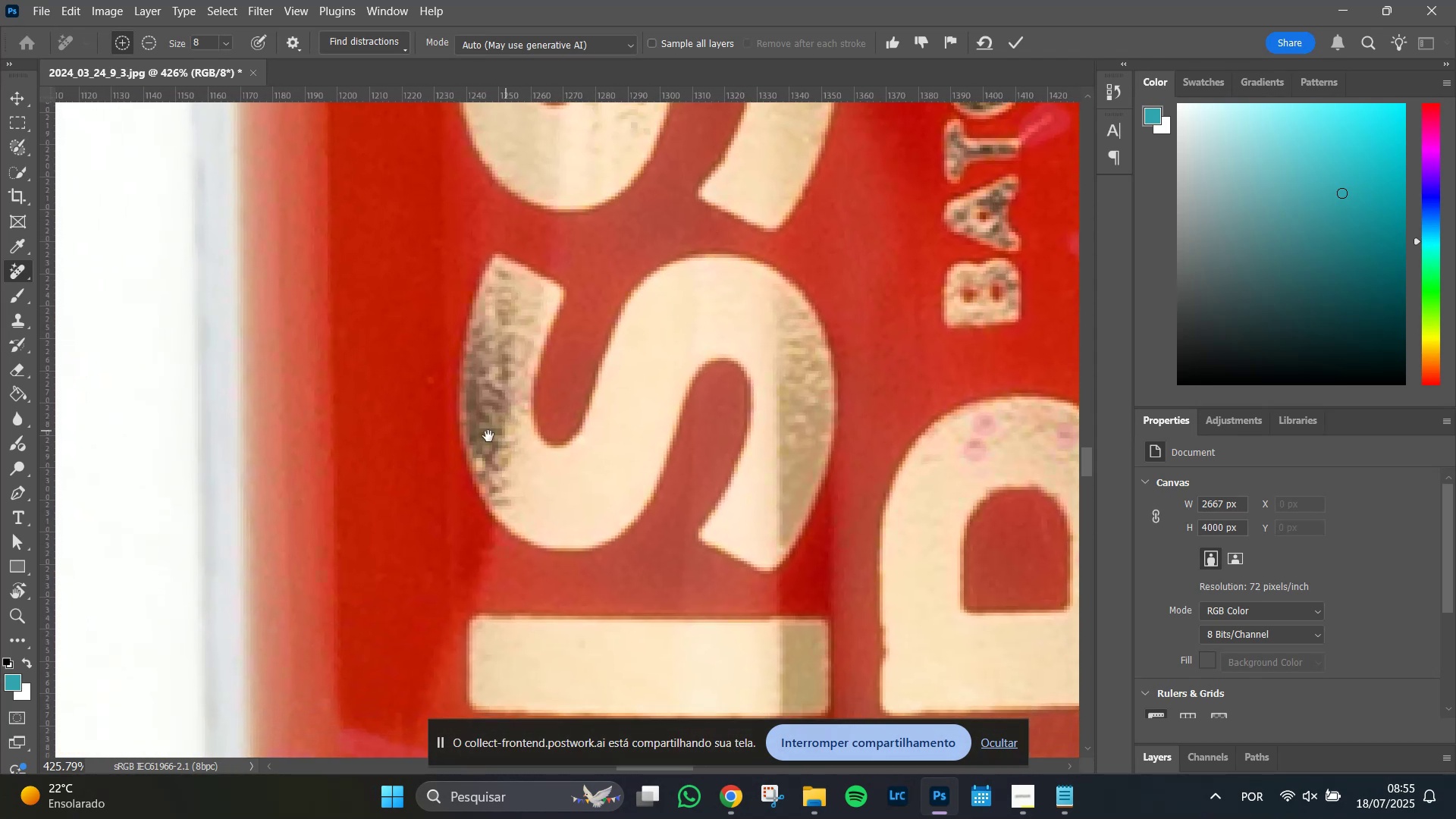 
hold_key(key=Space, duration=1.14)
 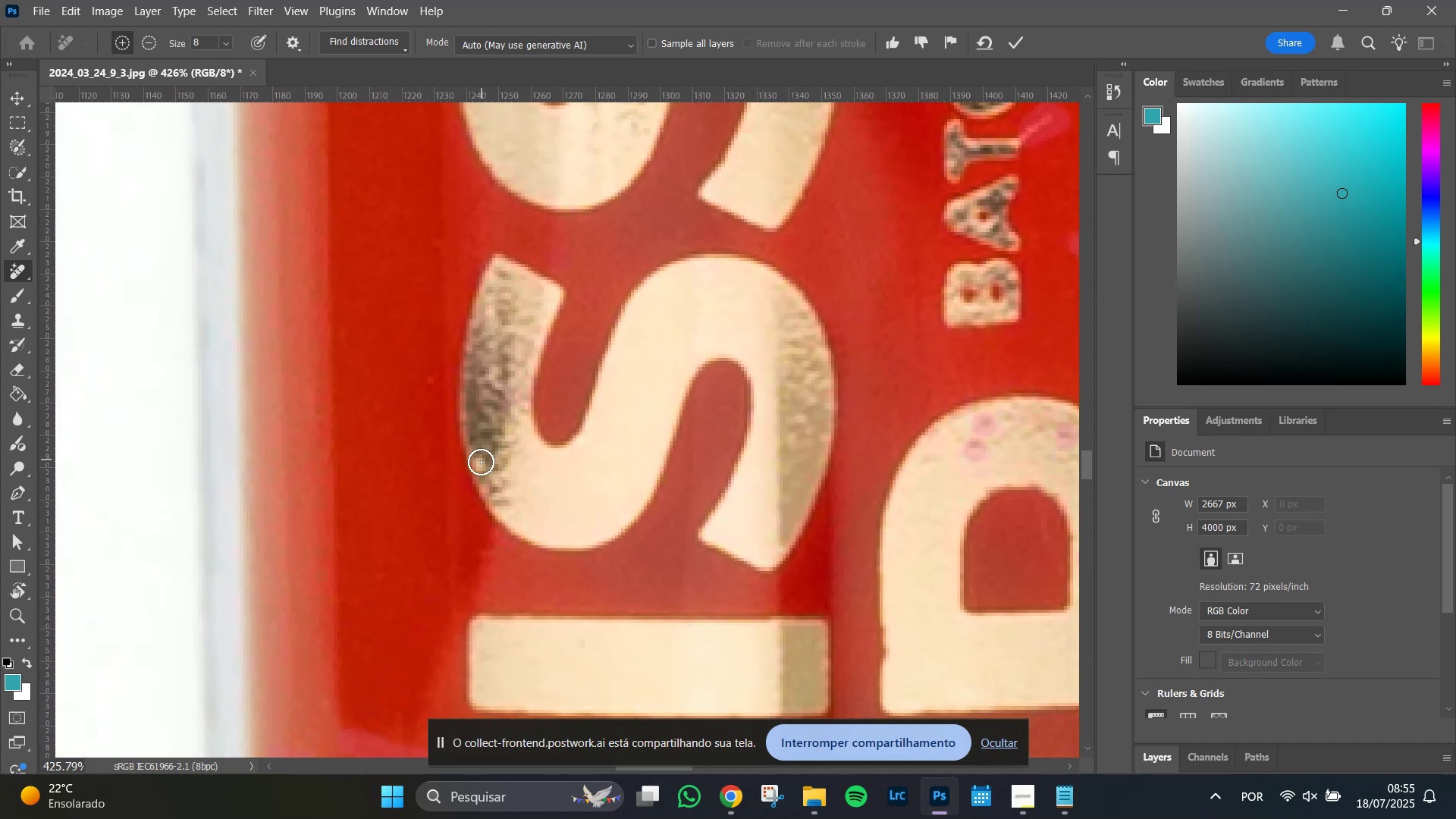 
left_click_drag(start_coordinate=[480, 466], to_coordinate=[478, 462])
 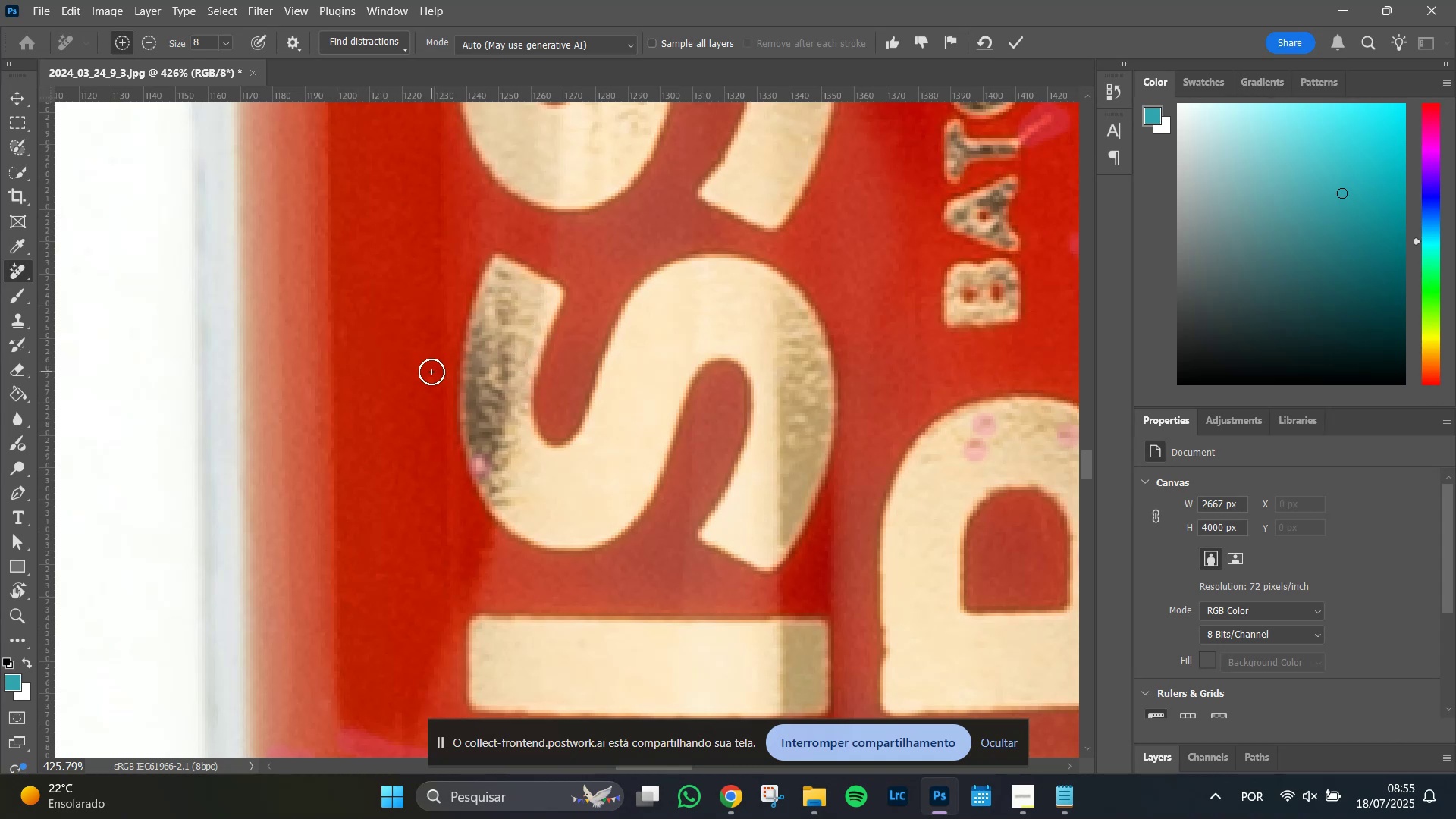 
left_click([427, 379])
 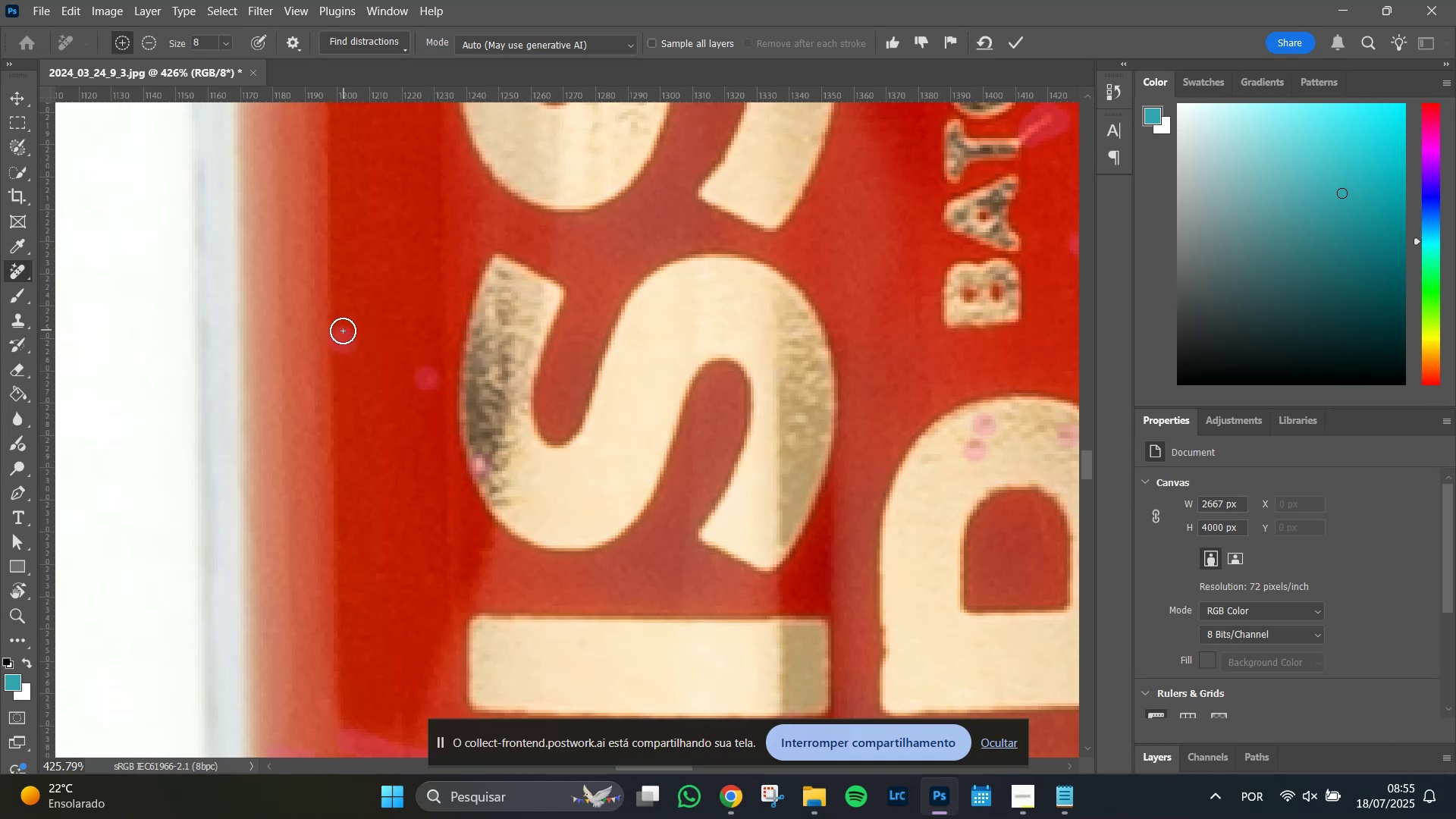 
hold_key(key=Space, duration=1.51)
 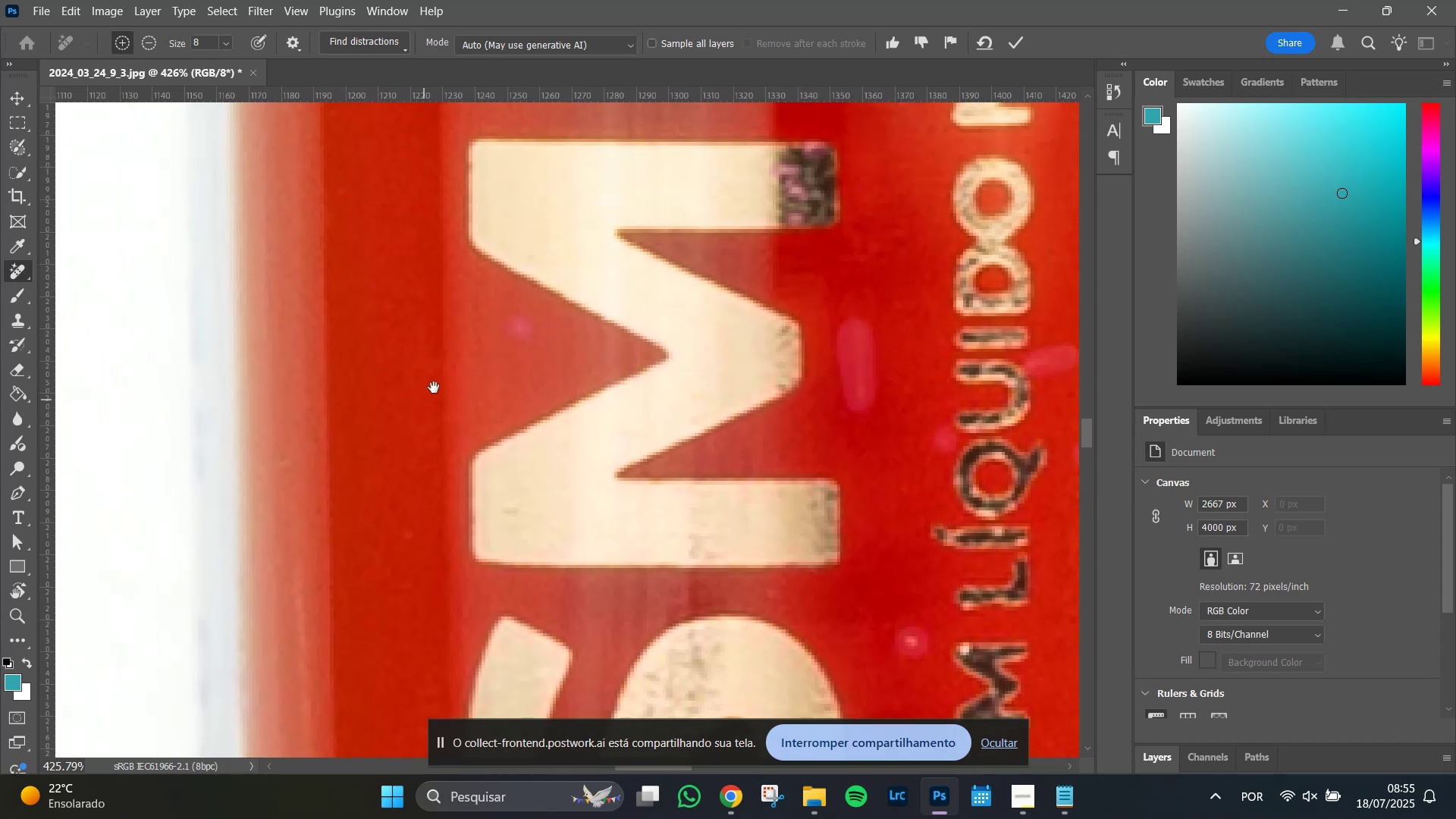 
left_click_drag(start_coordinate=[490, 251], to_coordinate=[489, 657])
 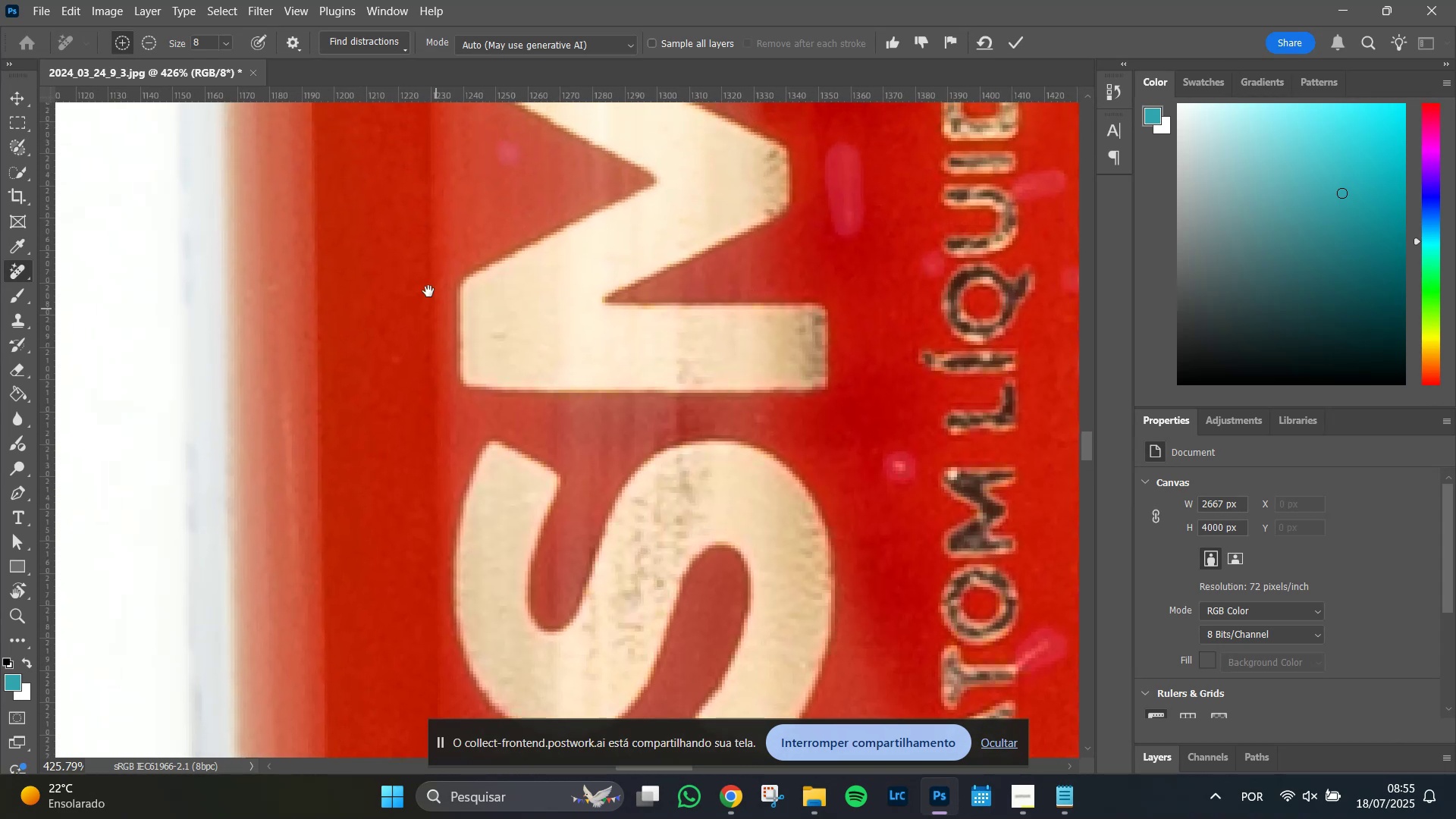 
hold_key(key=Space, duration=1.14)
 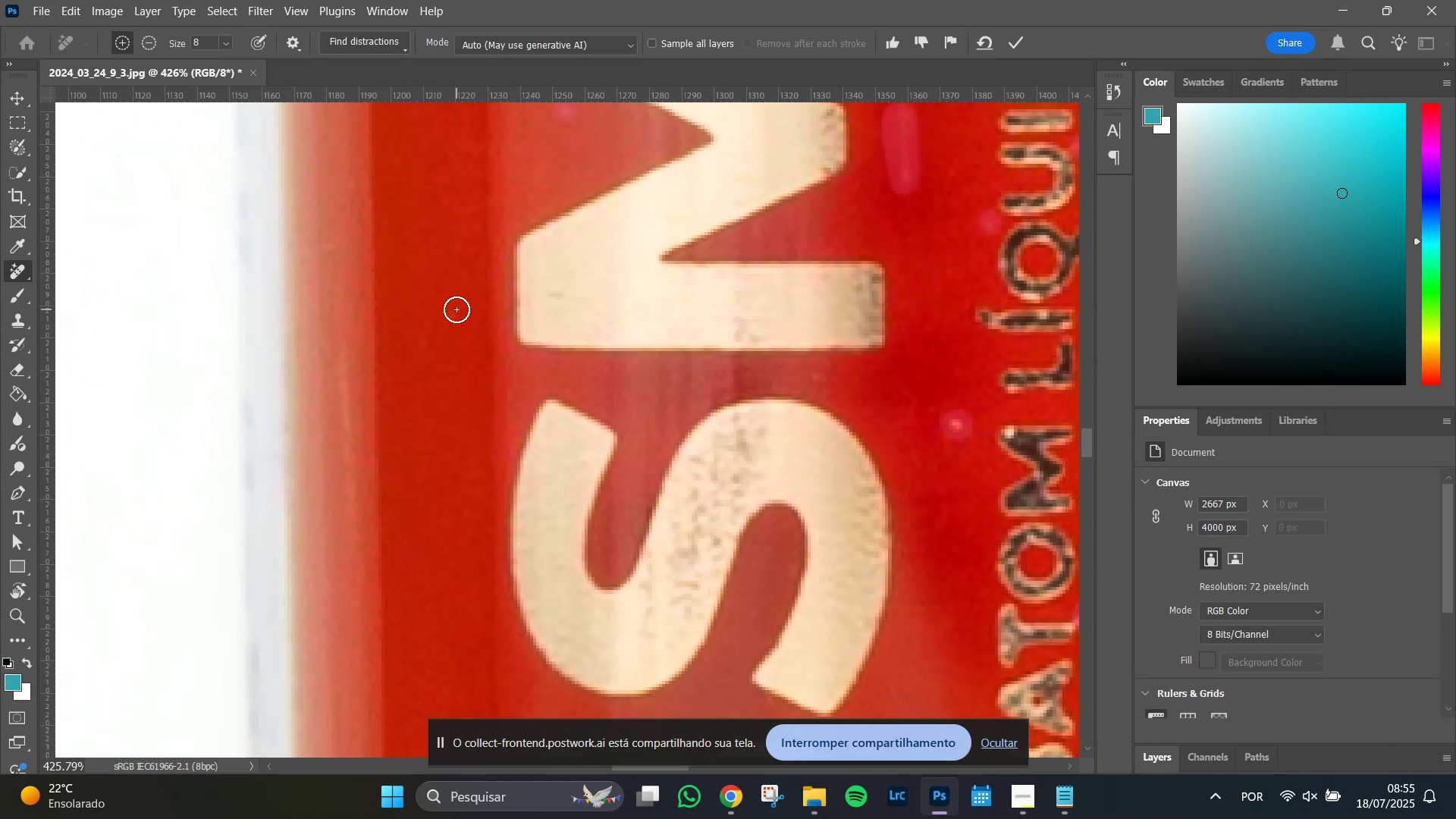 
left_click_drag(start_coordinate=[405, 254], to_coordinate=[454, 262])
 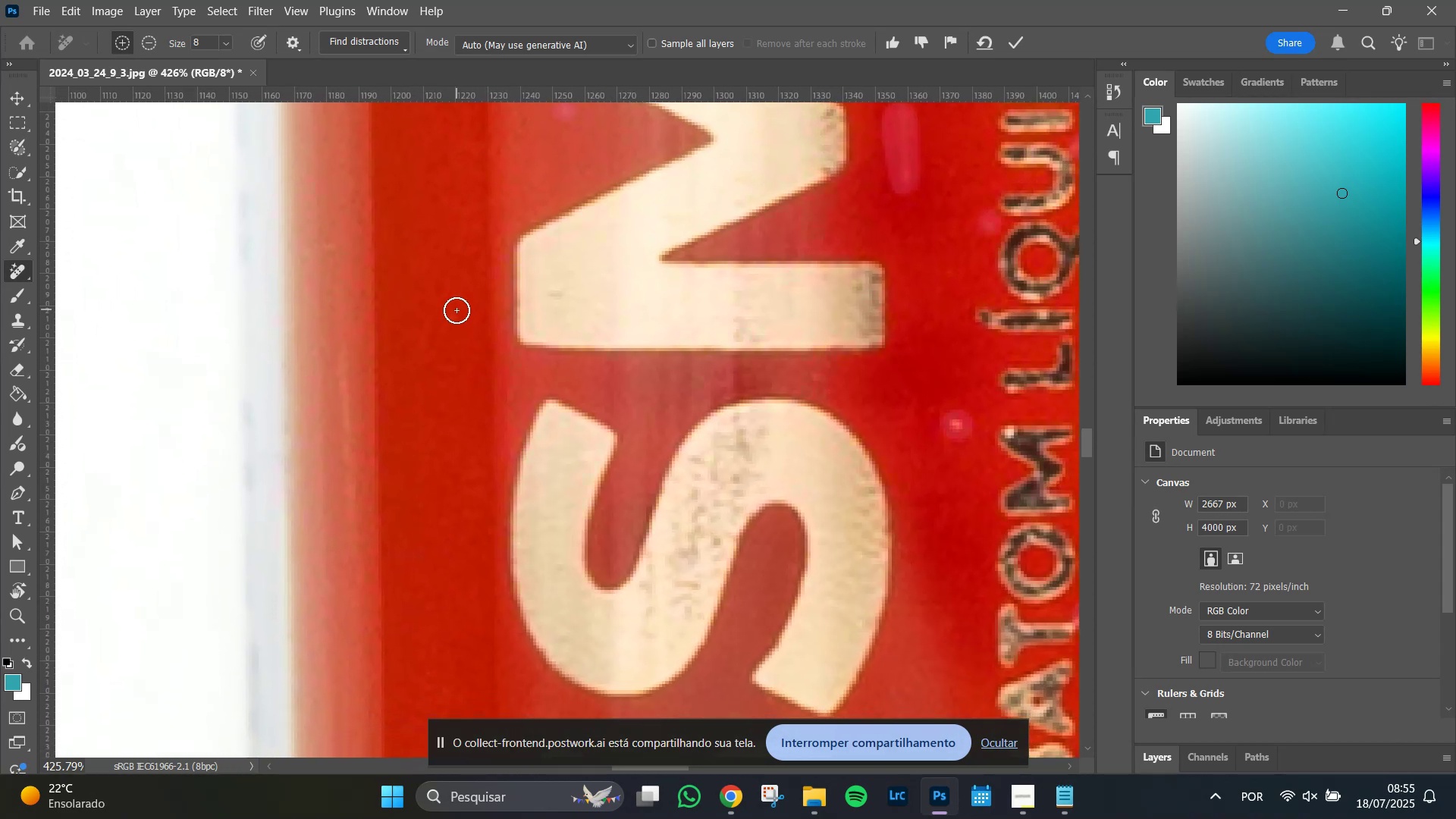 
left_click([449, 318])
 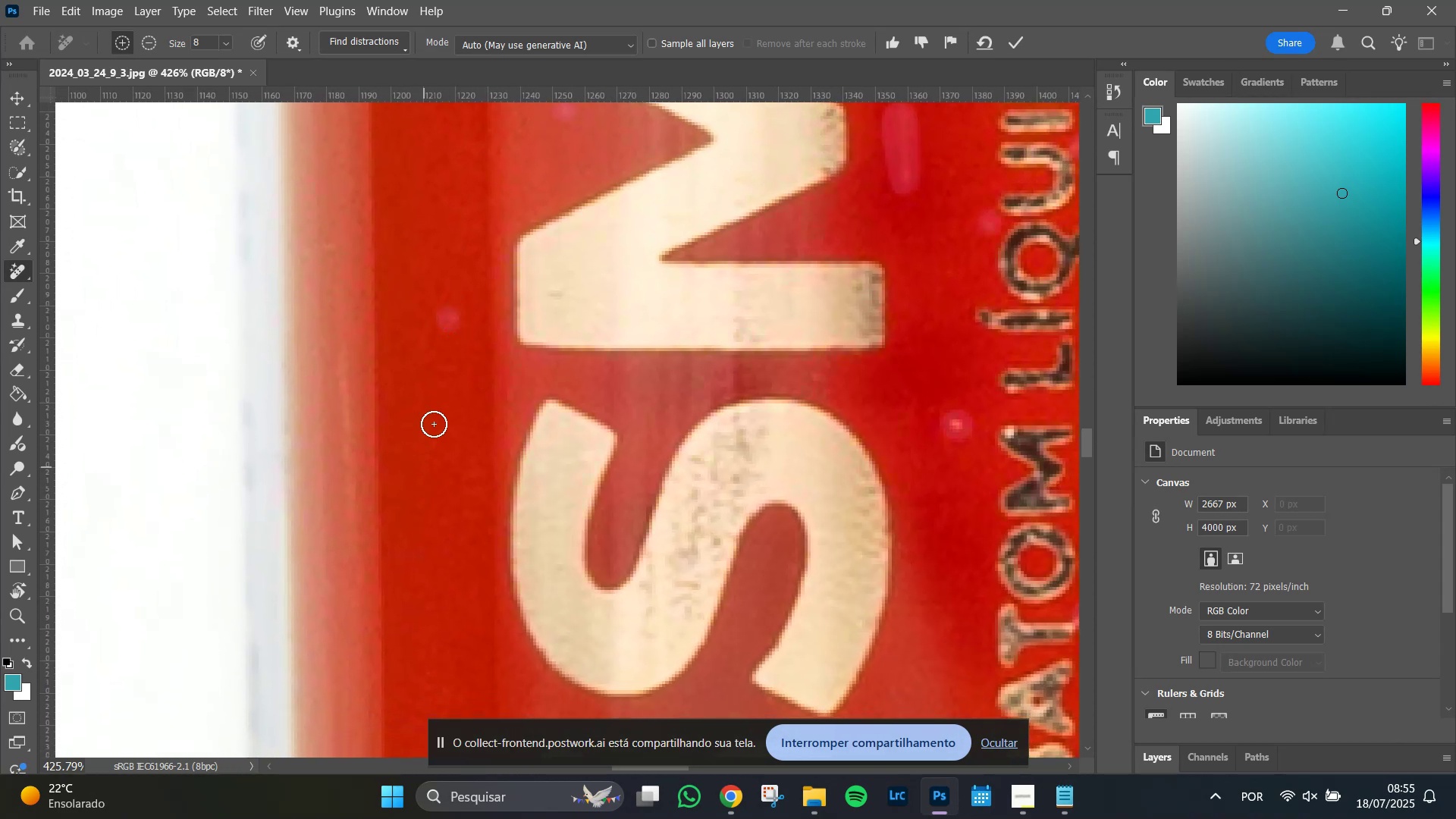 
hold_key(key=Space, duration=1.51)
 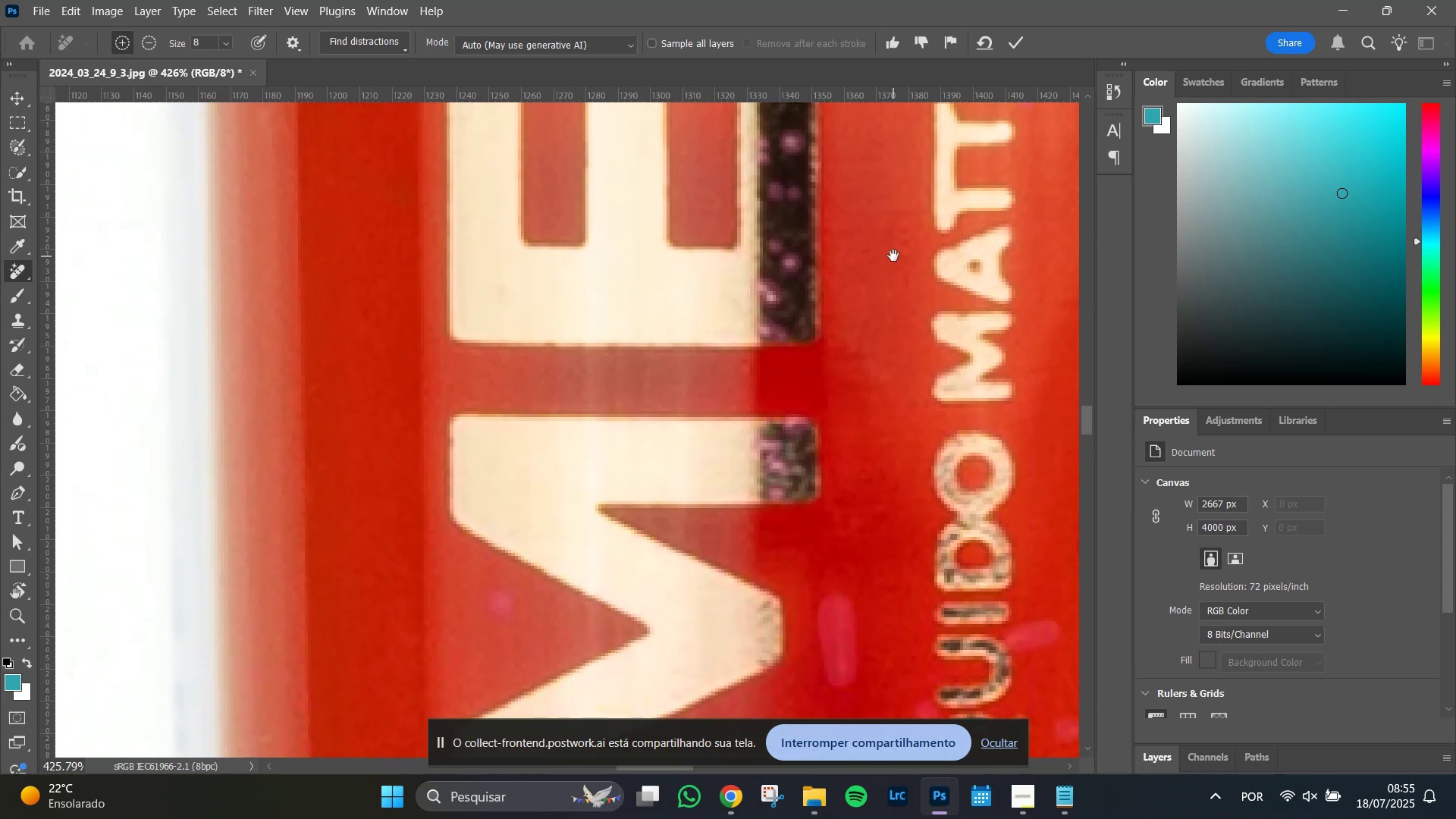 
left_click_drag(start_coordinate=[456, 142], to_coordinate=[408, 579])
 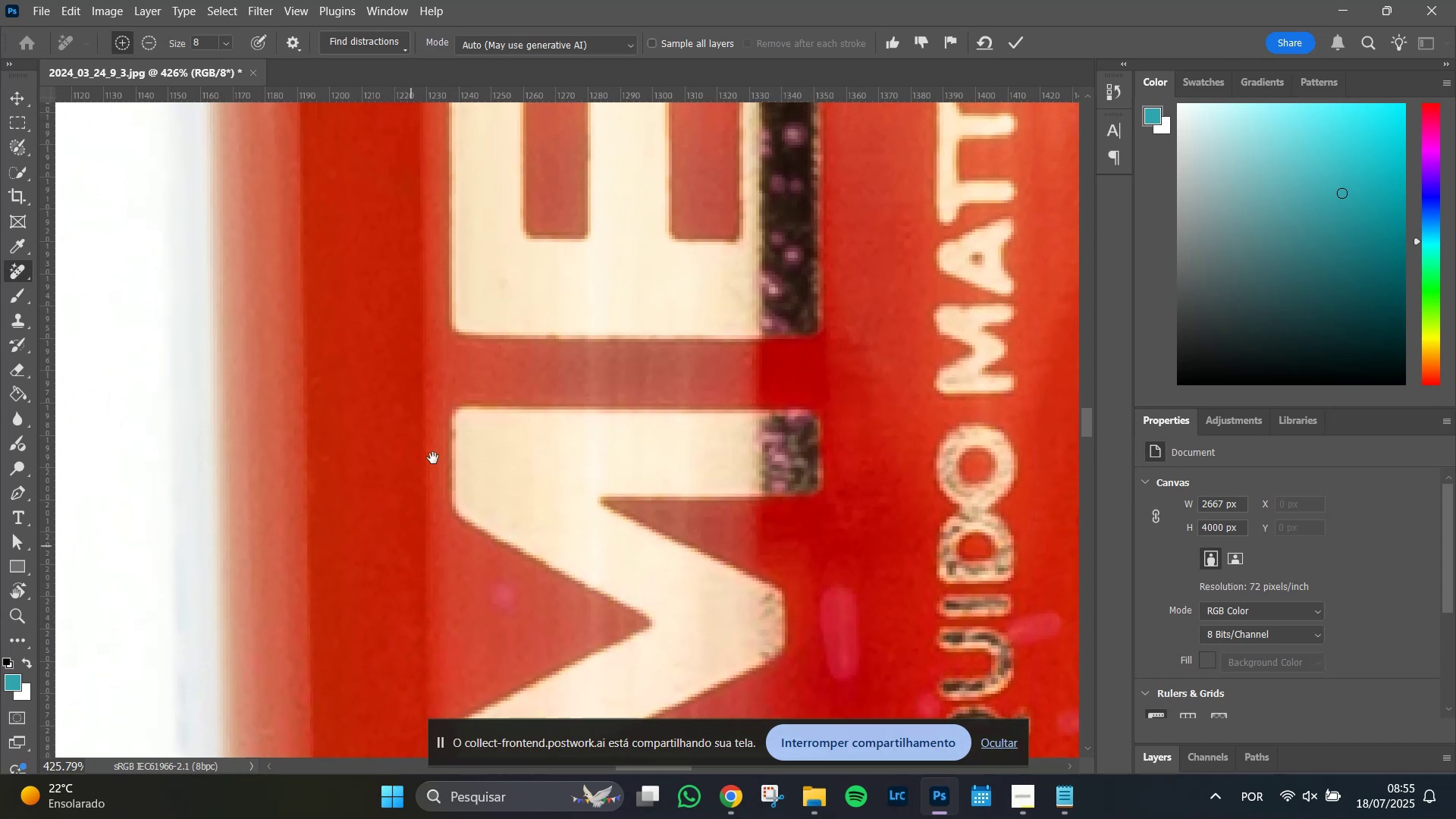 
hold_key(key=Space, duration=1.51)
 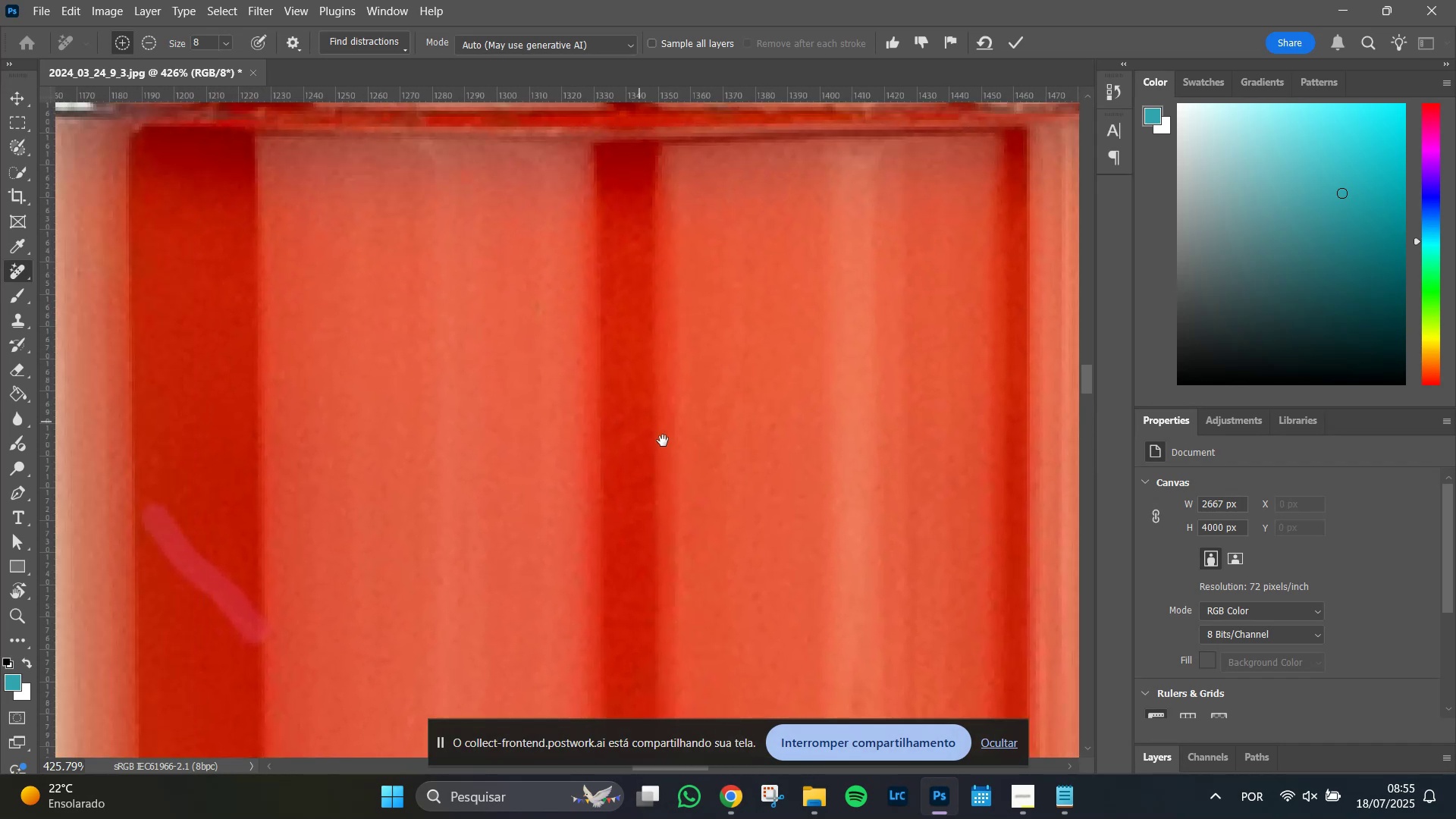 
left_click_drag(start_coordinate=[908, 253], to_coordinate=[751, 639])
 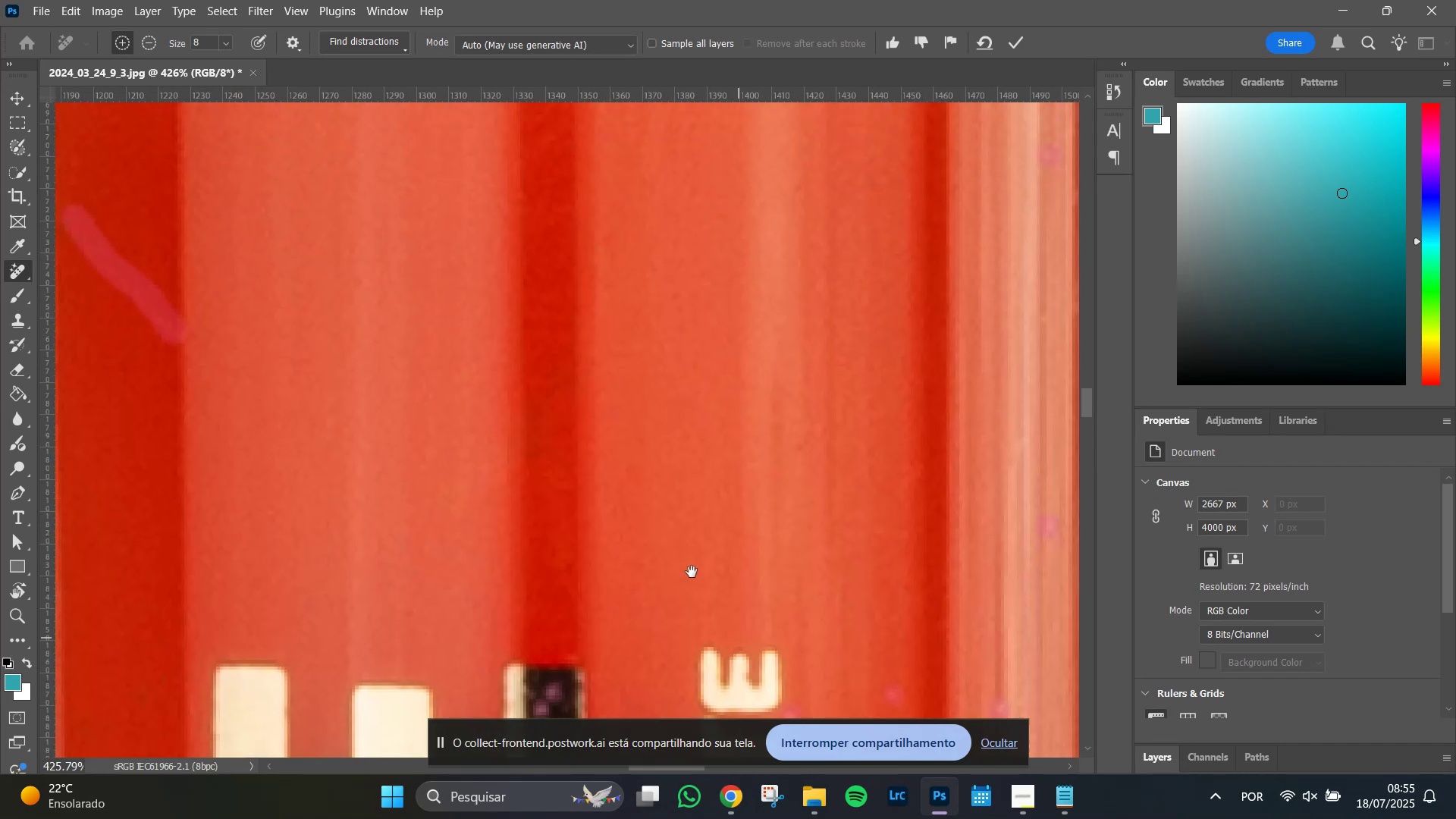 
hold_key(key=Space, duration=1.51)
 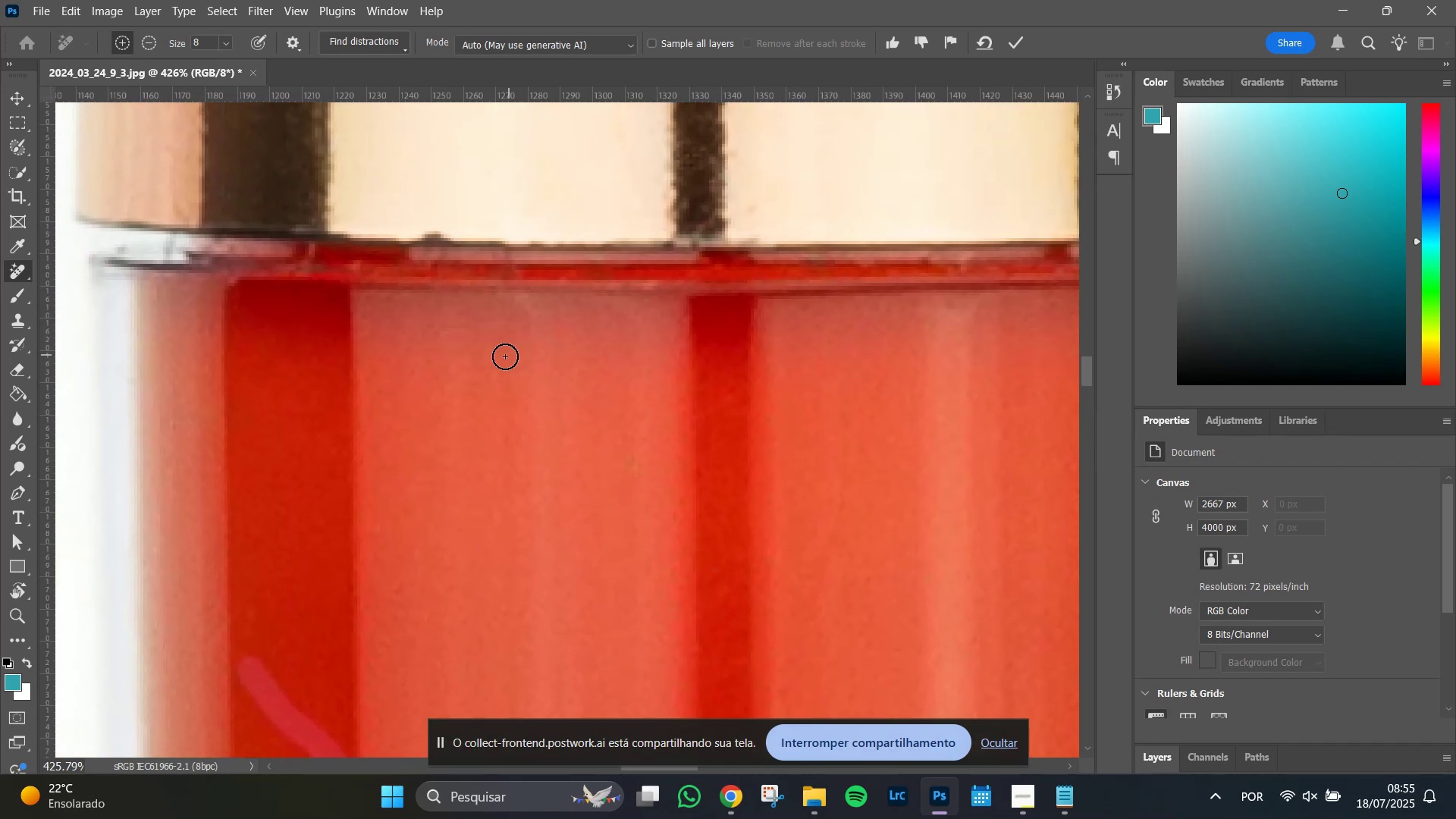 
left_click_drag(start_coordinate=[466, 346], to_coordinate=[719, 568])
 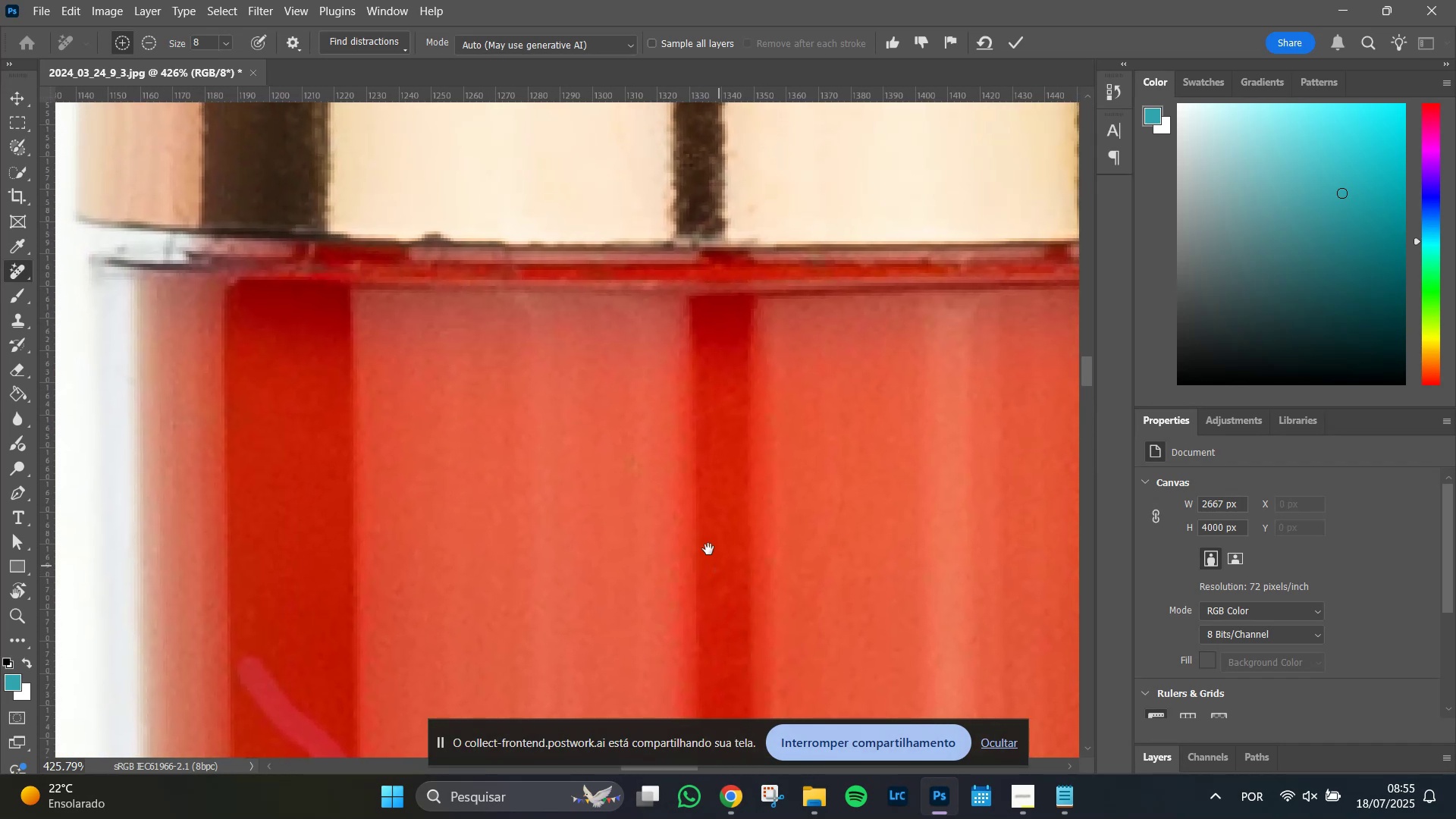 
key(Space)
 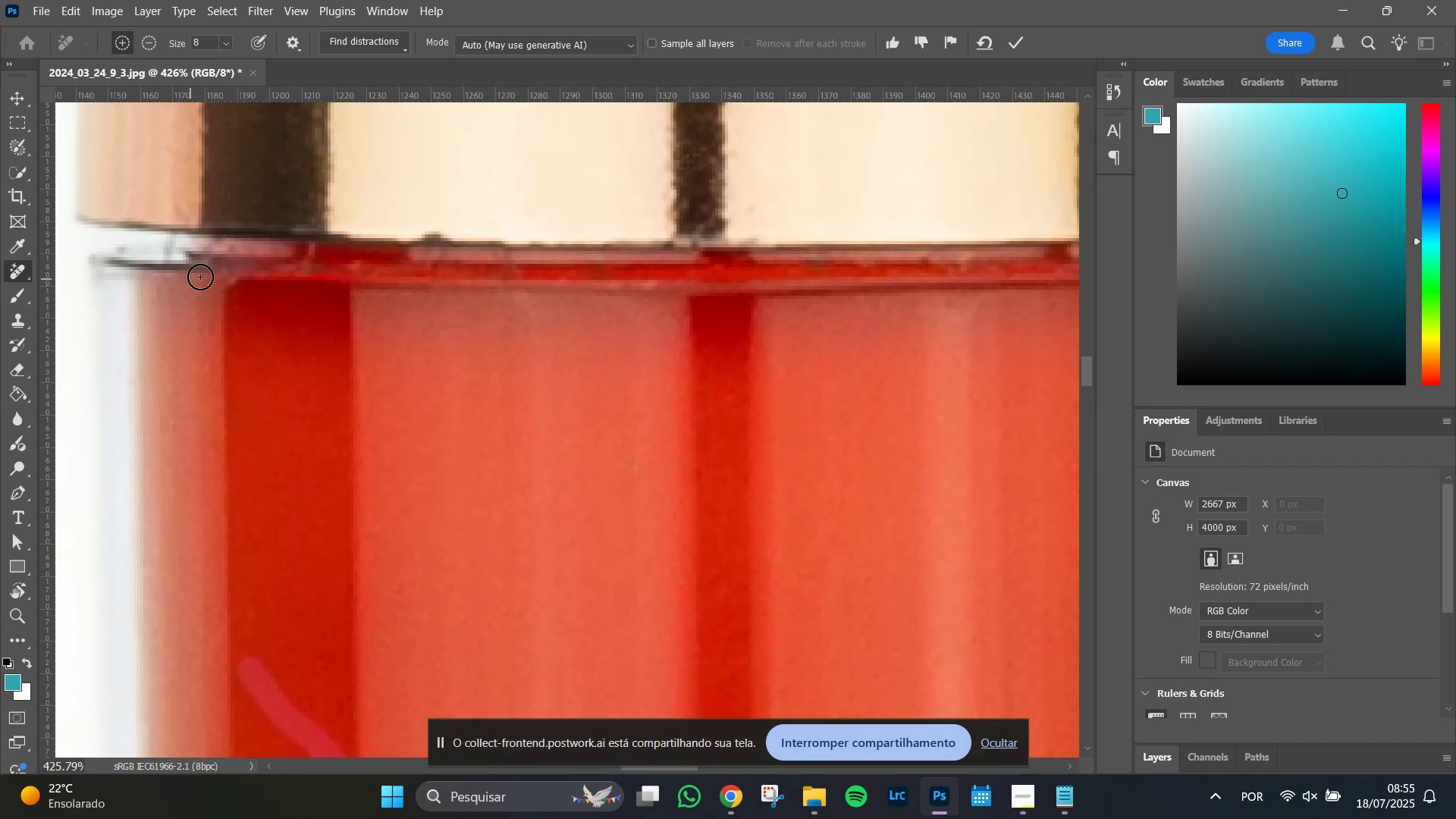 
left_click([232, 281])
 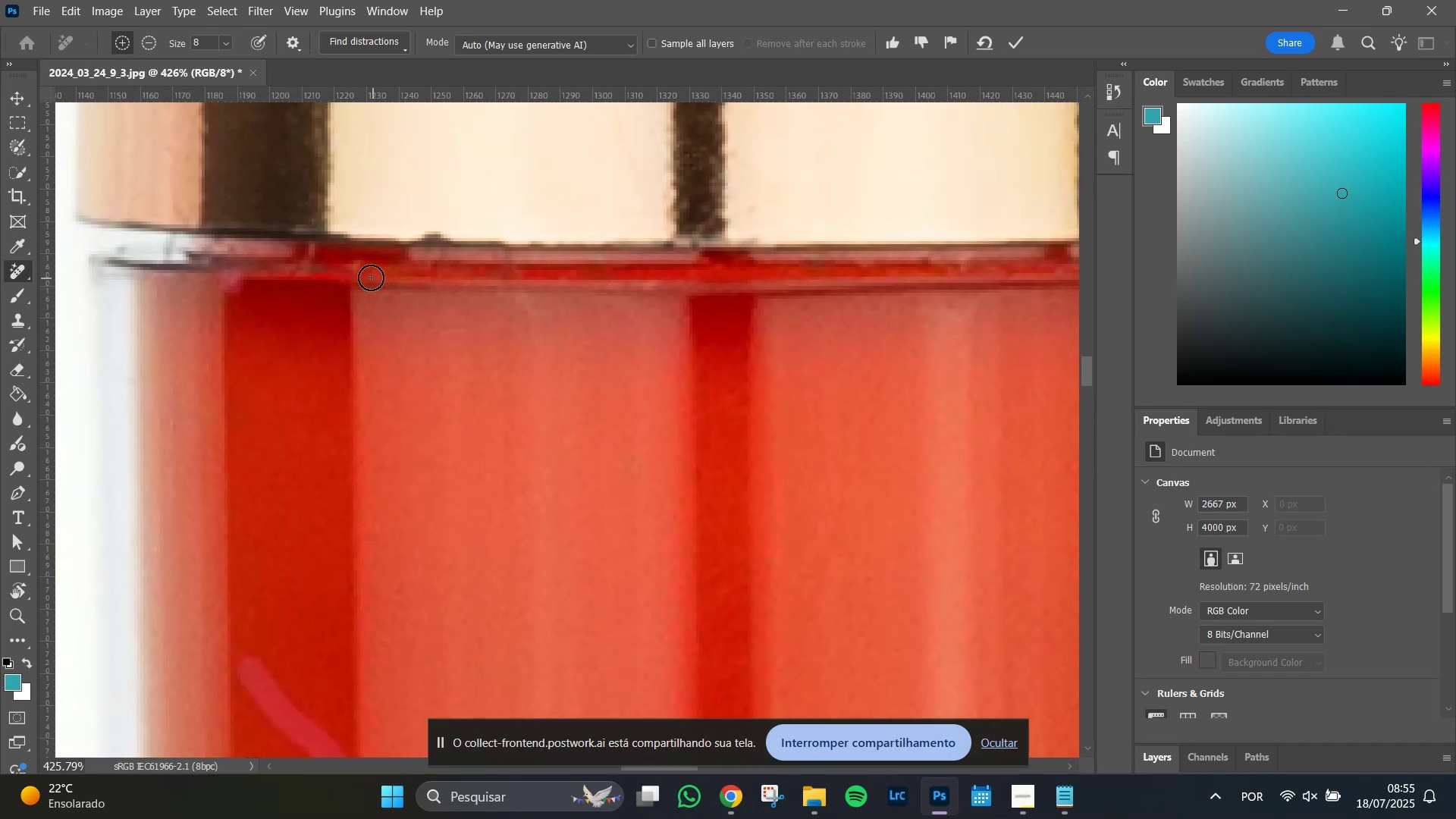 
hold_key(key=AltLeft, duration=0.88)
 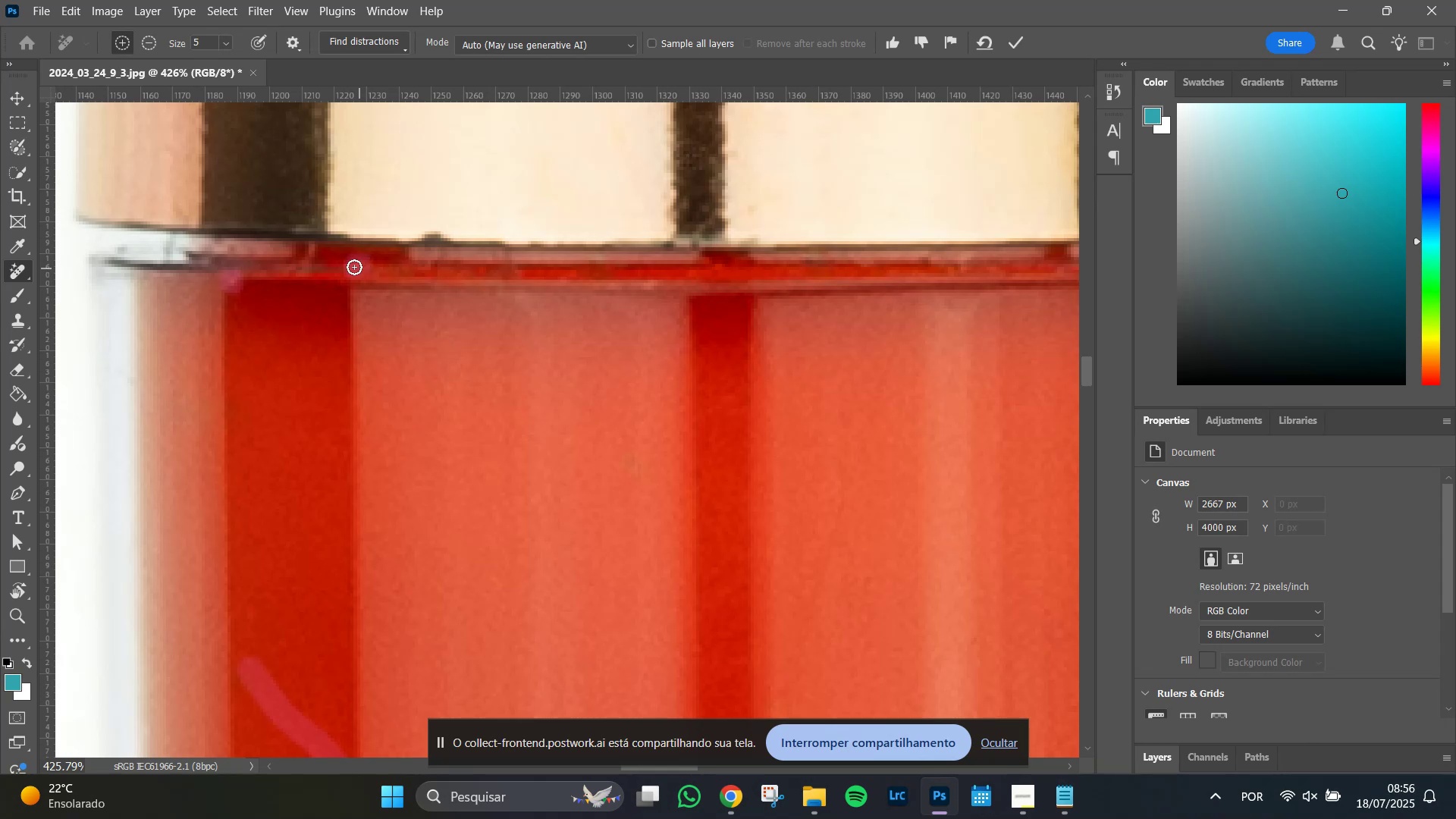 
left_click_drag(start_coordinate=[306, 267], to_coordinate=[310, 265])
 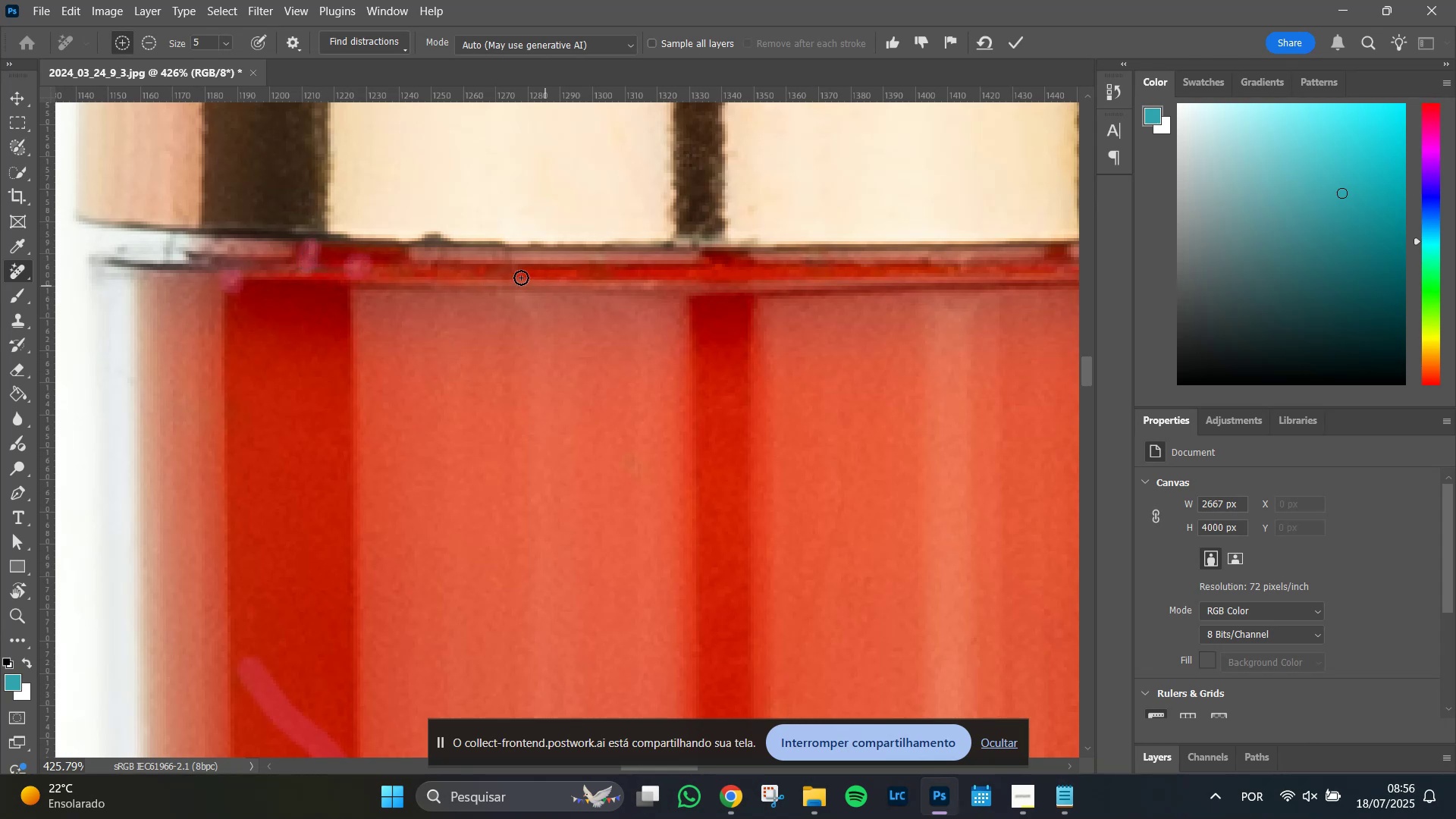 
left_click_drag(start_coordinate=[487, 274], to_coordinate=[486, 270])
 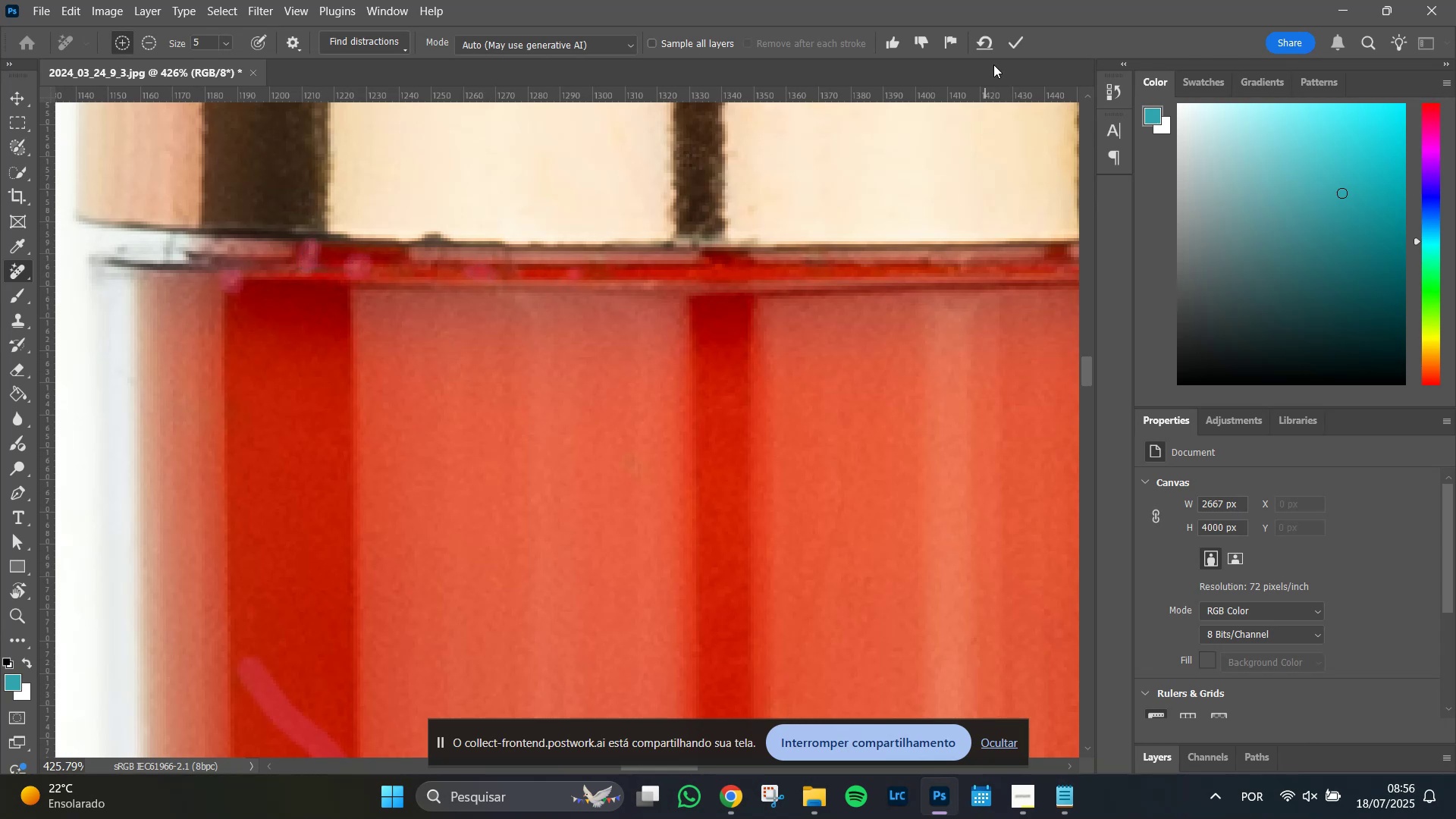 
left_click([1018, 37])
 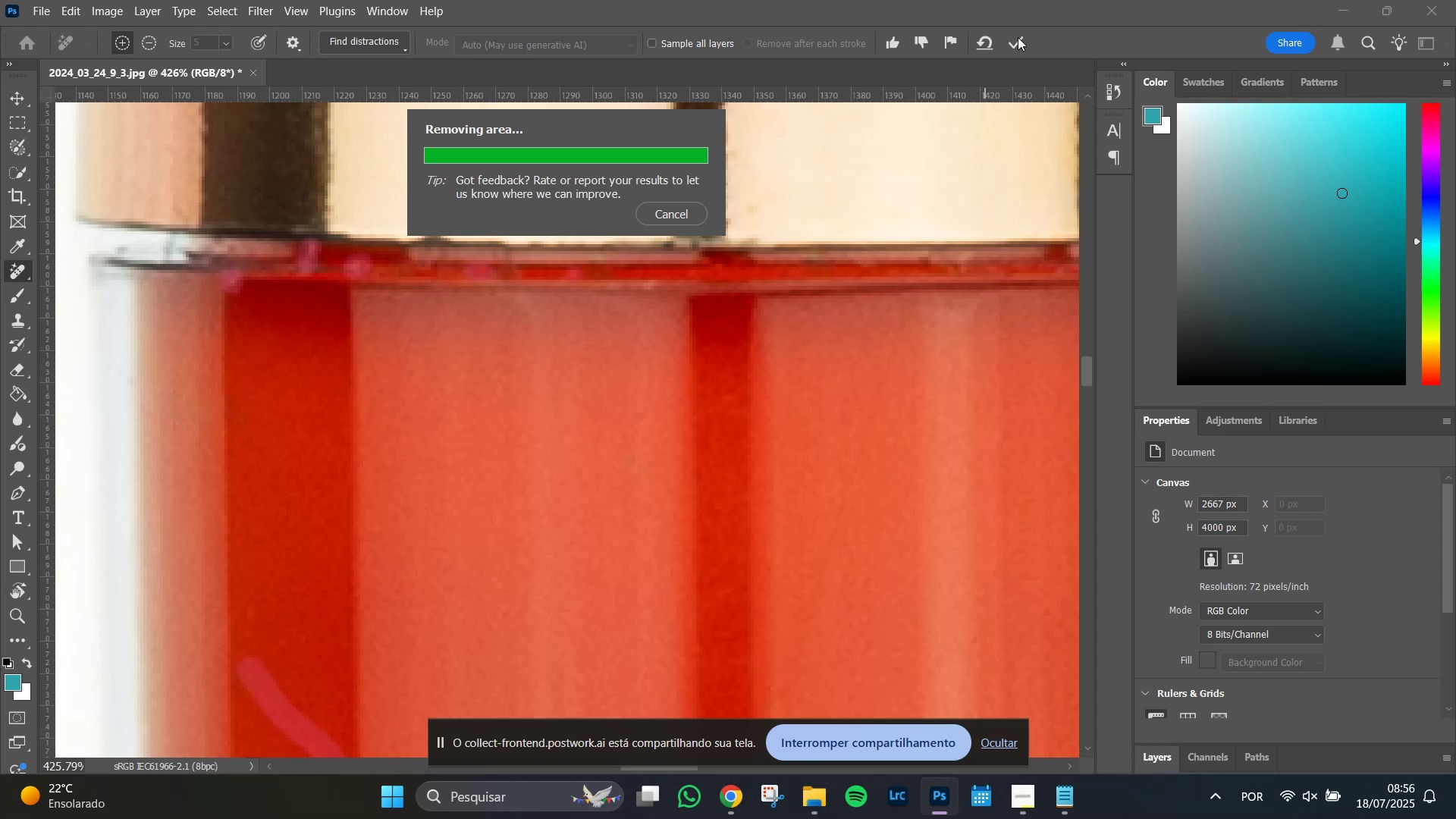 
wait(26.79)
 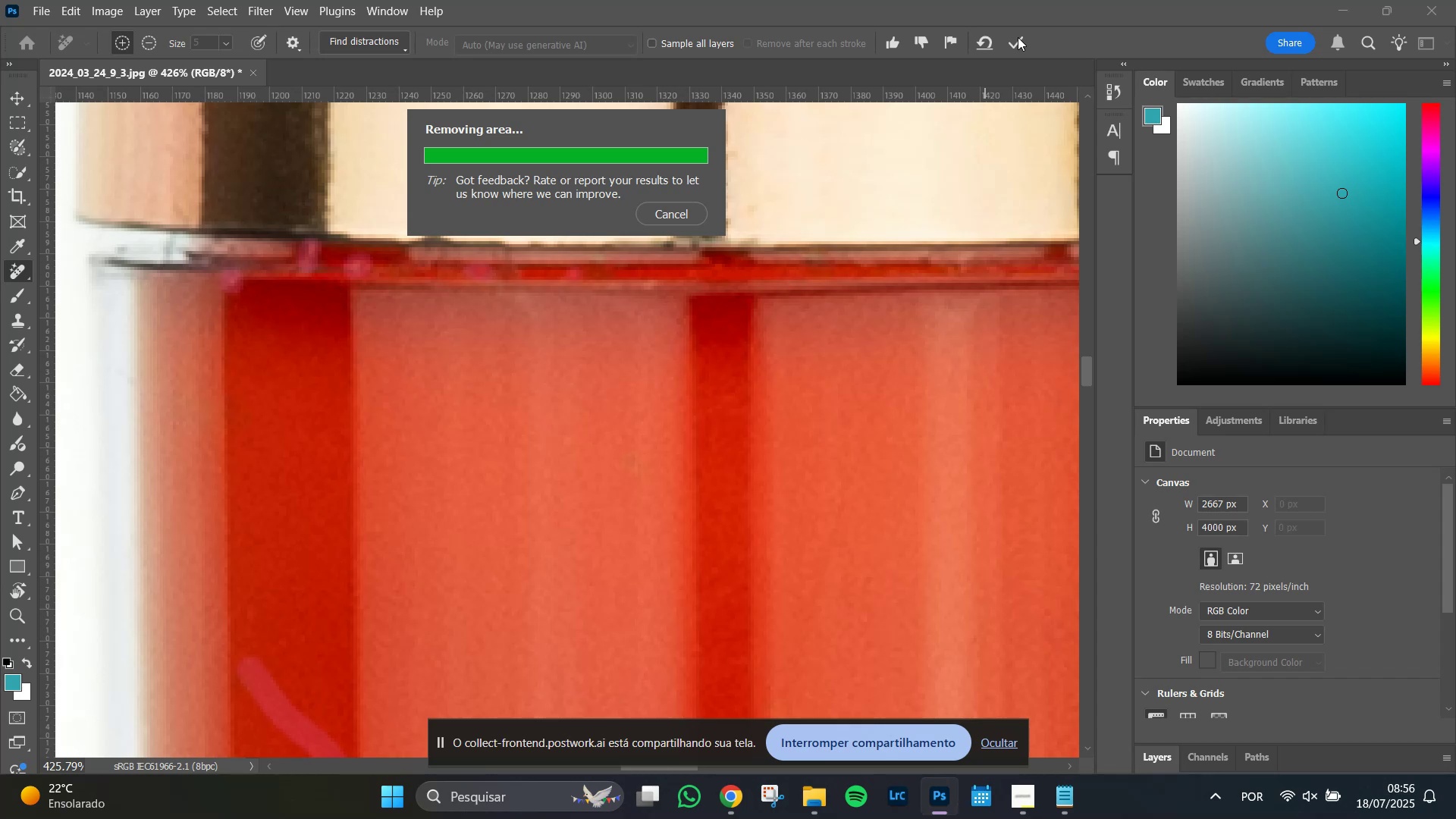 
hold_key(key=AltLeft, duration=0.88)
scroll: coordinate [803, 431], scroll_direction: down, amount: 3.0
 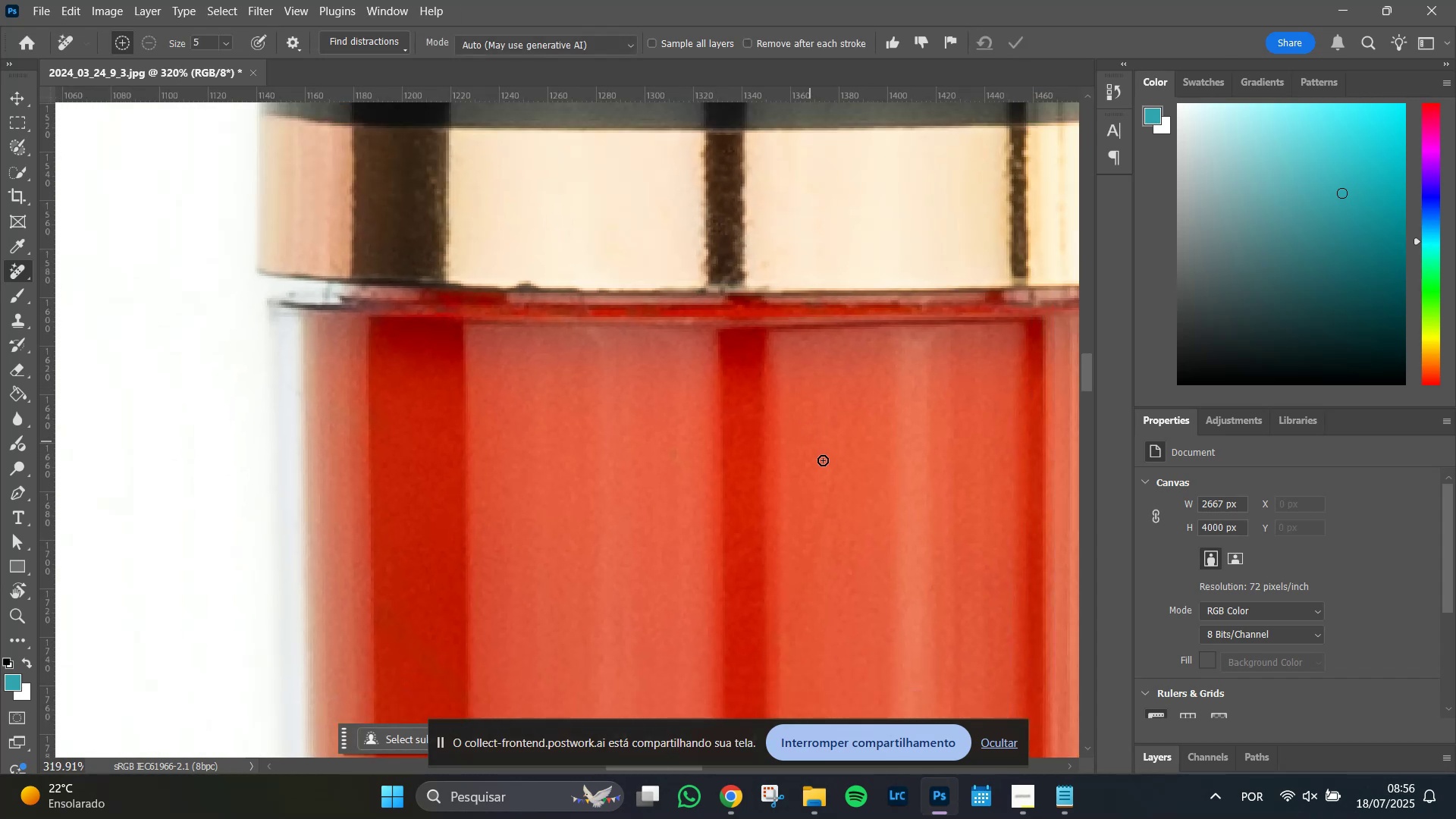 
hold_key(key=Space, duration=1.38)
 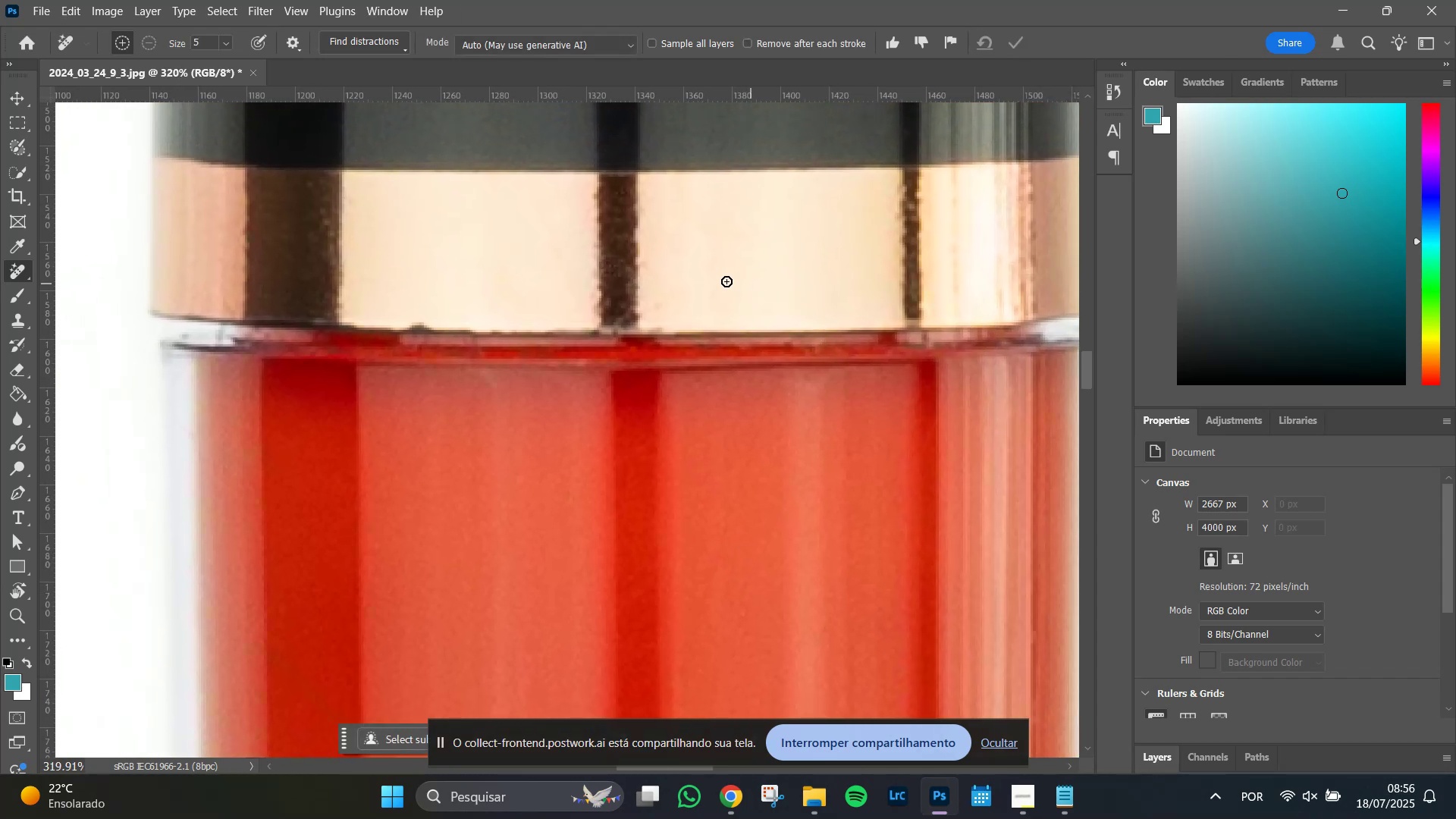 
left_click_drag(start_coordinate=[852, 516], to_coordinate=[747, 550])
 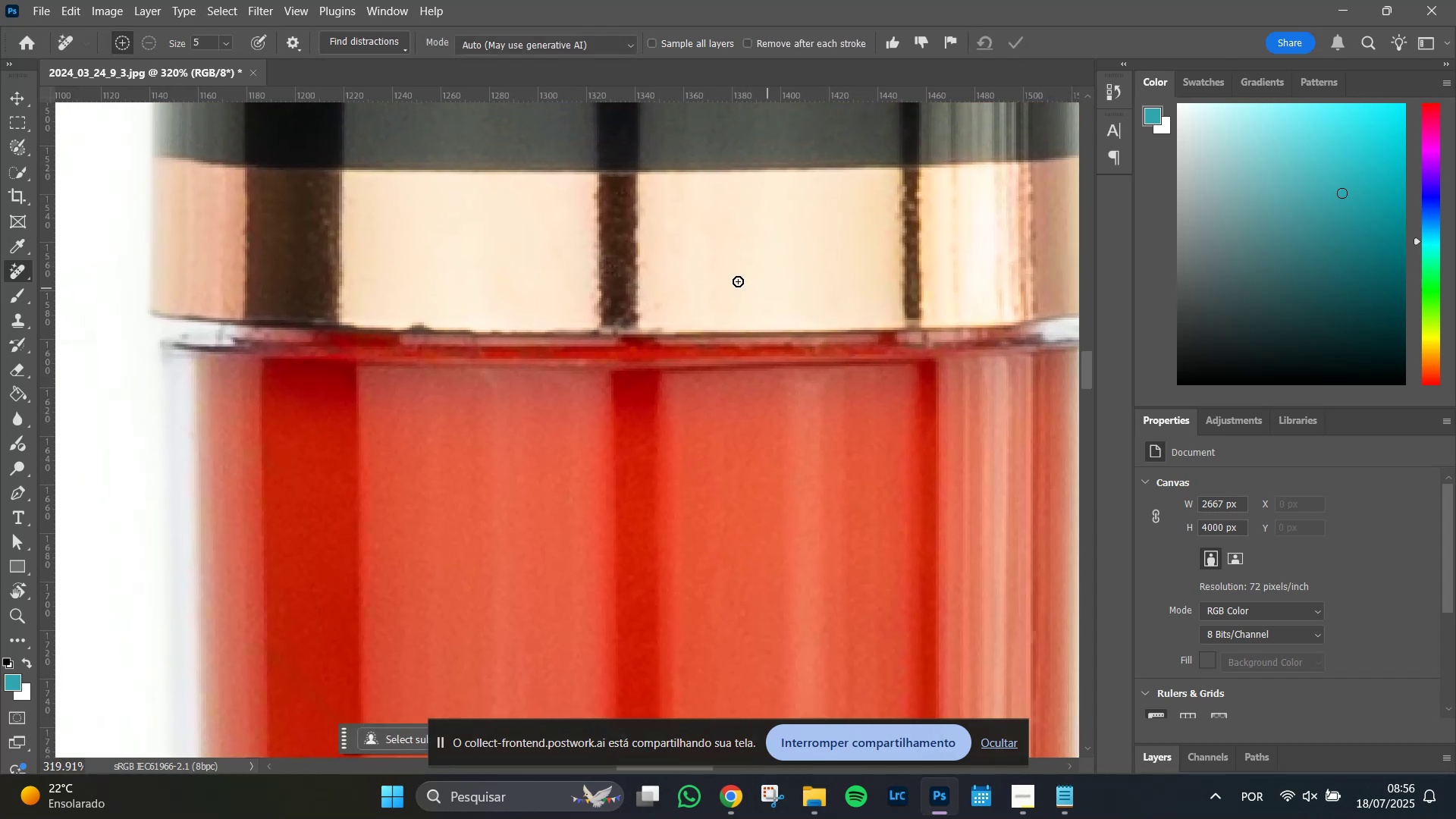 
hold_key(key=Space, duration=0.91)
 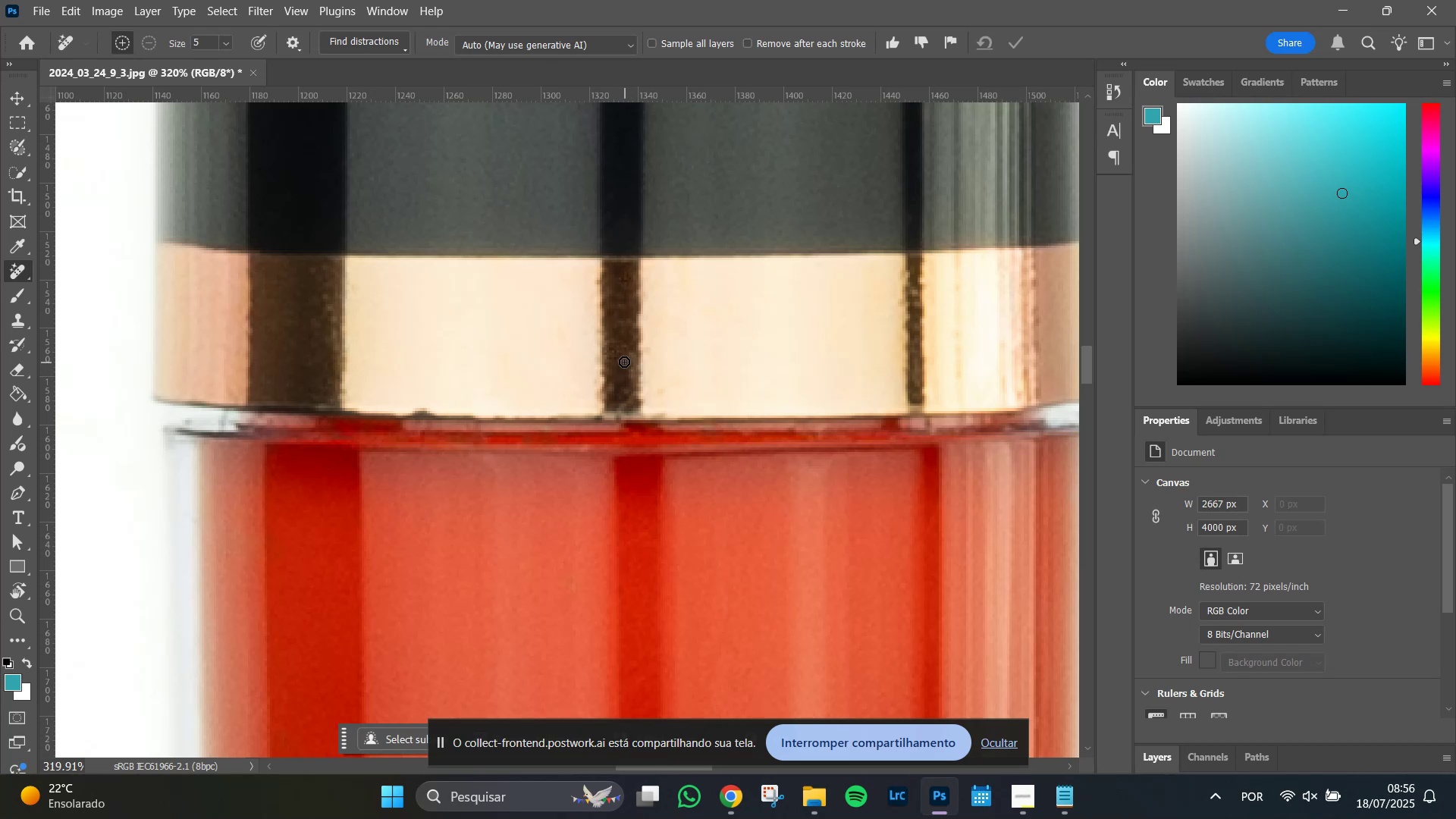 
left_click_drag(start_coordinate=[711, 231], to_coordinate=[714, 316])
 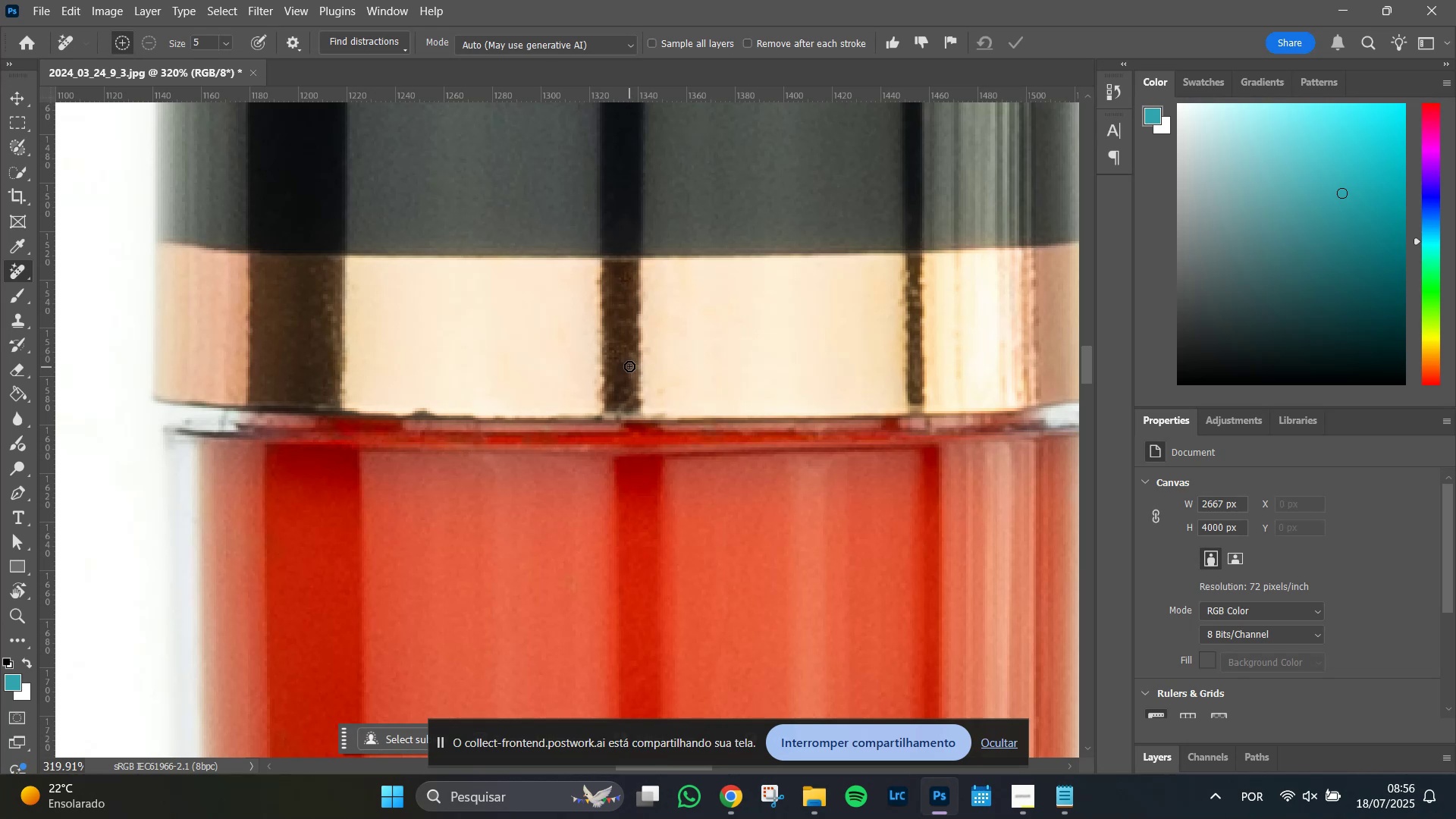 
hold_key(key=AltLeft, duration=0.82)
 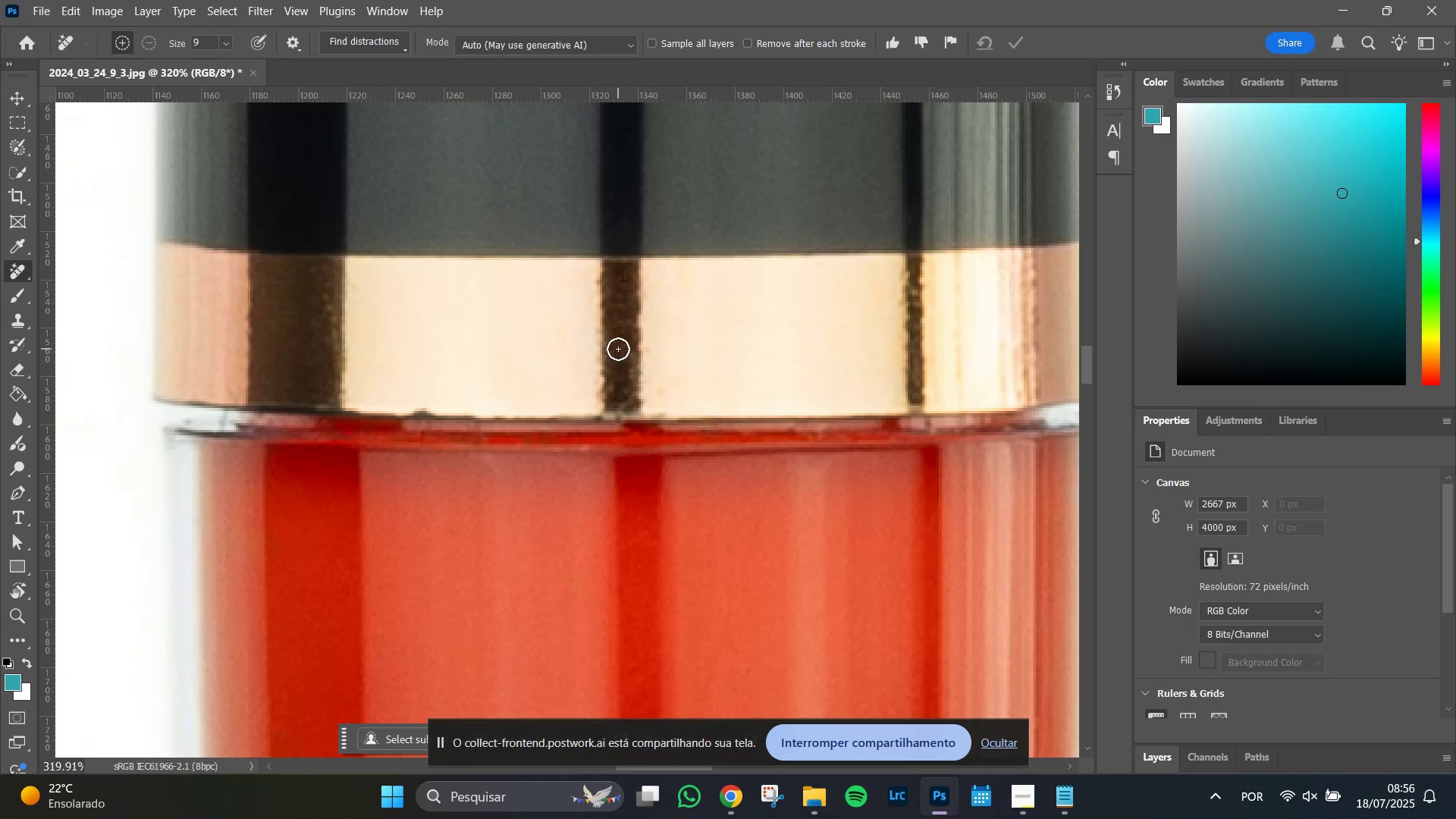 
left_click_drag(start_coordinate=[617, 348], to_coordinate=[620, 352])
 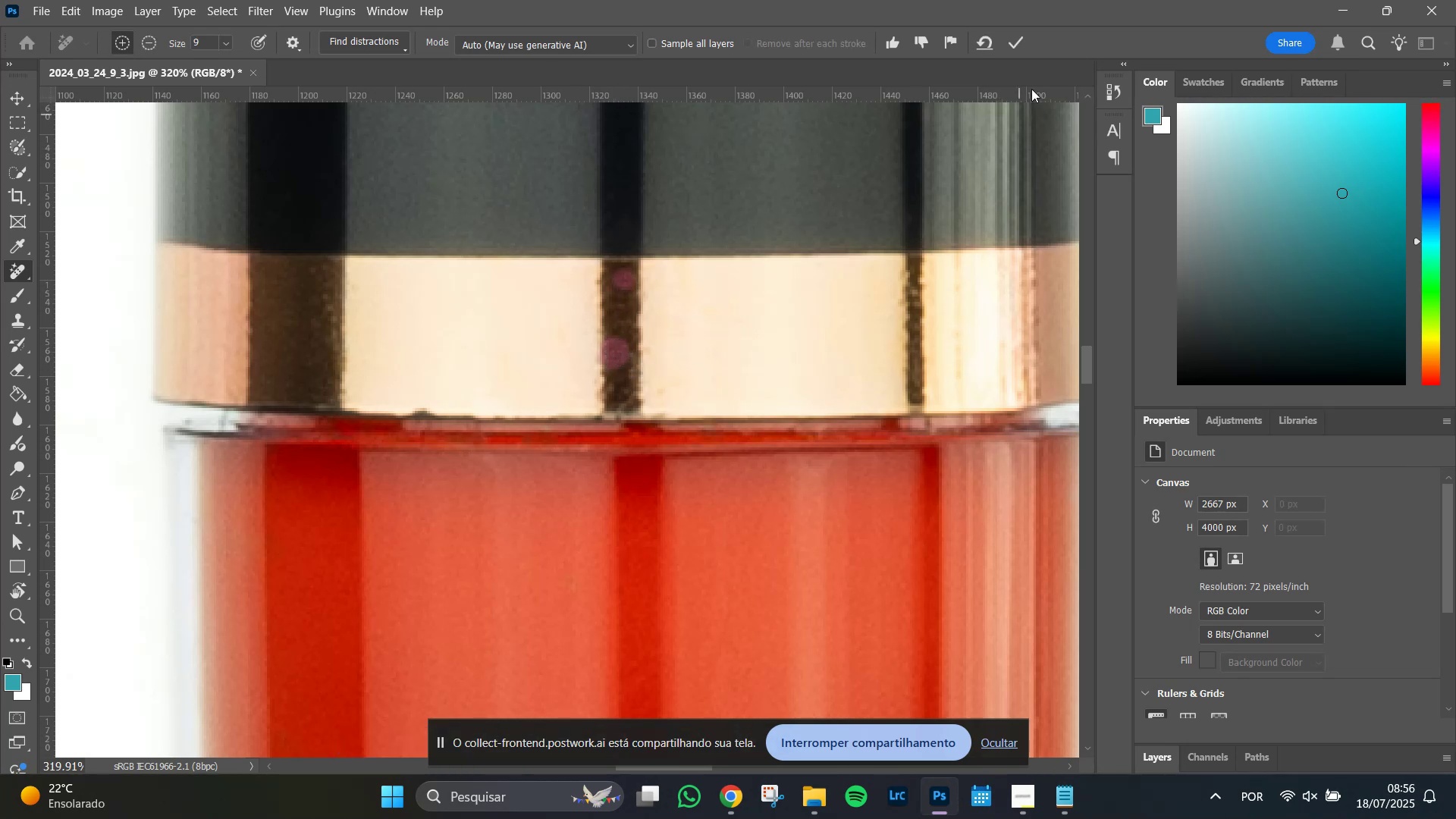 
left_click([1020, 36])
 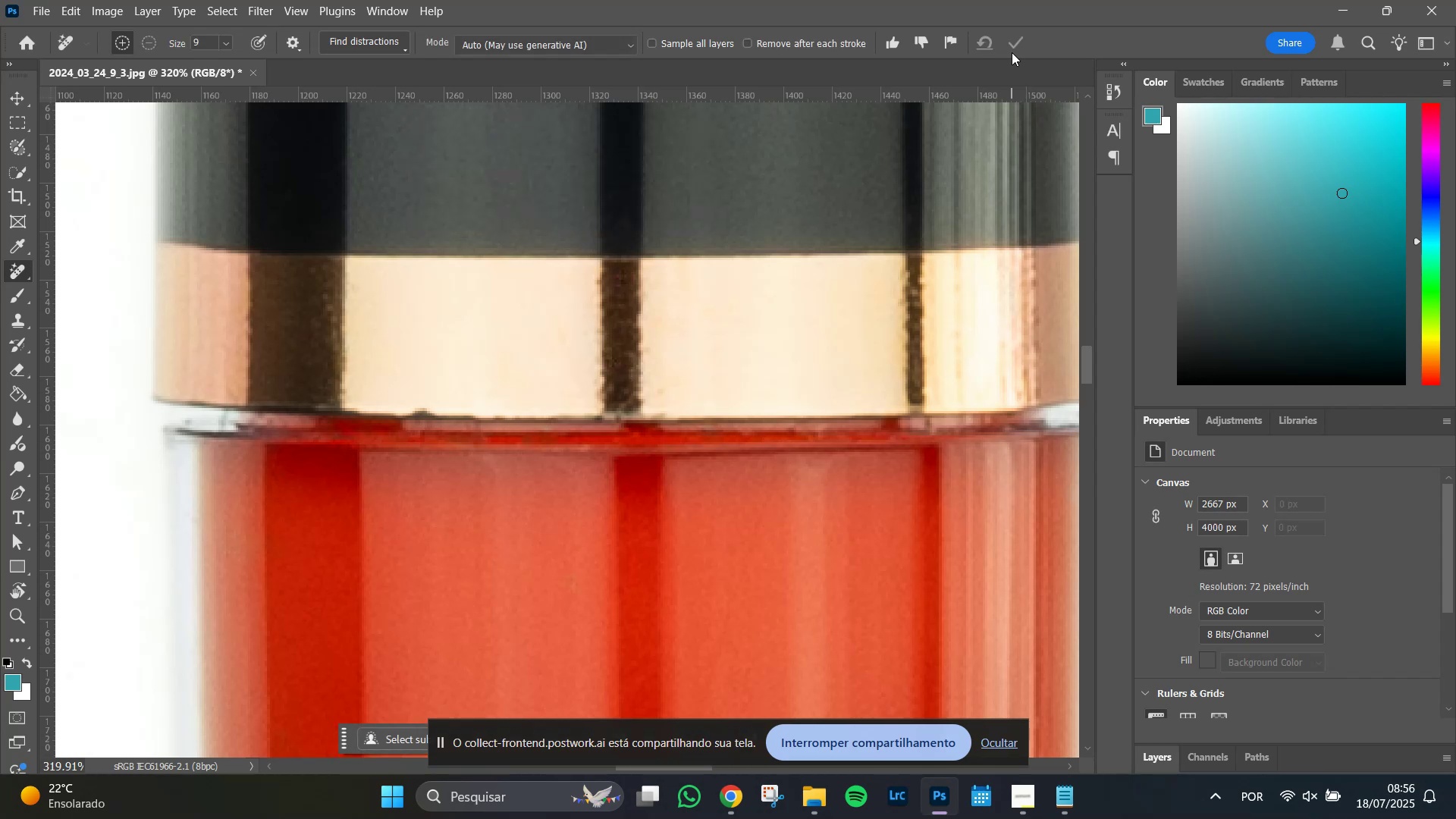 
wait(5.73)
 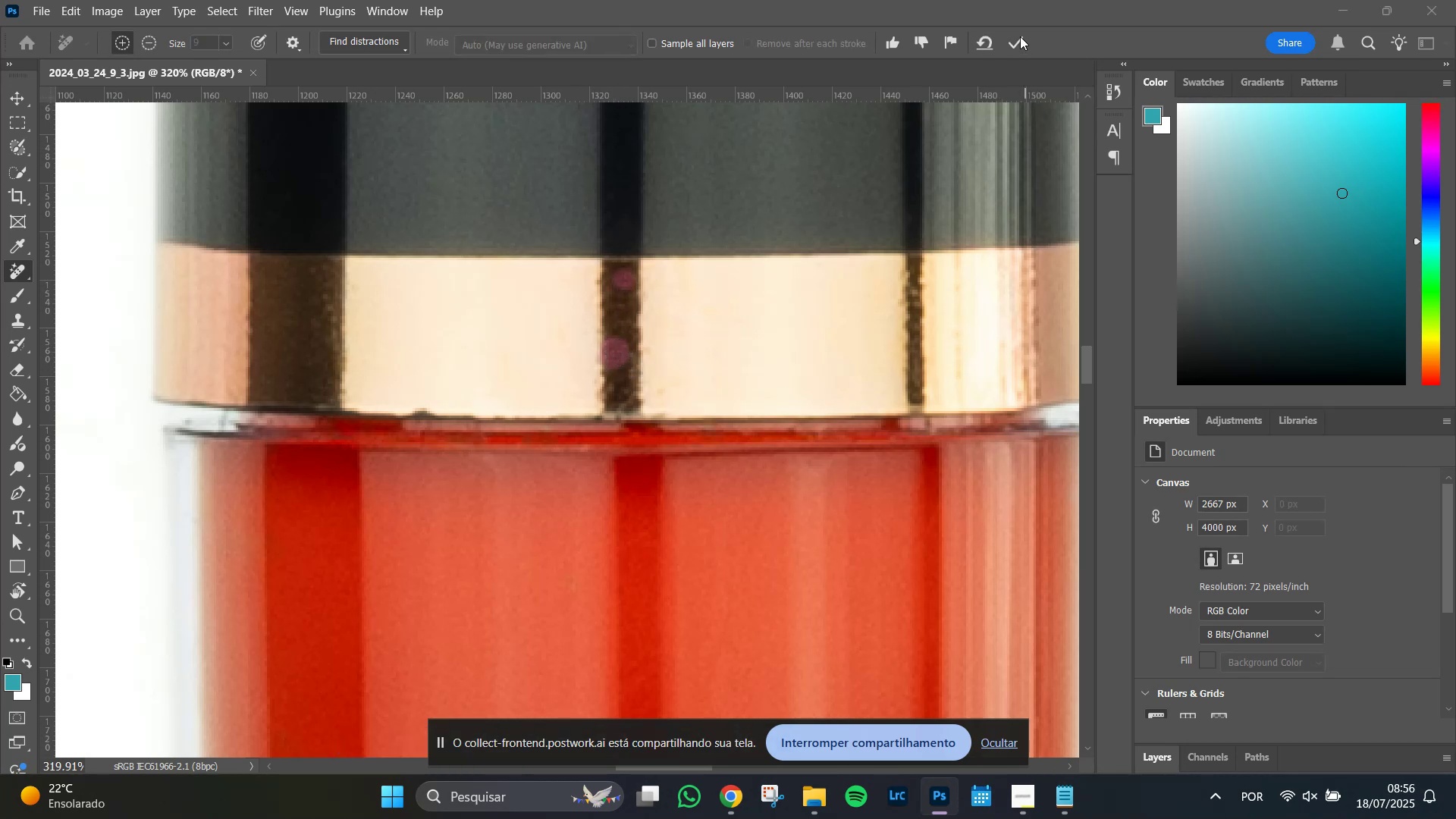 
hold_key(key=AltLeft, duration=1.07)
scroll: coordinate [787, 522], scroll_direction: down, amount: 8.0
 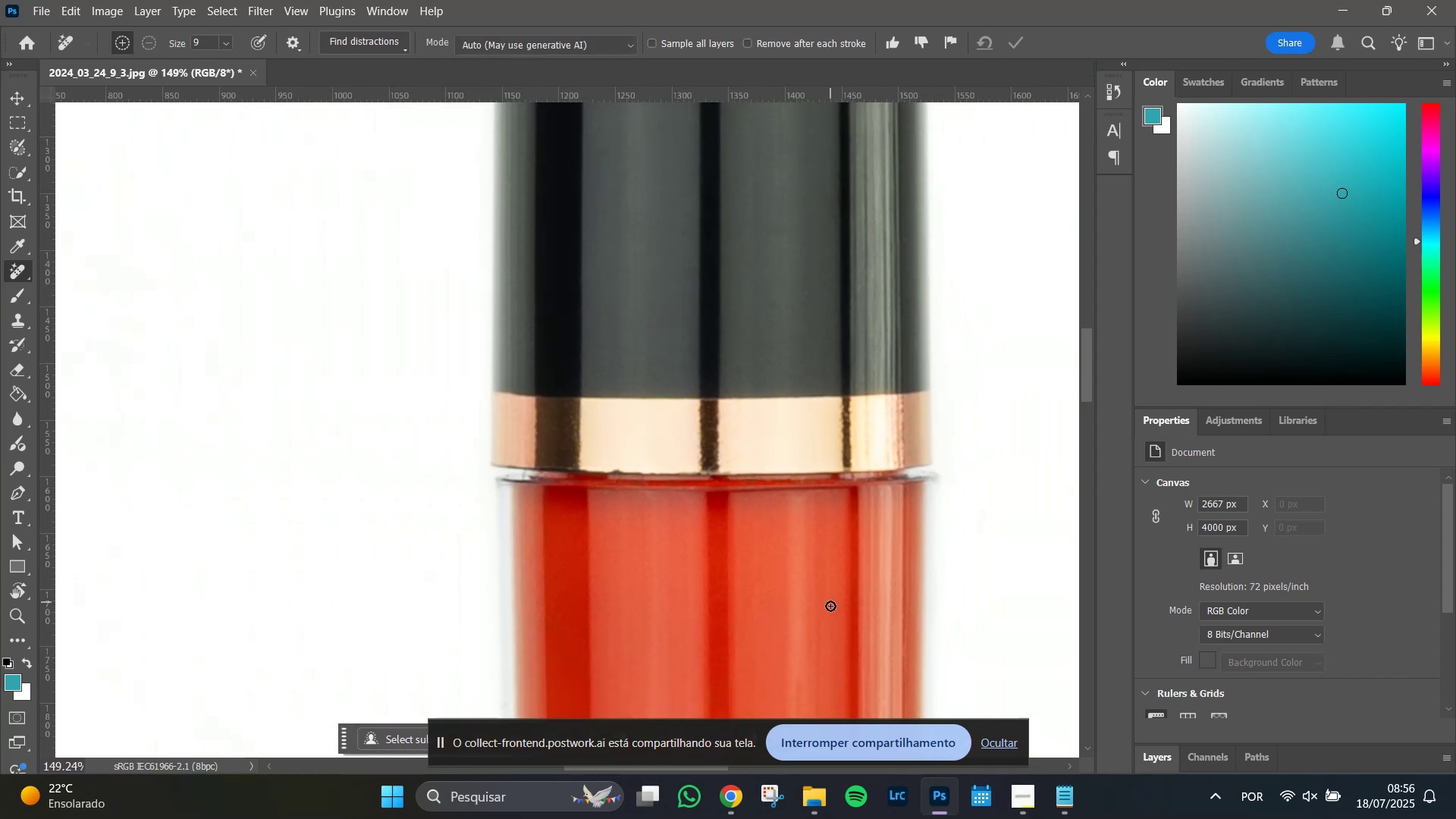 
hold_key(key=Space, duration=1.51)
 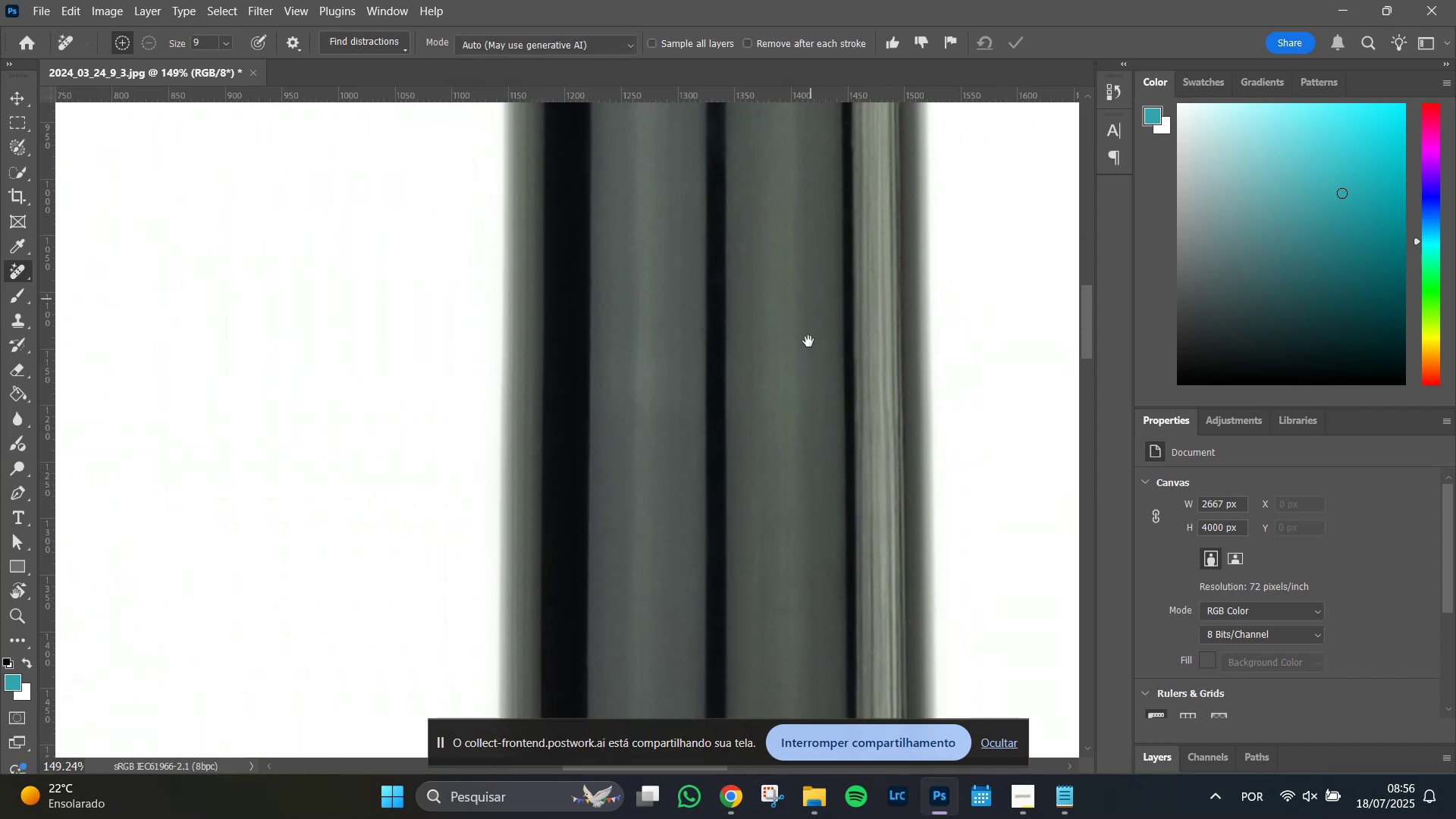 
left_click_drag(start_coordinate=[766, 238], to_coordinate=[789, 554])
 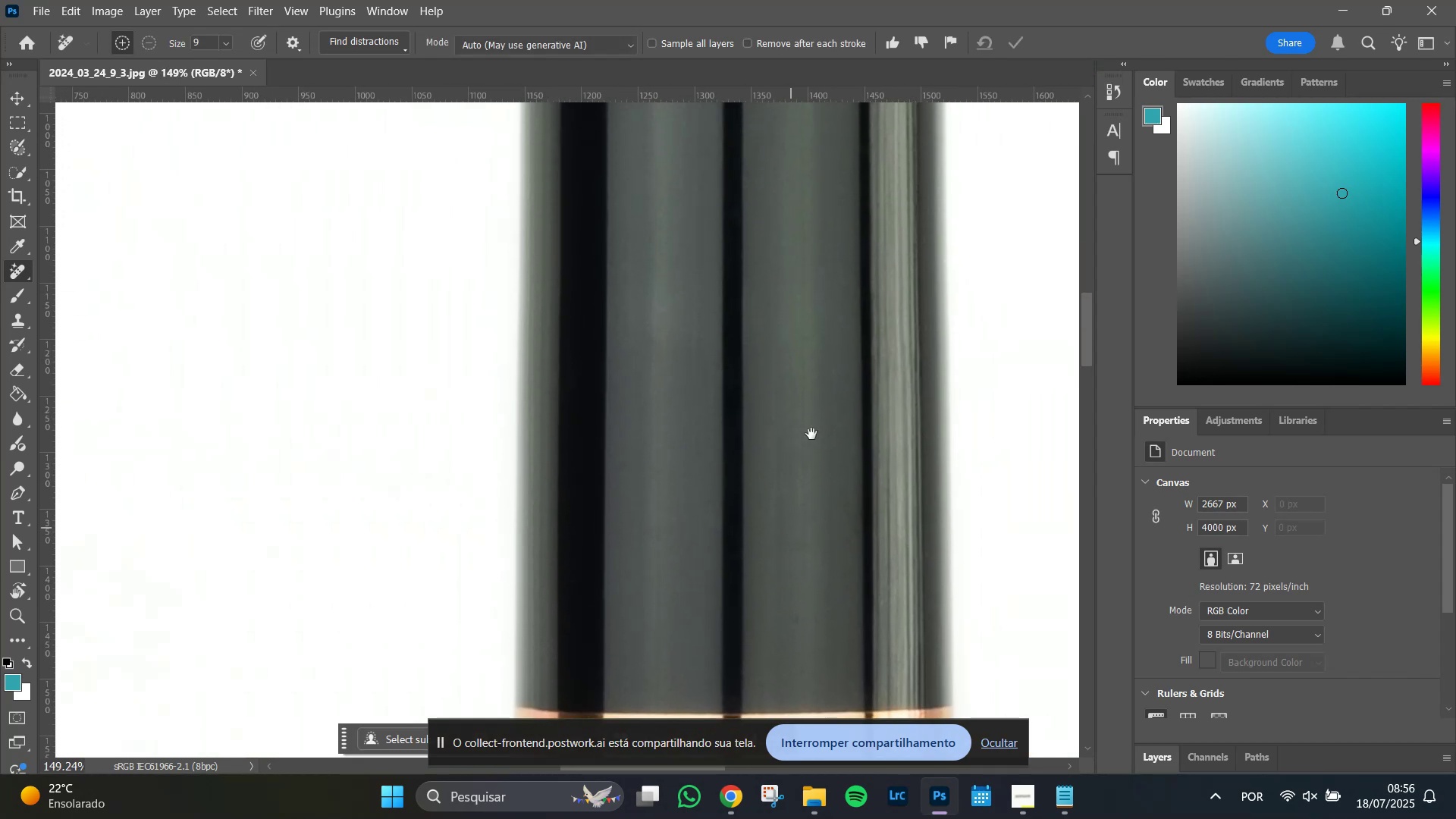 
hold_key(key=Space, duration=1.51)
 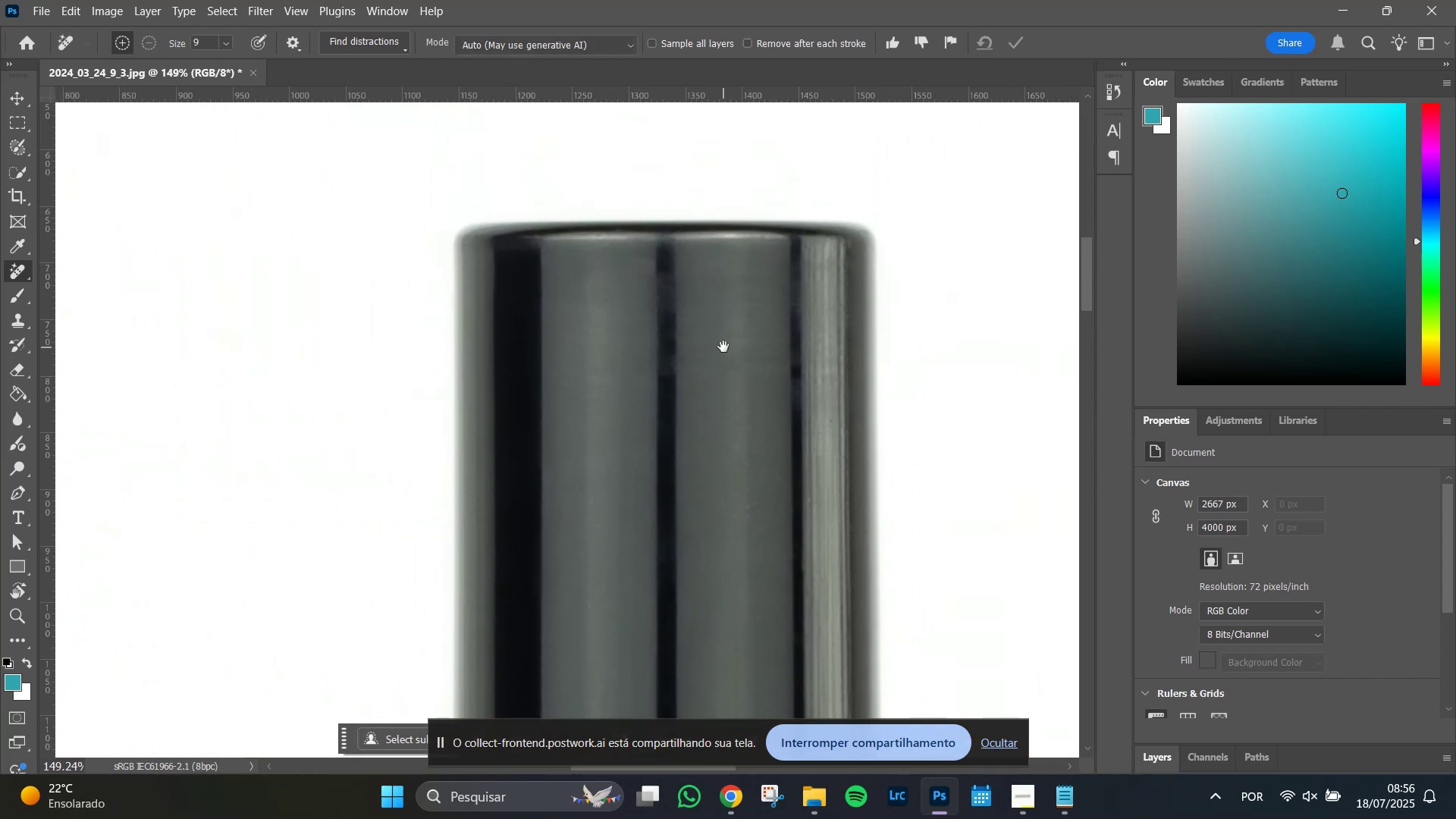 
left_click_drag(start_coordinate=[830, 212], to_coordinate=[762, 613])
 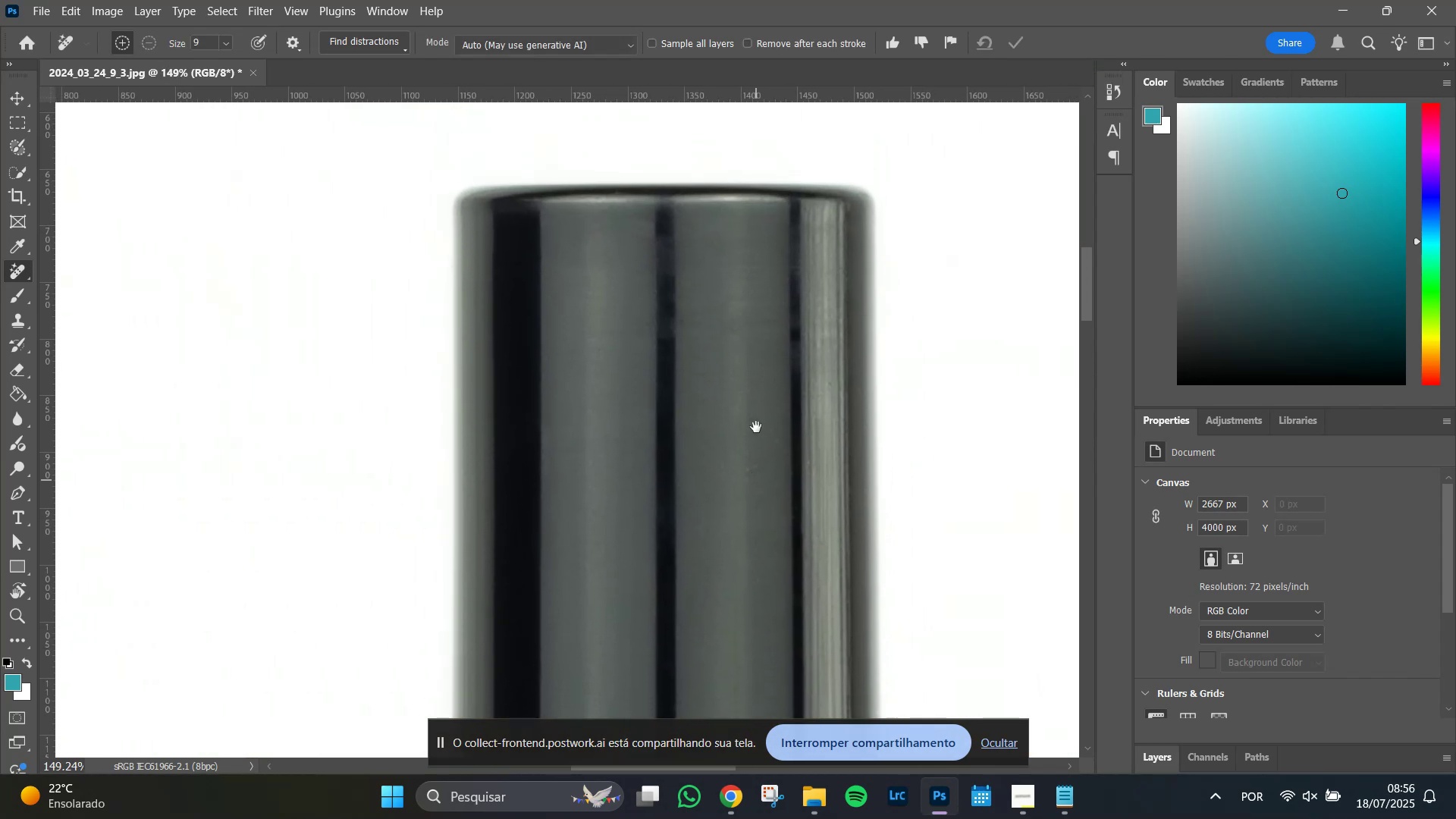 
hold_key(key=Space, duration=0.68)
 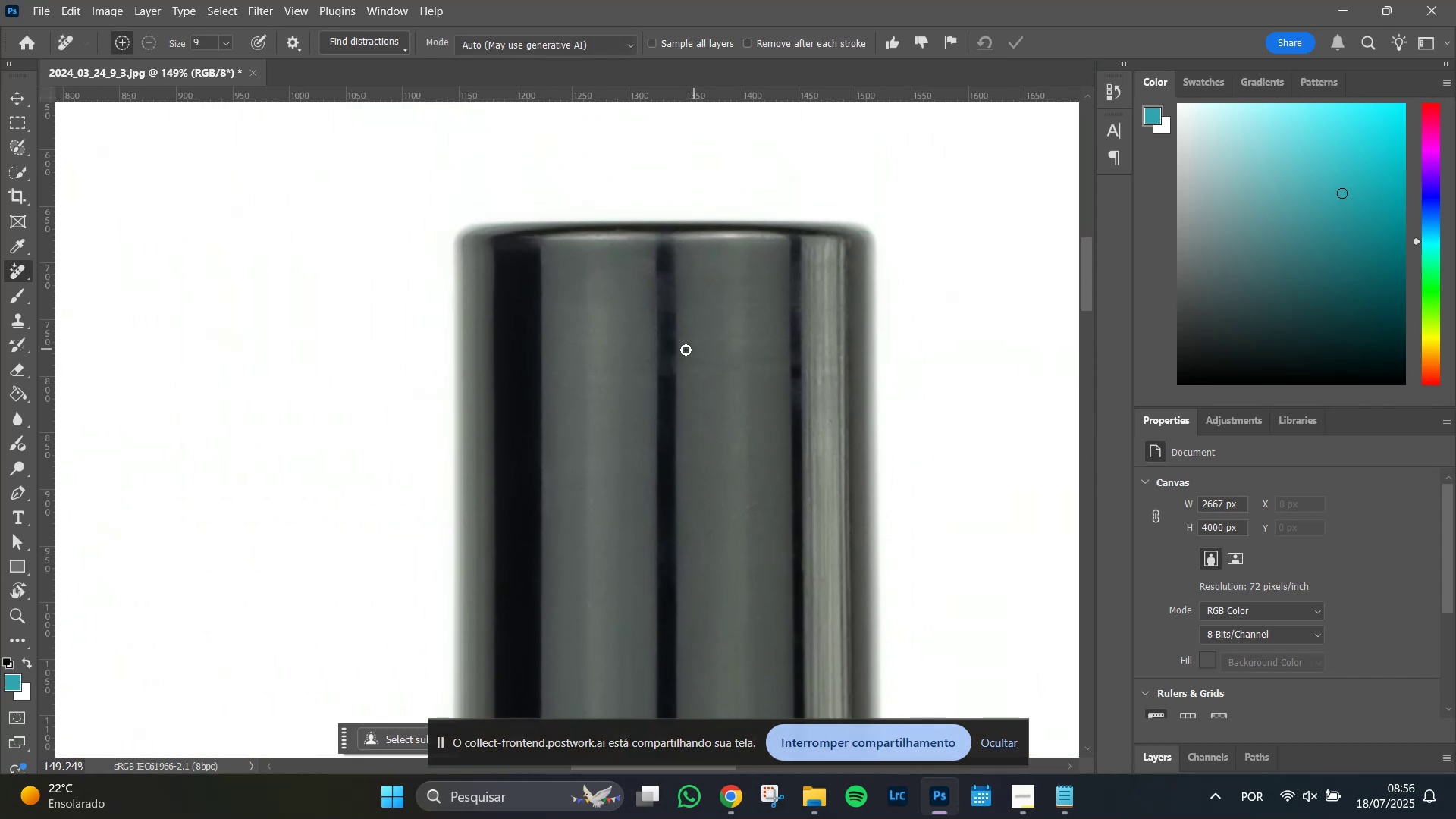 
hold_key(key=AltLeft, duration=0.86)
scroll: coordinate [671, 352], scroll_direction: up, amount: 10.0
 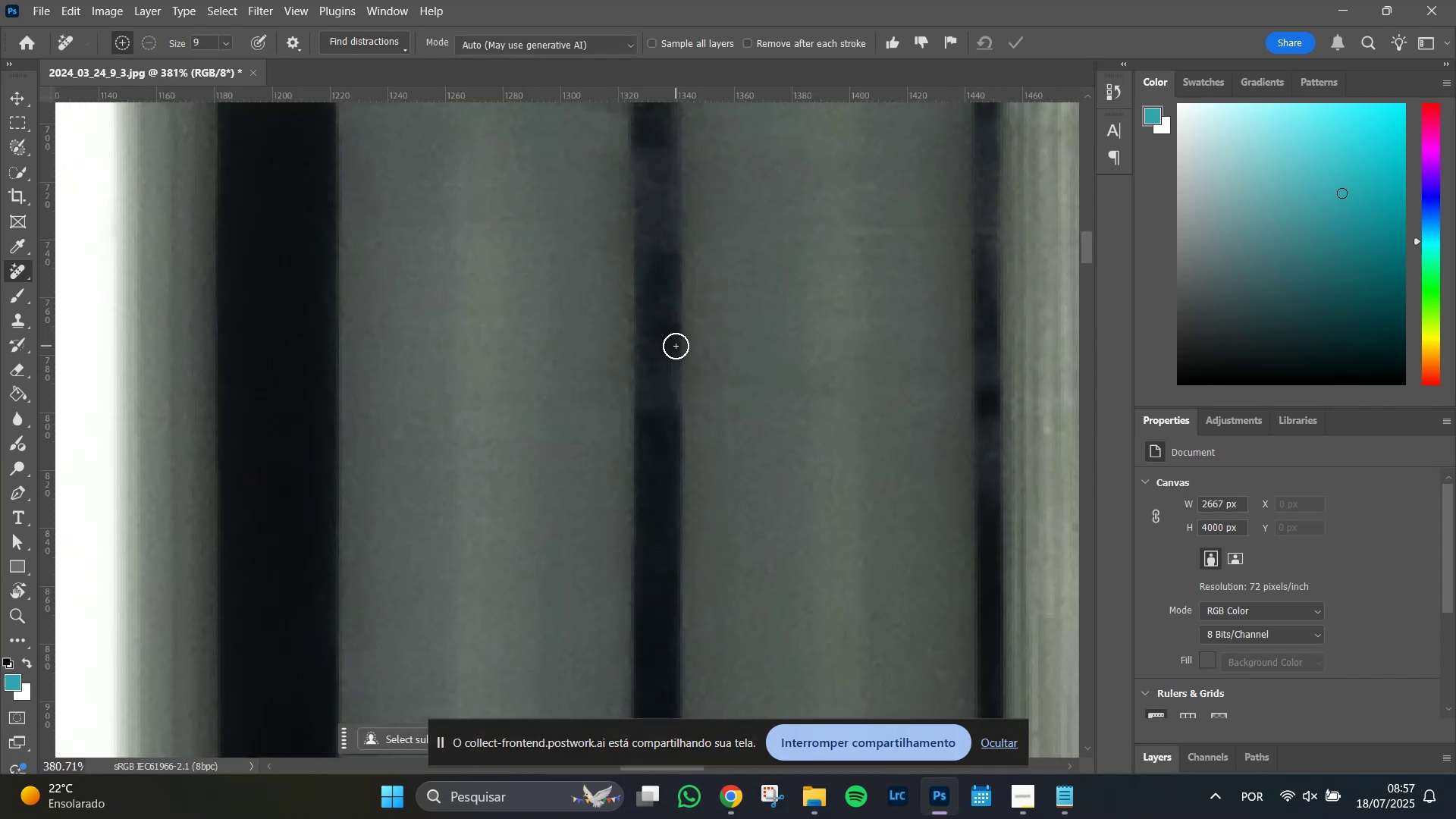 
hold_key(key=AltLeft, duration=0.54)
scroll: coordinate [677, 359], scroll_direction: down, amount: 4.0
 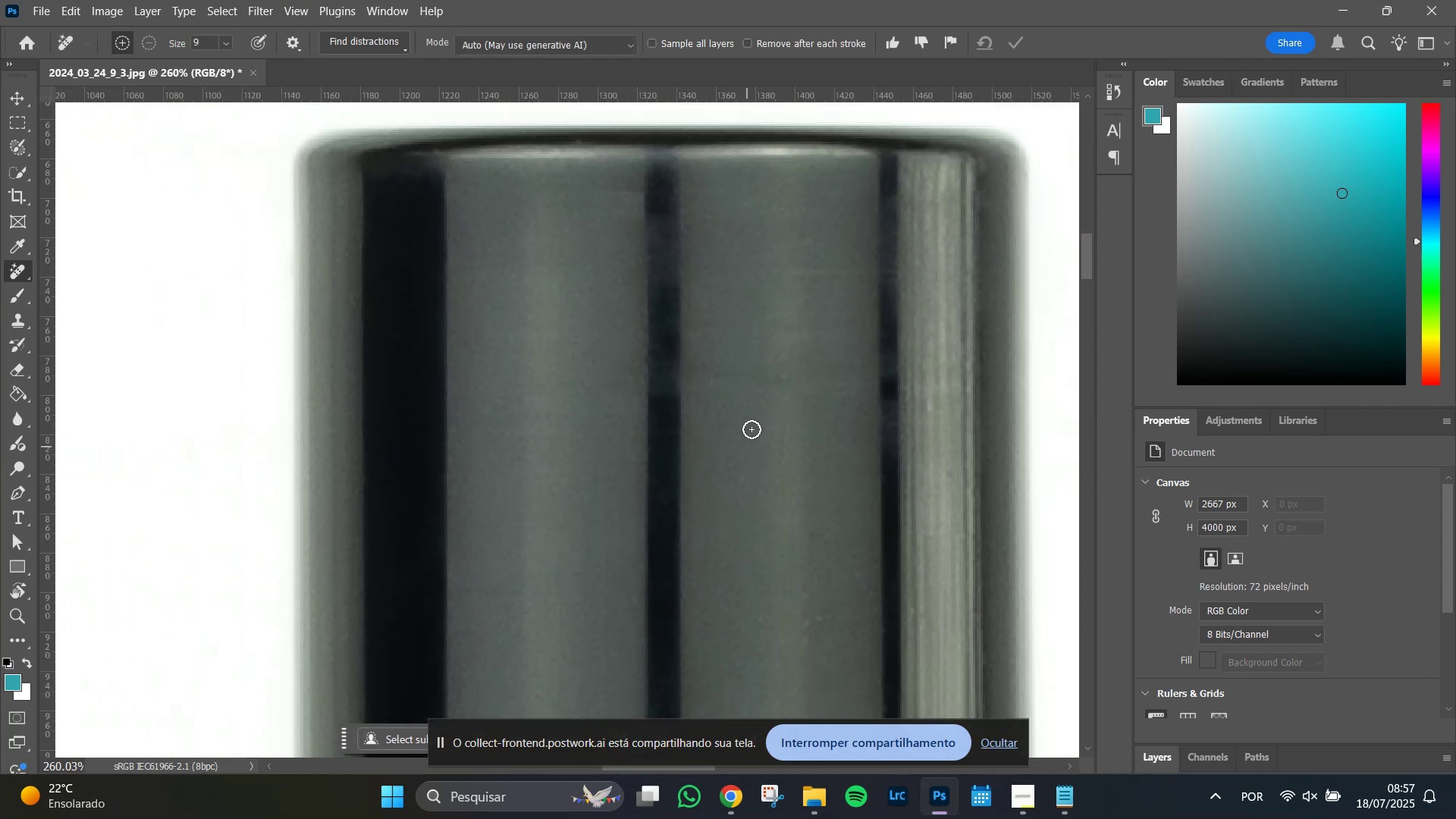 
key(Alt+AltLeft)
 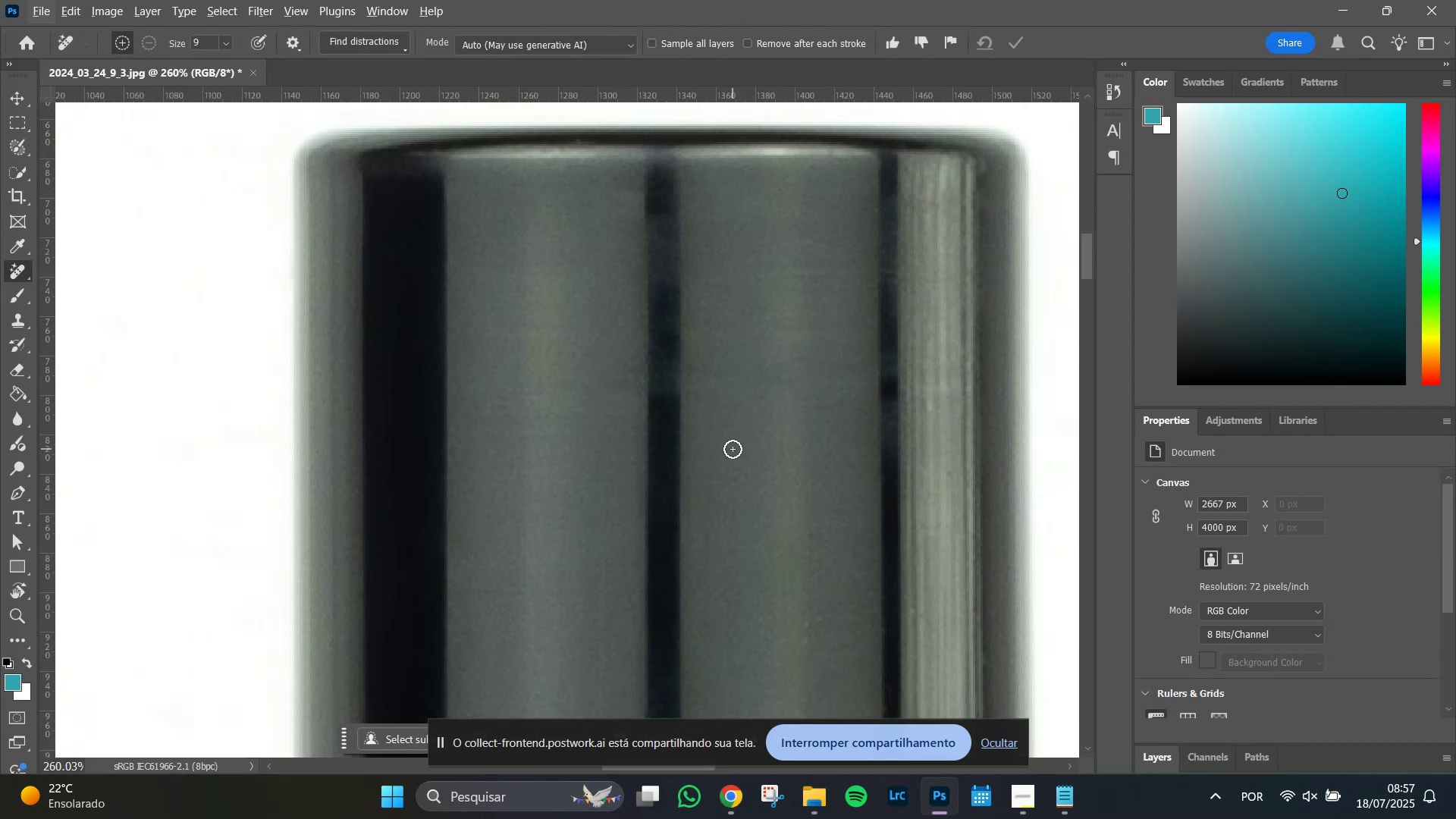 
hold_key(key=AltLeft, duration=0.58)
scroll: coordinate [694, 362], scroll_direction: up, amount: 1.0
 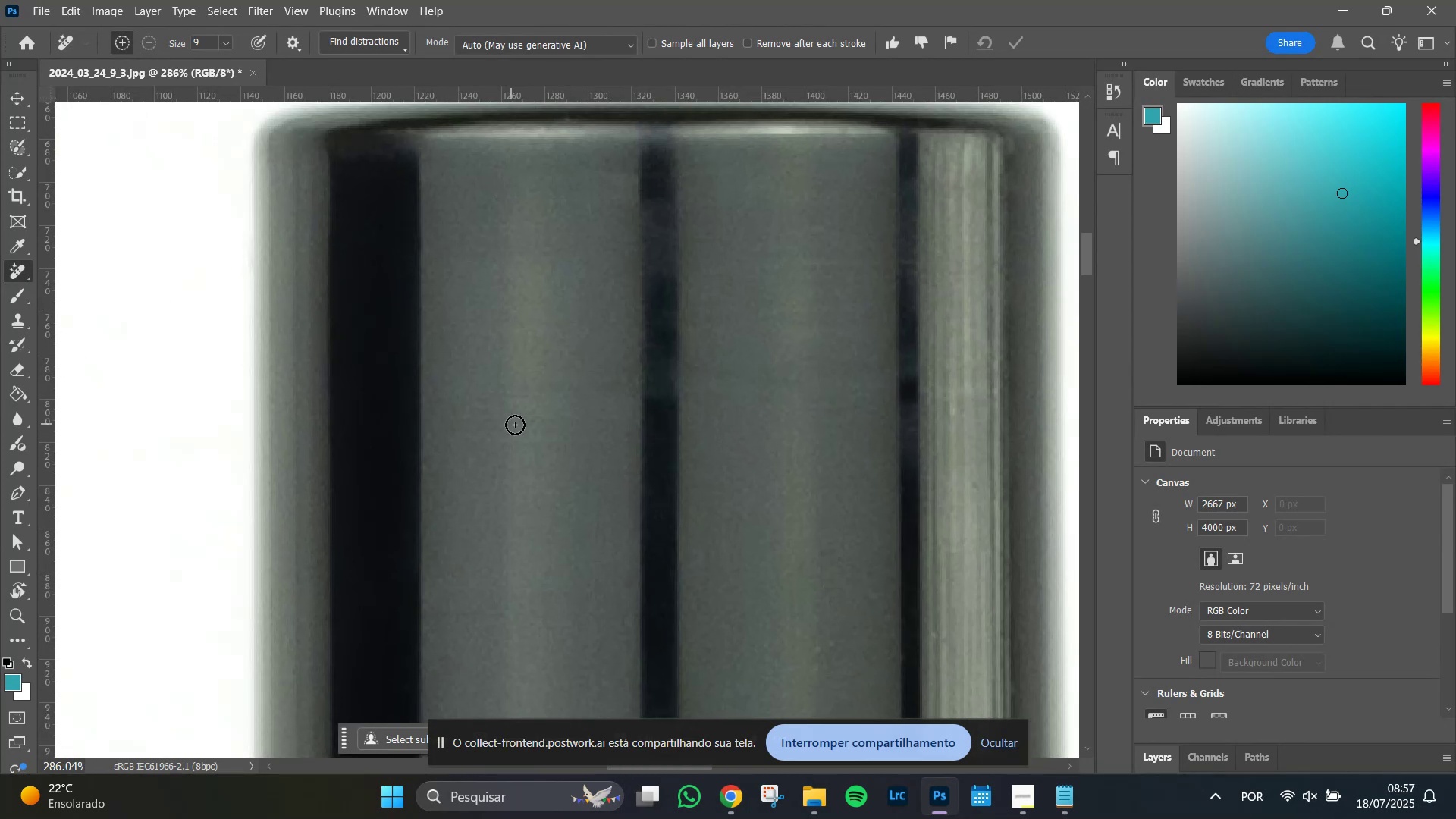 
hold_key(key=AltLeft, duration=0.84)
 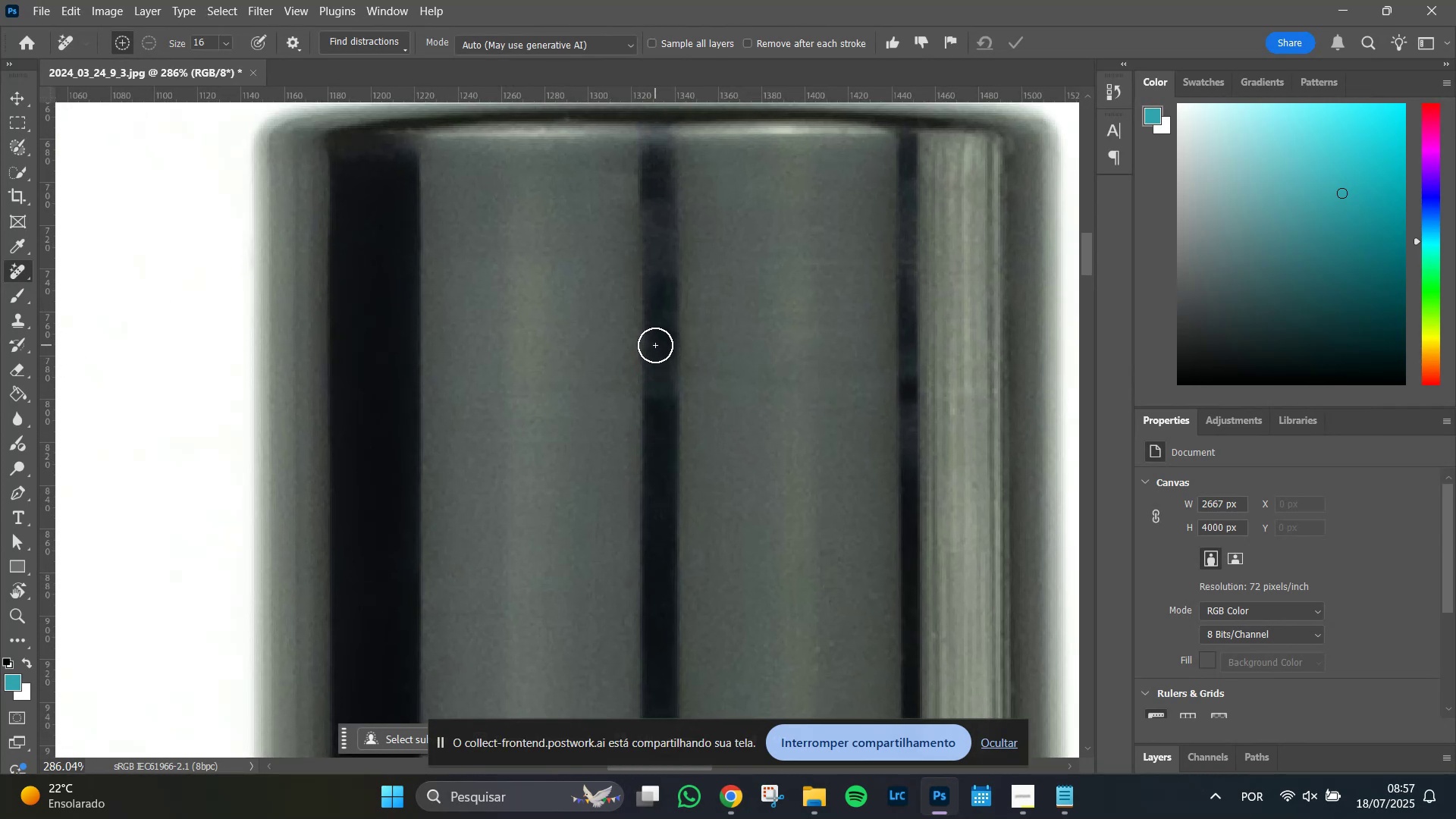 
left_click_drag(start_coordinate=[654, 344], to_coordinate=[660, 397])
 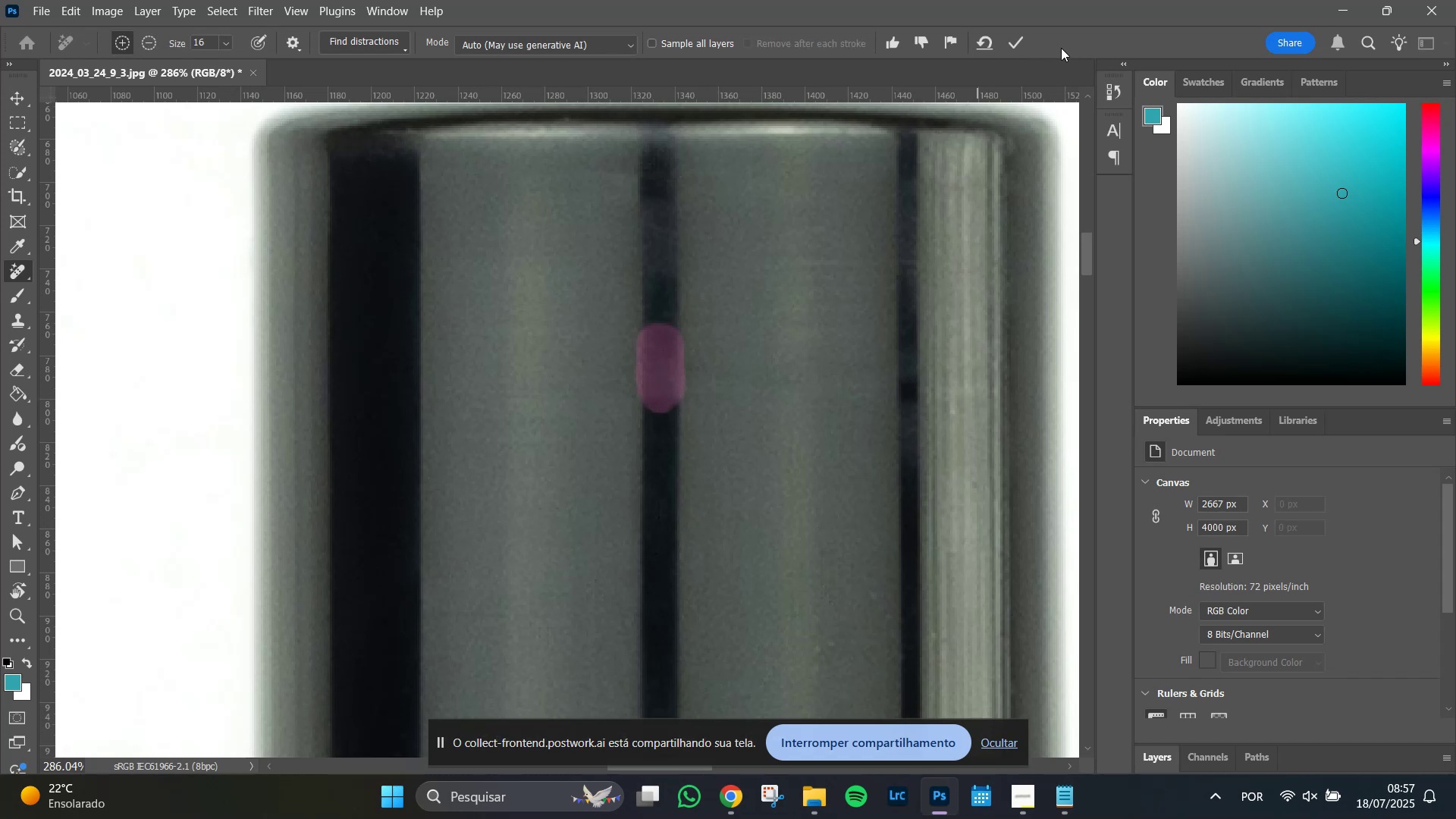 
left_click([1015, 41])
 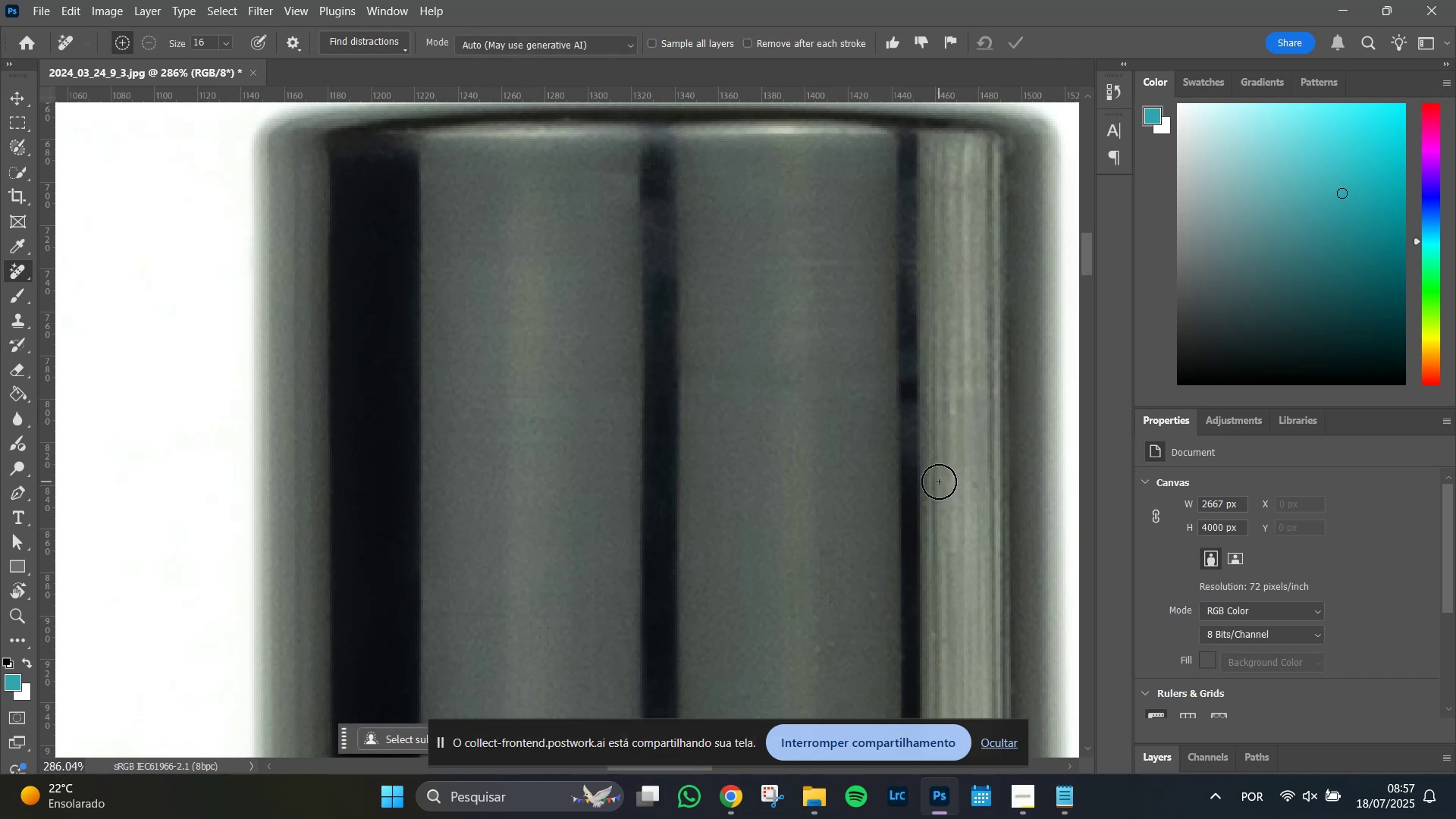 
left_click_drag(start_coordinate=[908, 414], to_coordinate=[909, 460])
 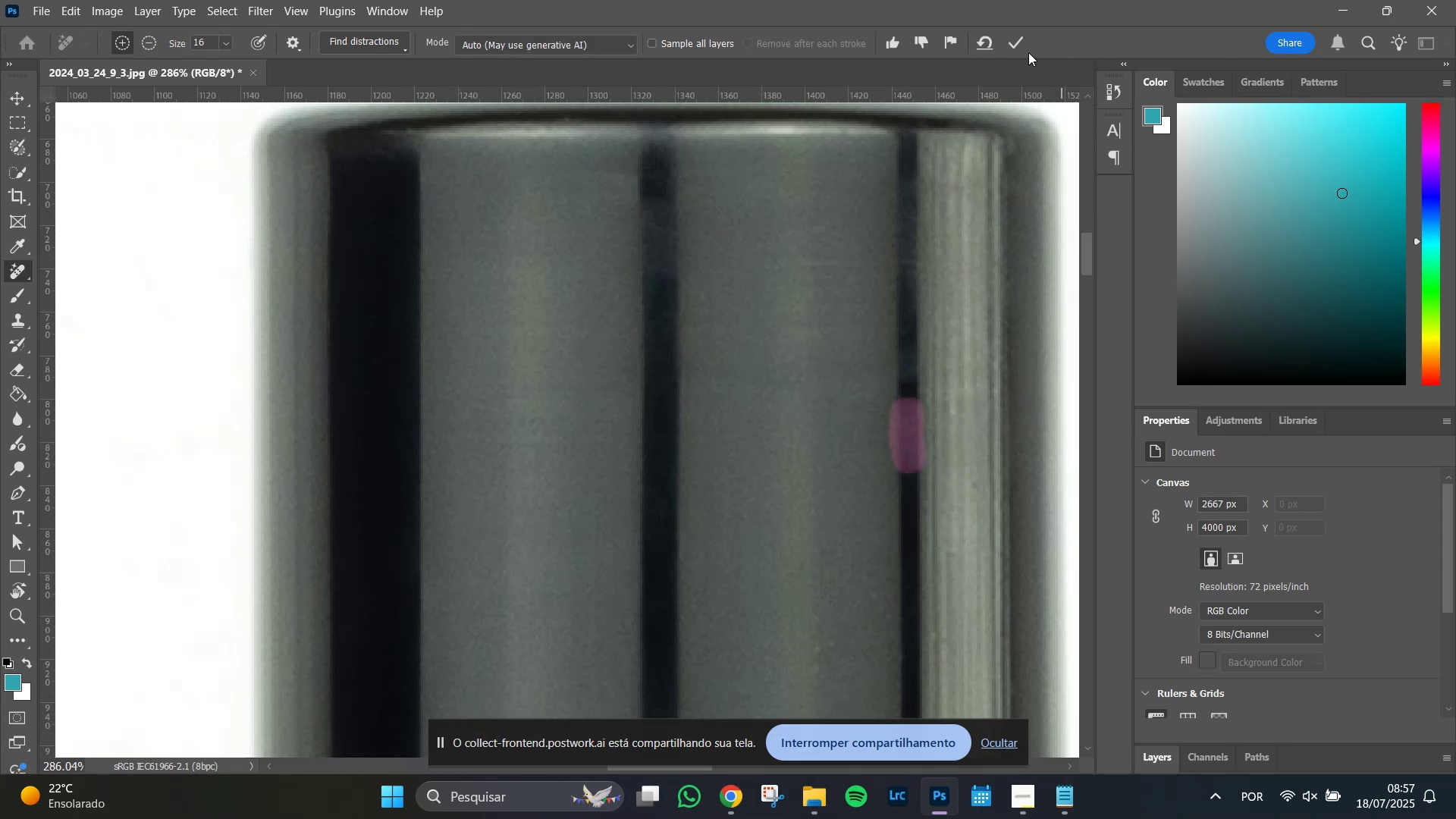 
left_click([1020, 42])
 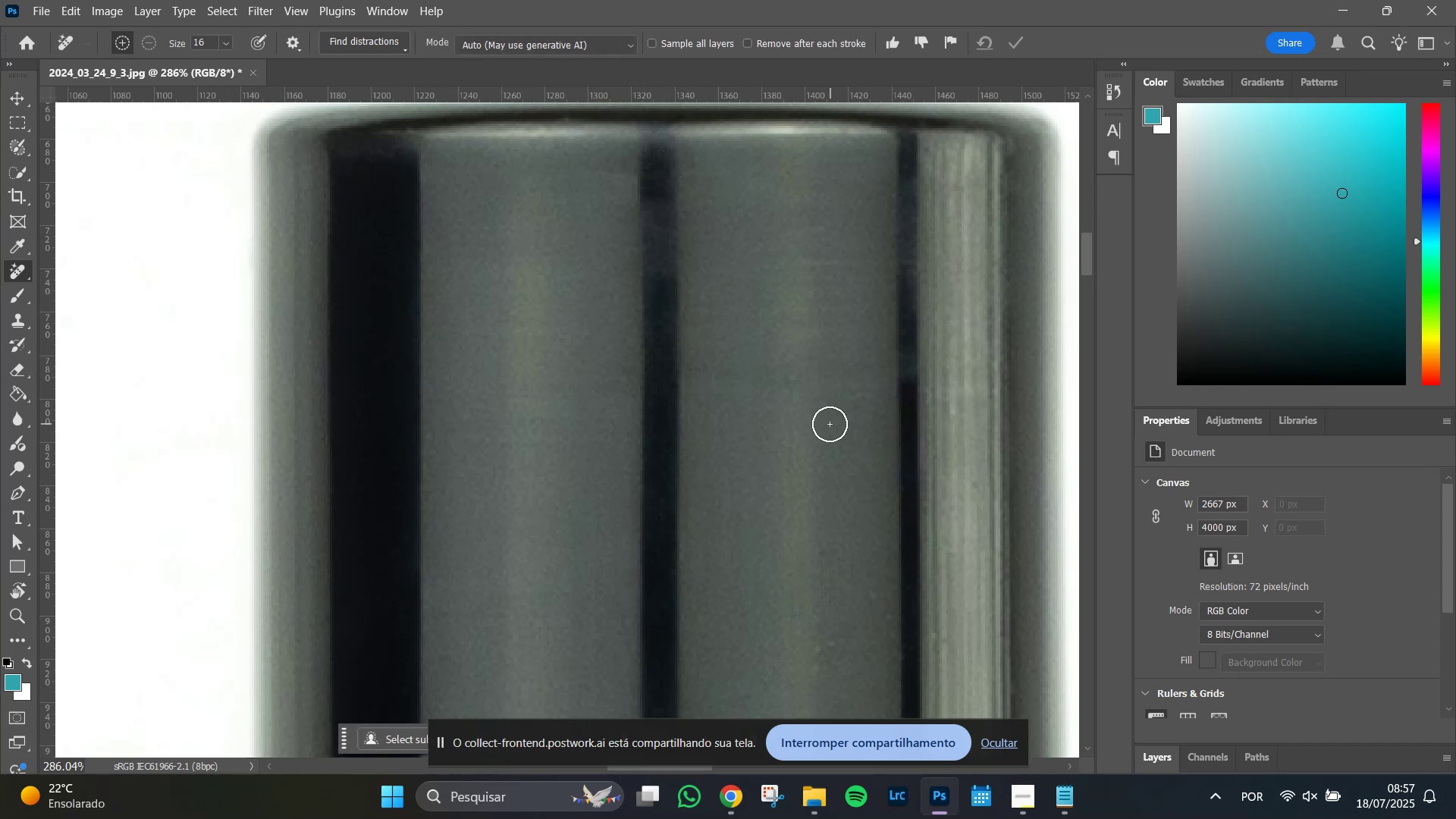 
left_click_drag(start_coordinate=[907, 375], to_coordinate=[905, 348])
 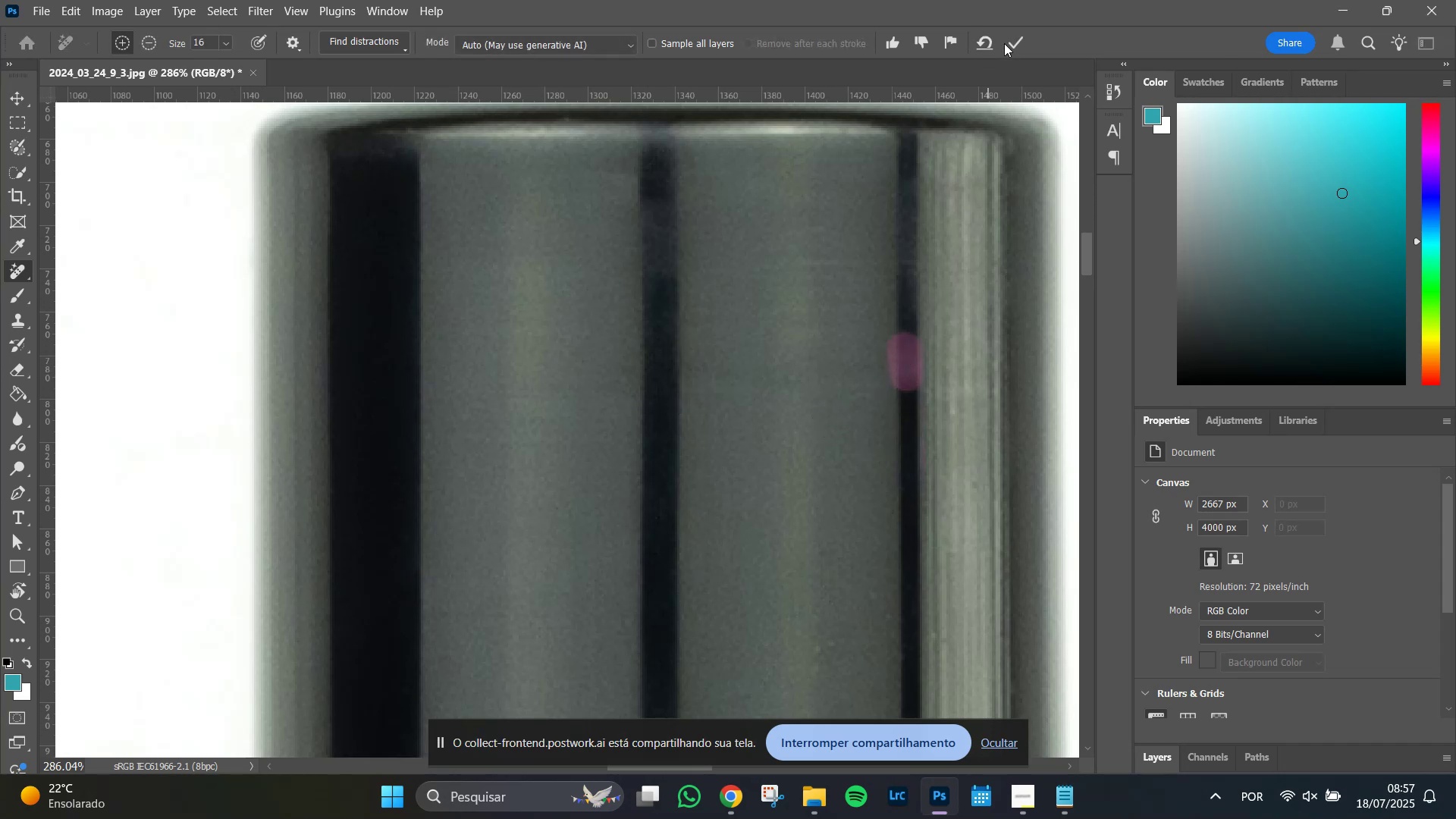 
left_click([1016, 38])
 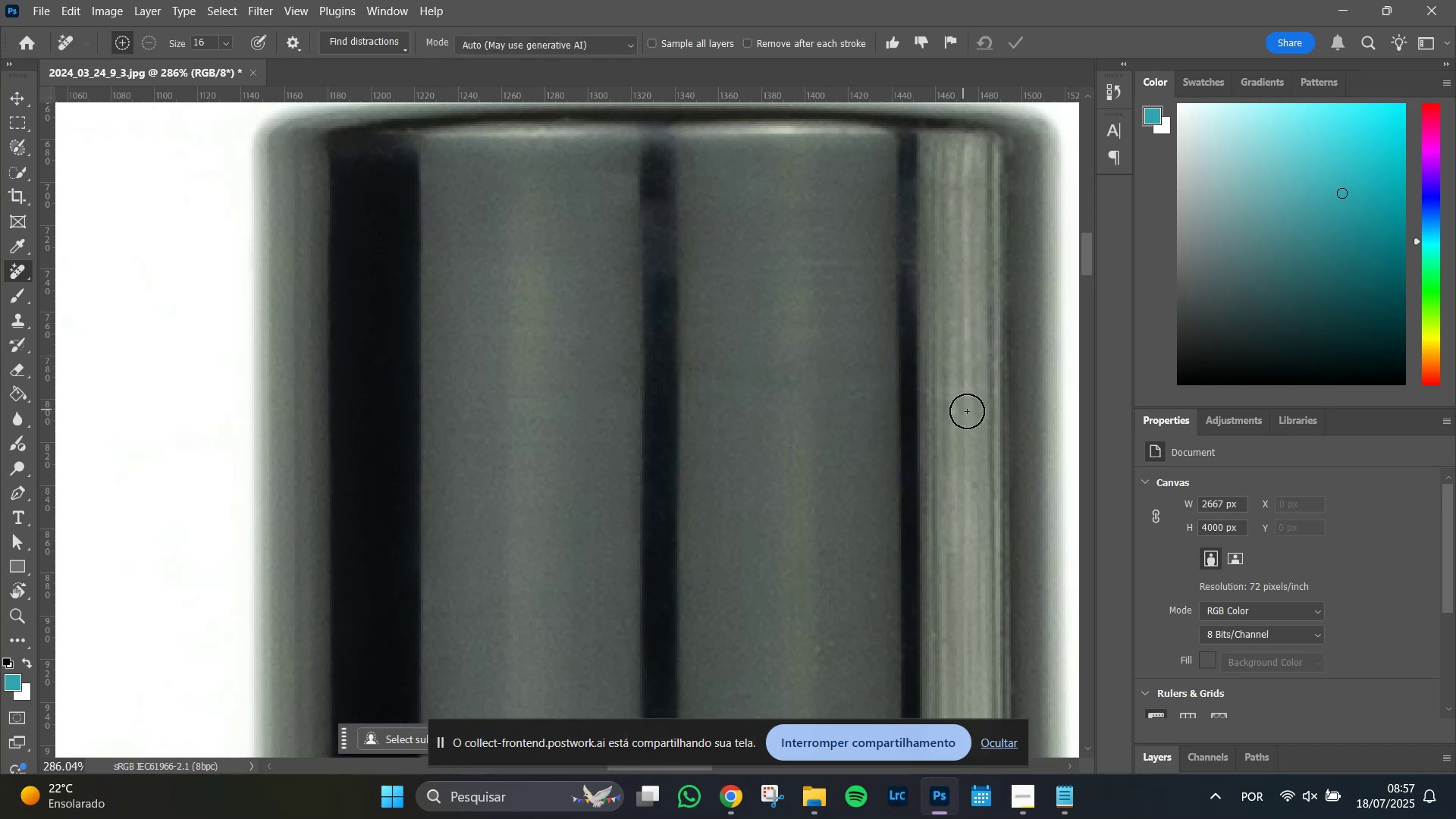 
hold_key(key=AltLeft, duration=0.92)
 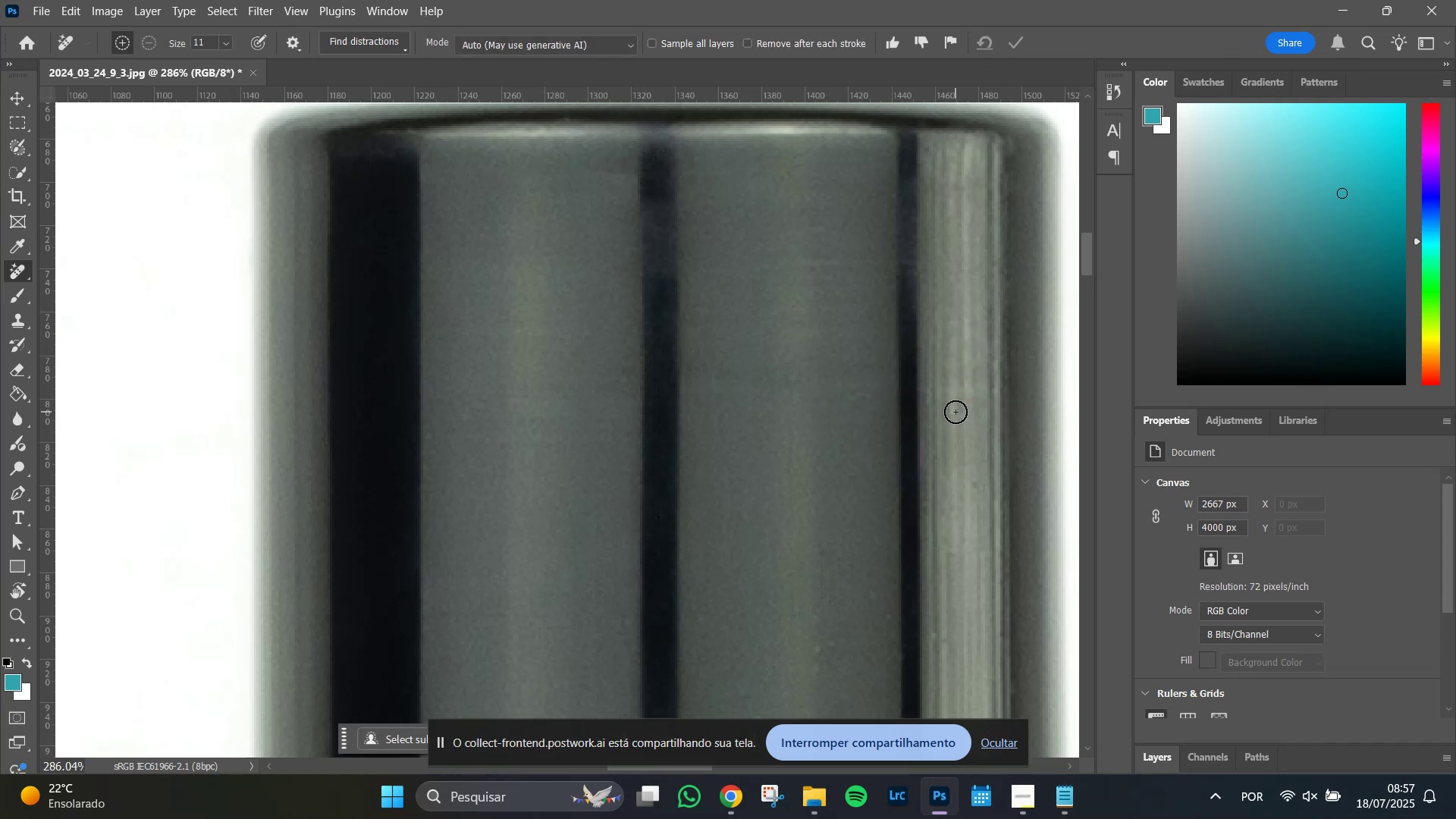 
left_click([956, 412])
 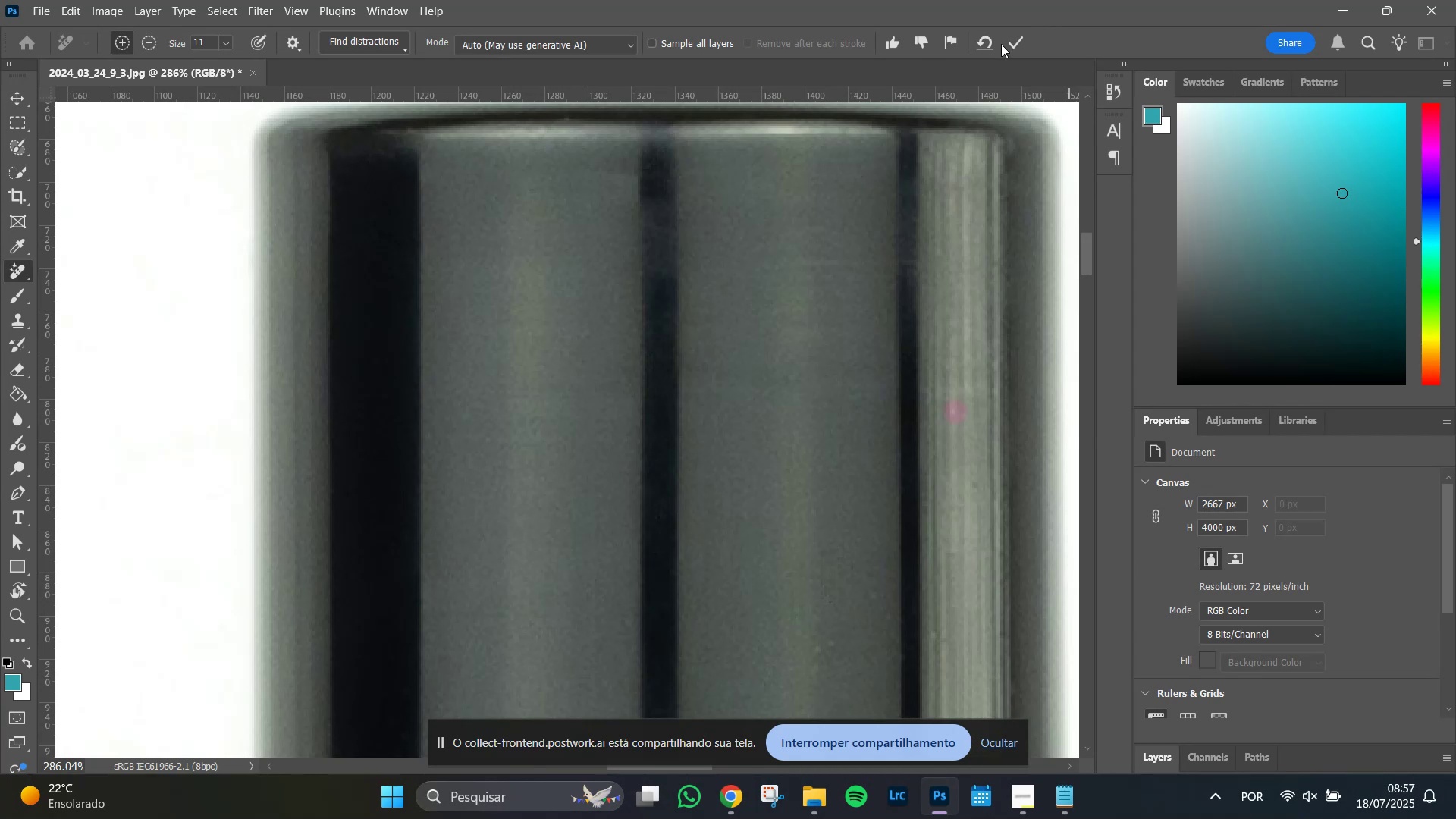 
left_click([1018, 44])
 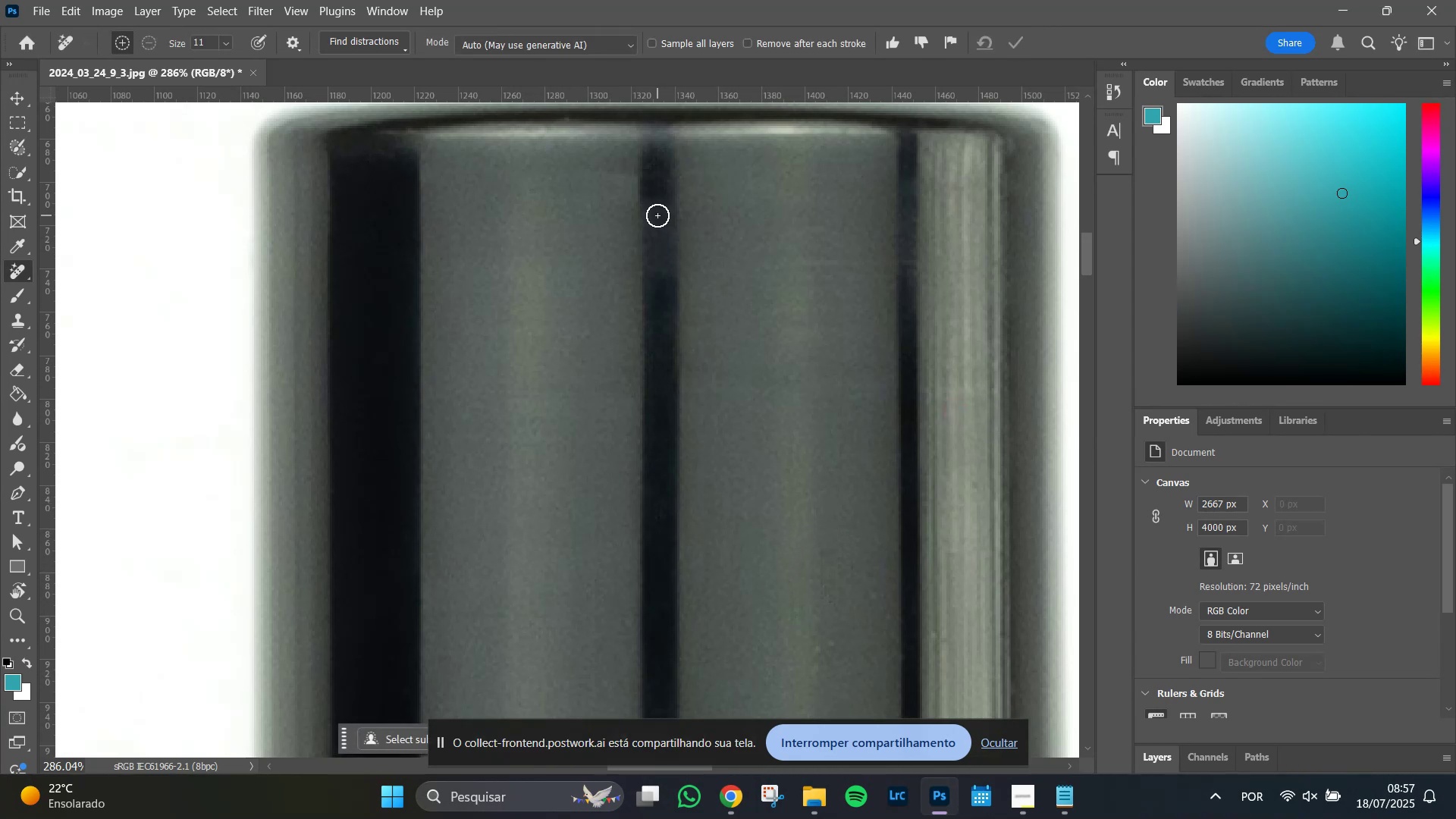 
wait(6.24)
 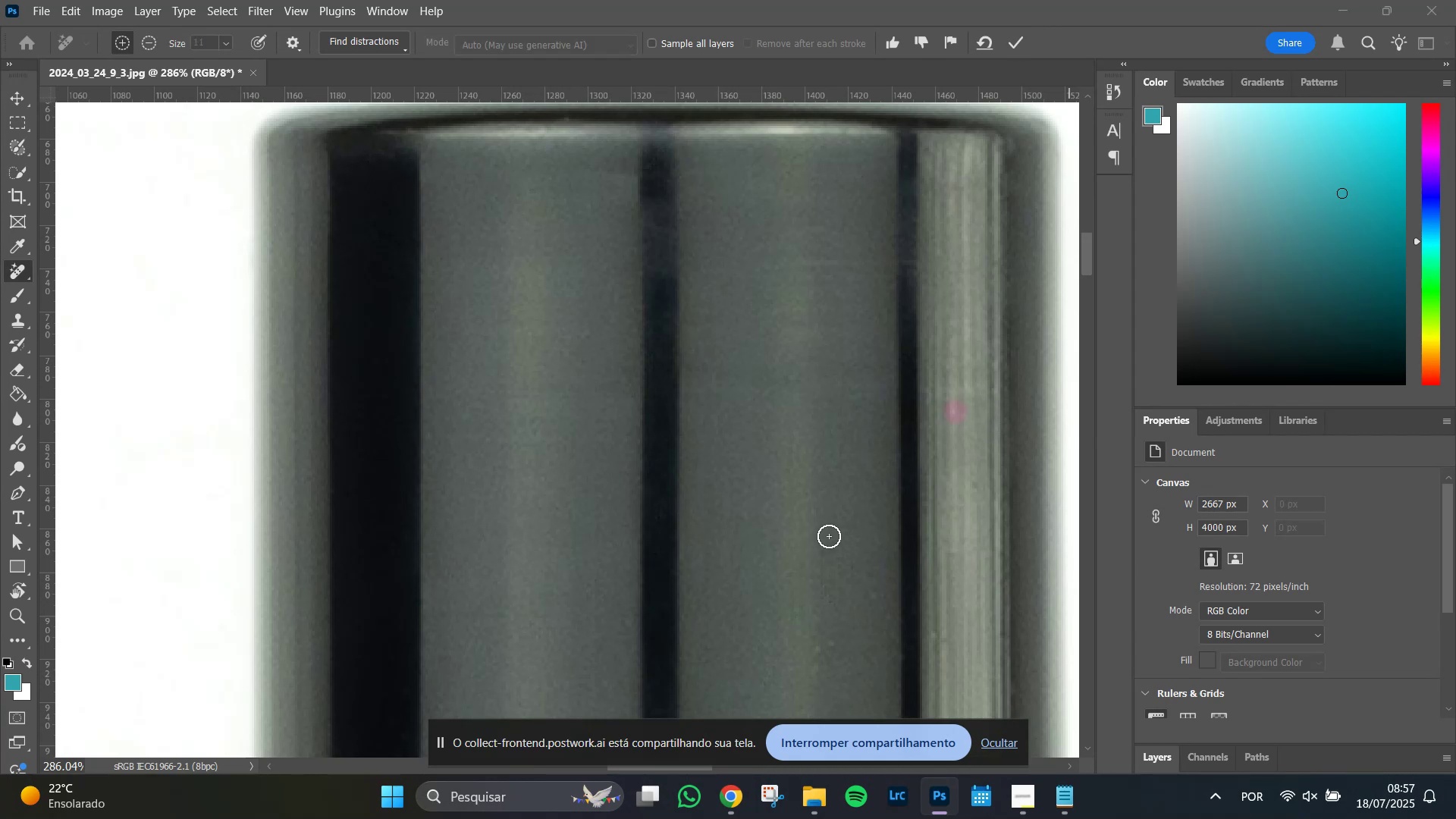 
hold_key(key=AltLeft, duration=0.92)
 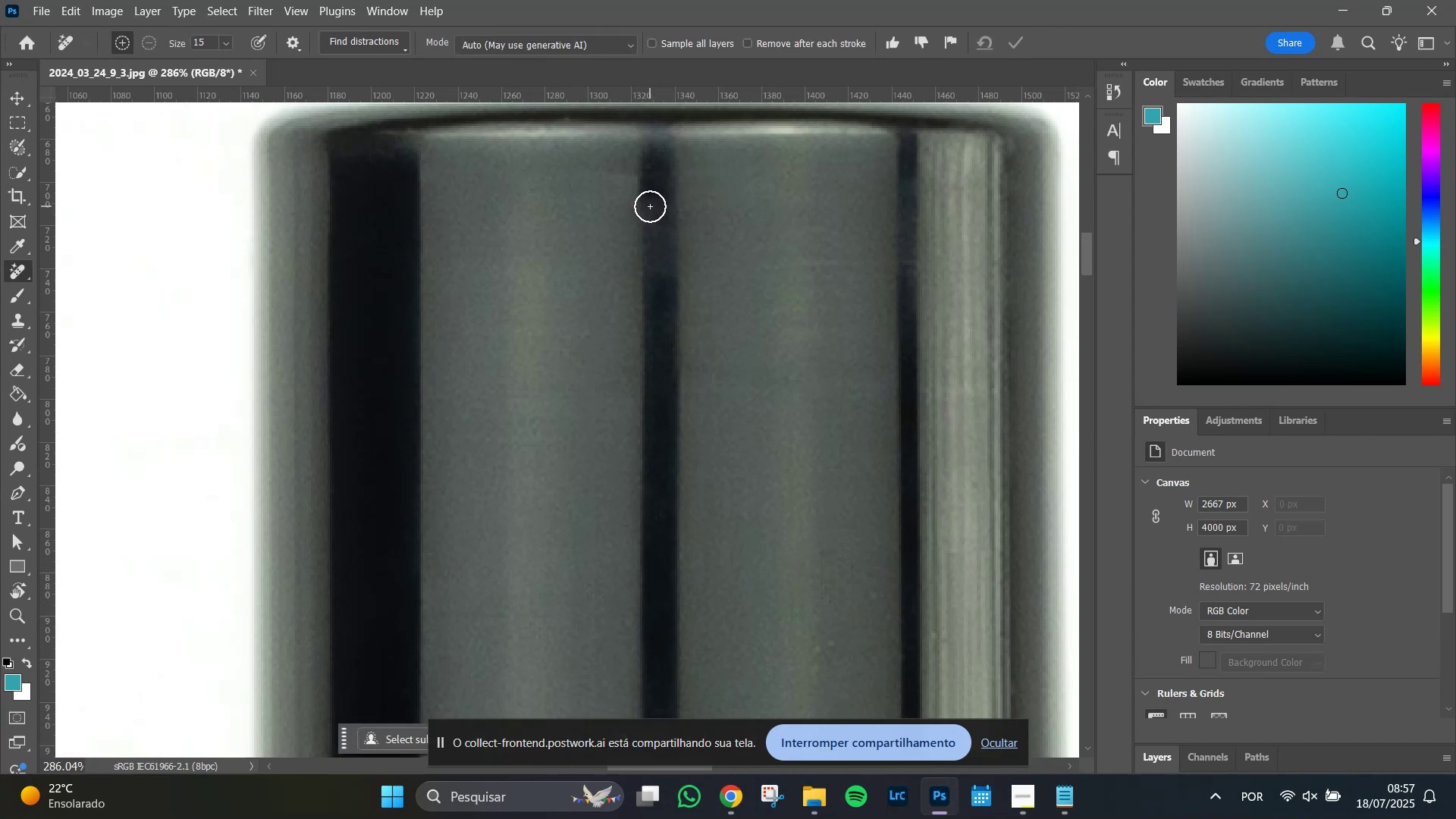 
left_click_drag(start_coordinate=[648, 207], to_coordinate=[647, 216])
 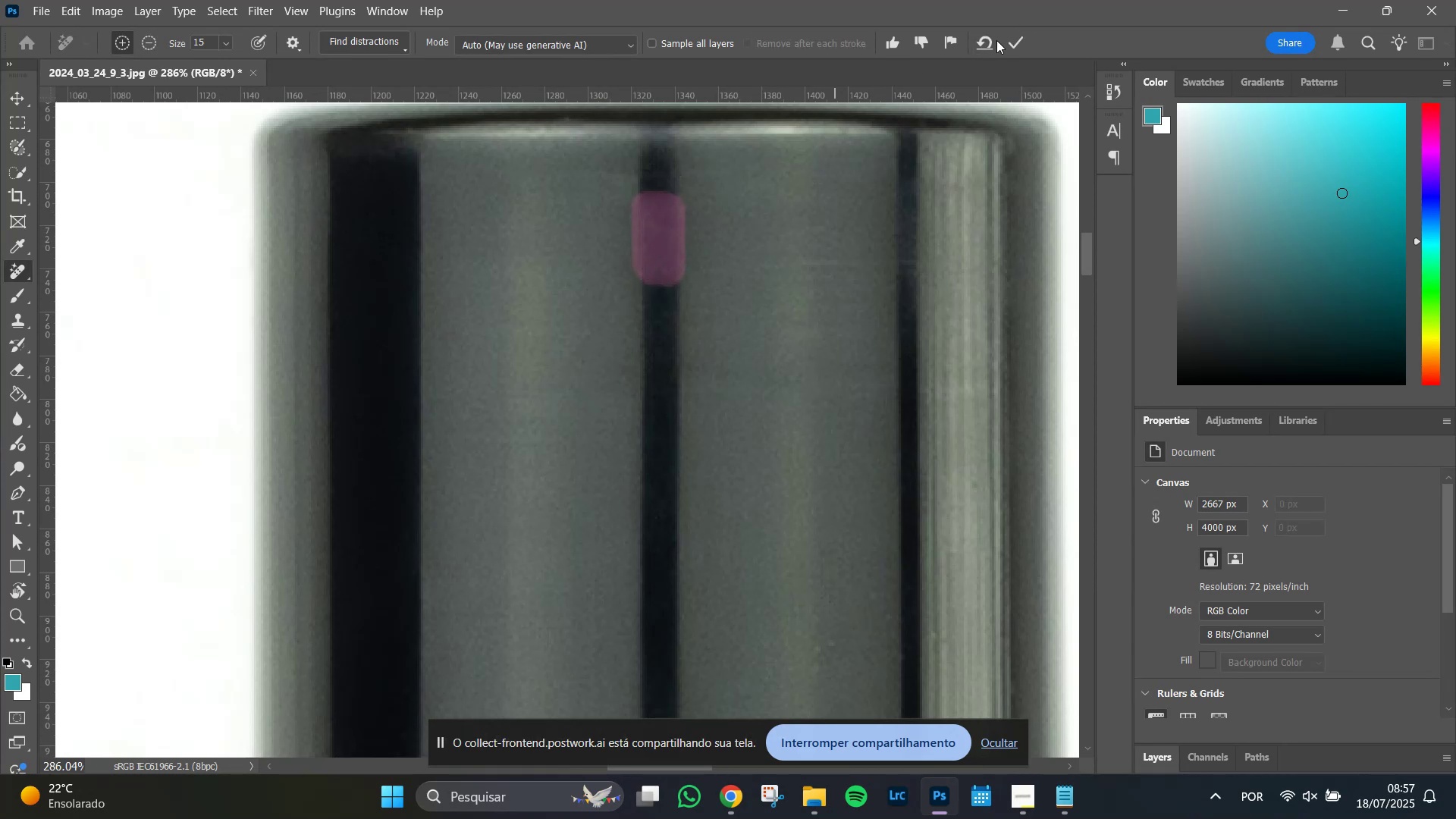 
left_click([1018, 42])
 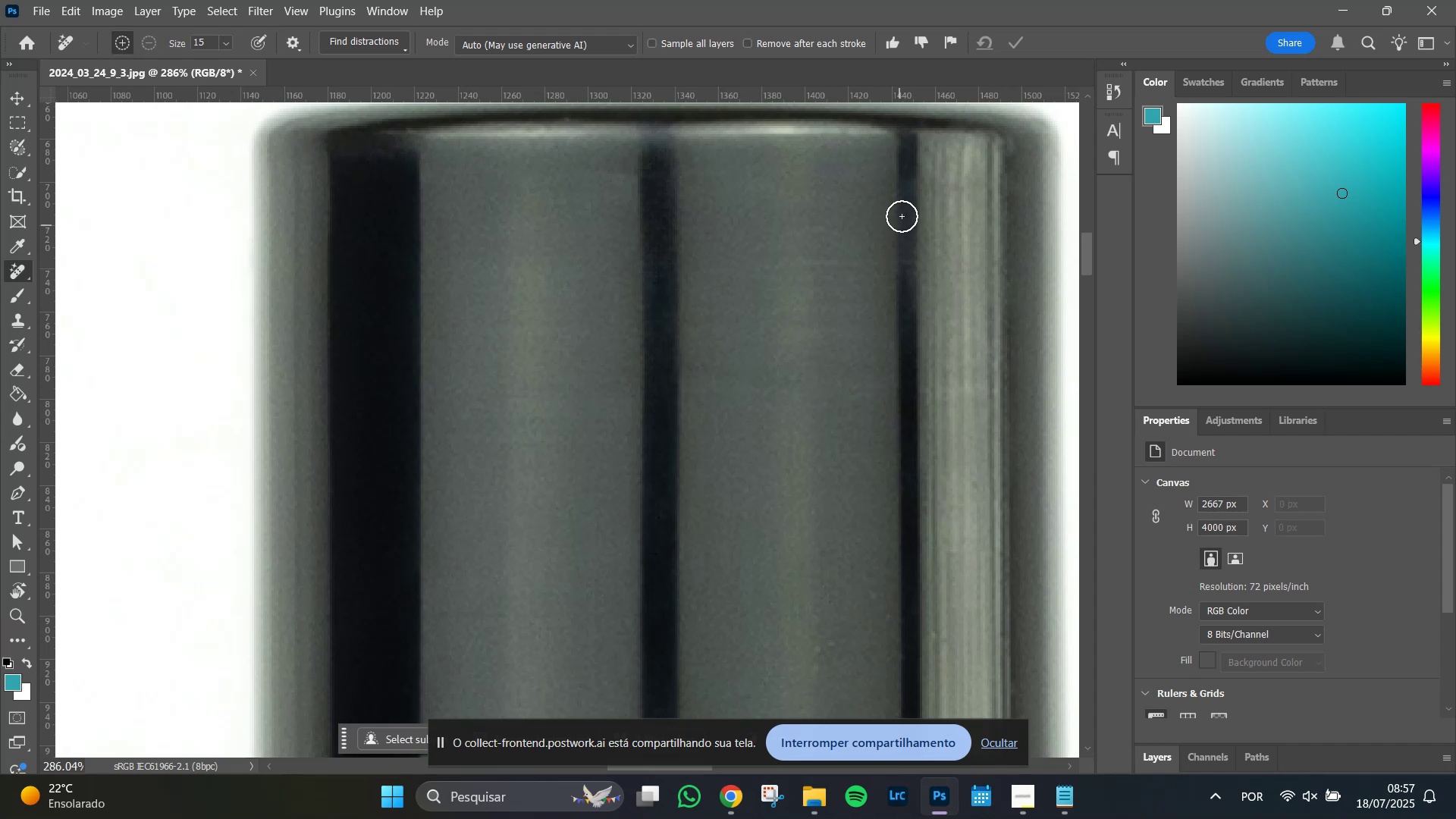 
left_click_drag(start_coordinate=[902, 177], to_coordinate=[908, 335])
 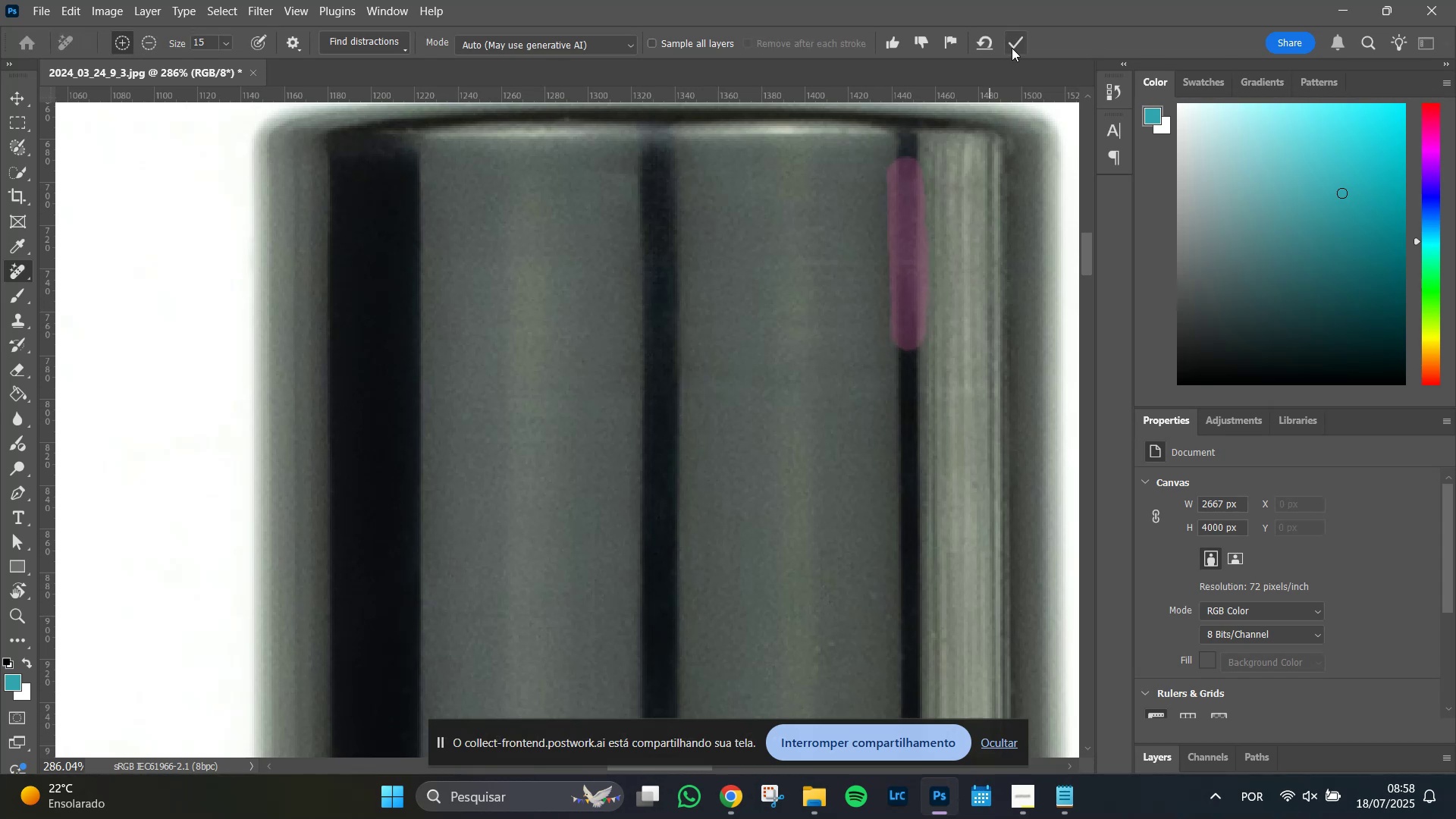 
left_click([1011, 41])
 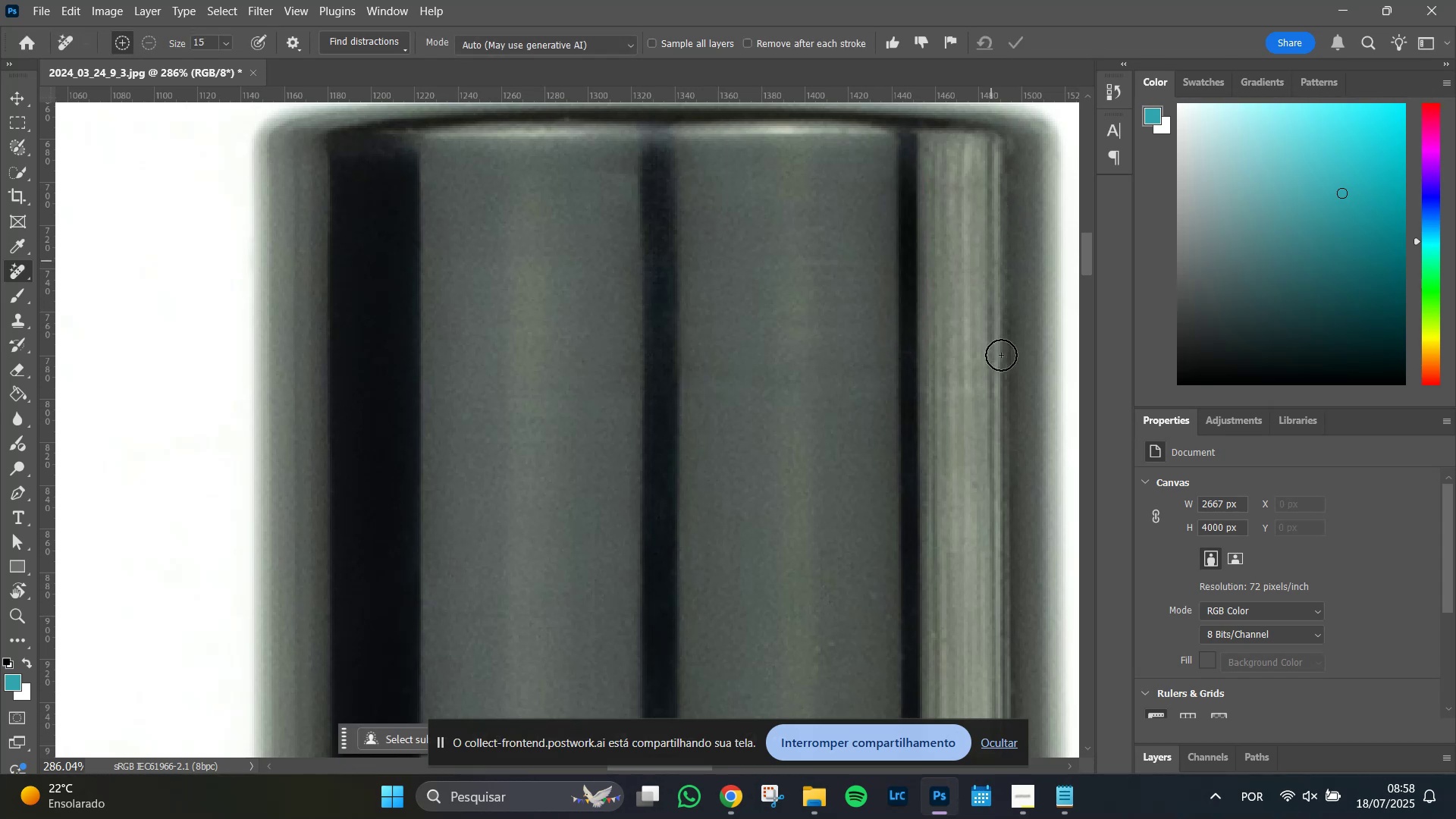 
hold_key(key=Space, duration=1.51)
 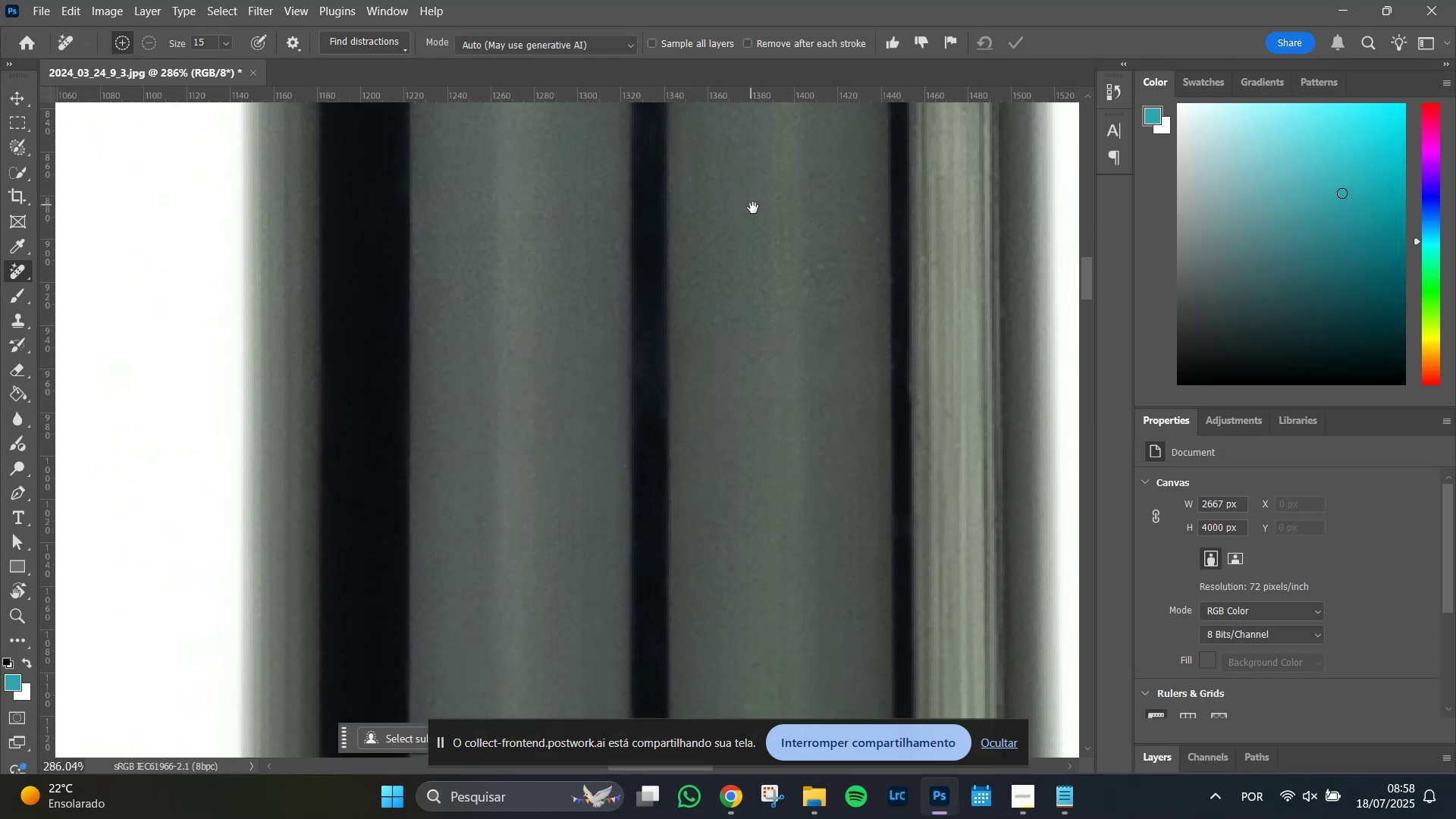 
left_click_drag(start_coordinate=[761, 578], to_coordinate=[751, 201])
 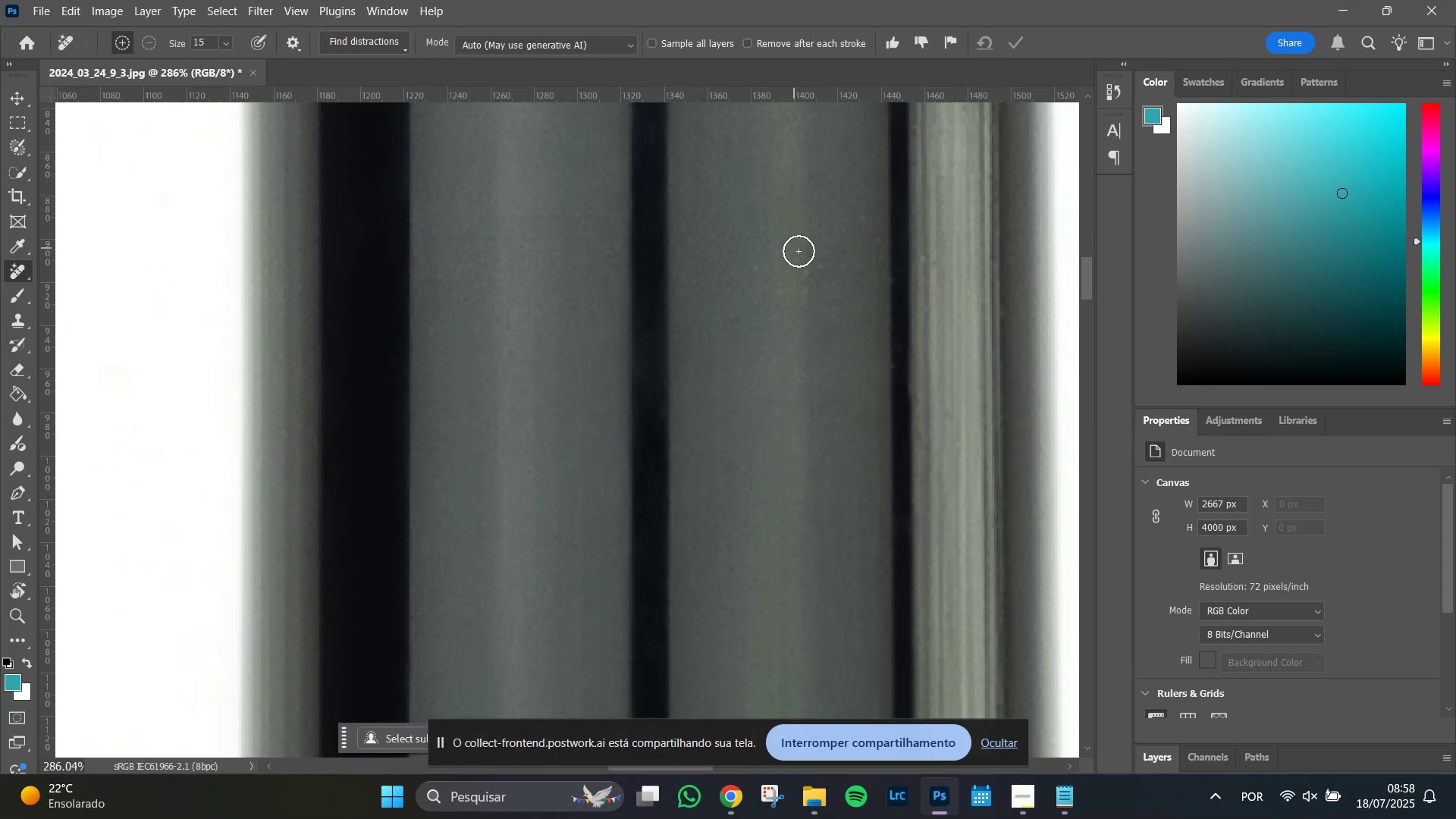 
hold_key(key=Space, duration=0.6)
 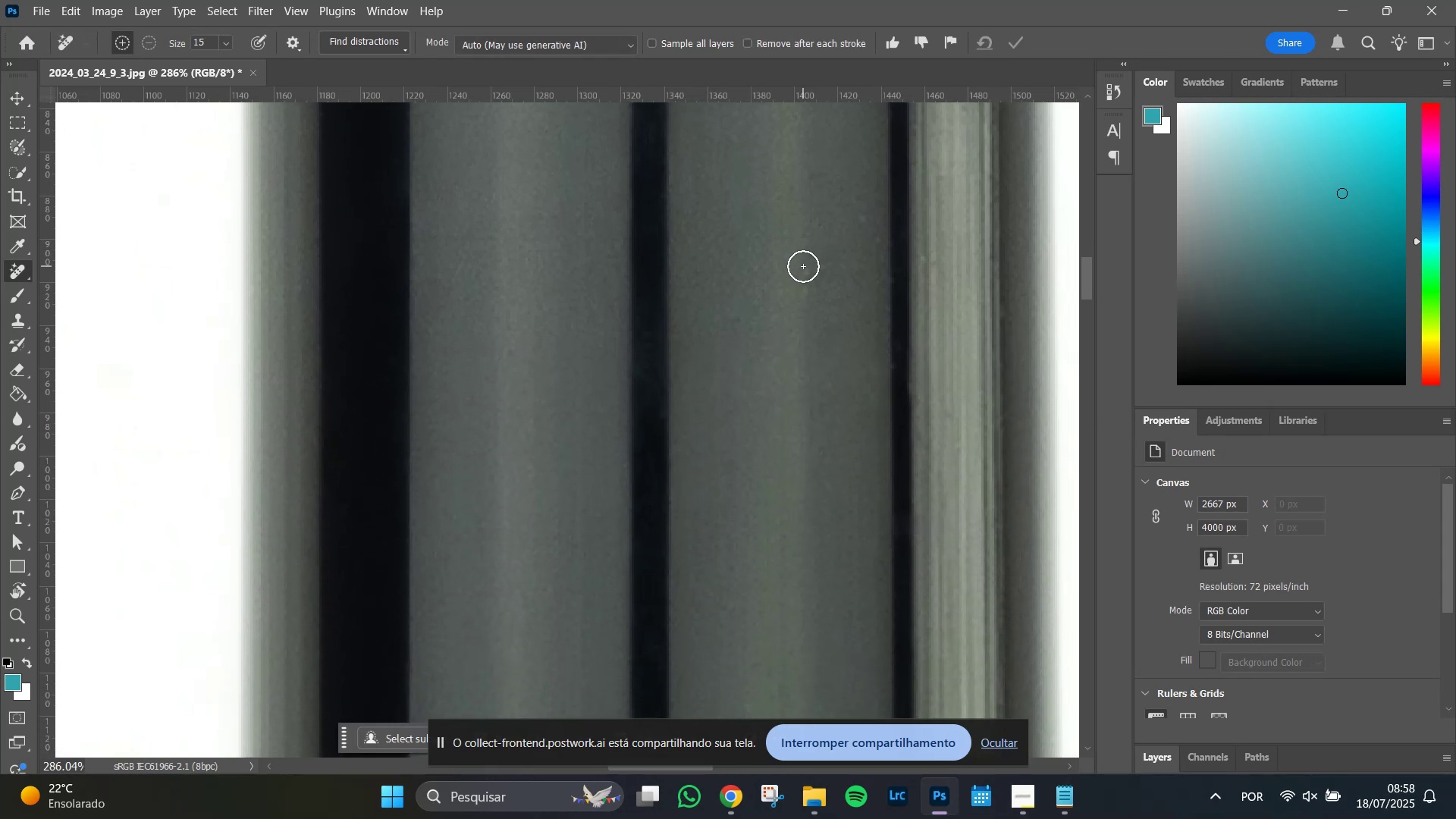 
hold_key(key=AltLeft, duration=1.28)
 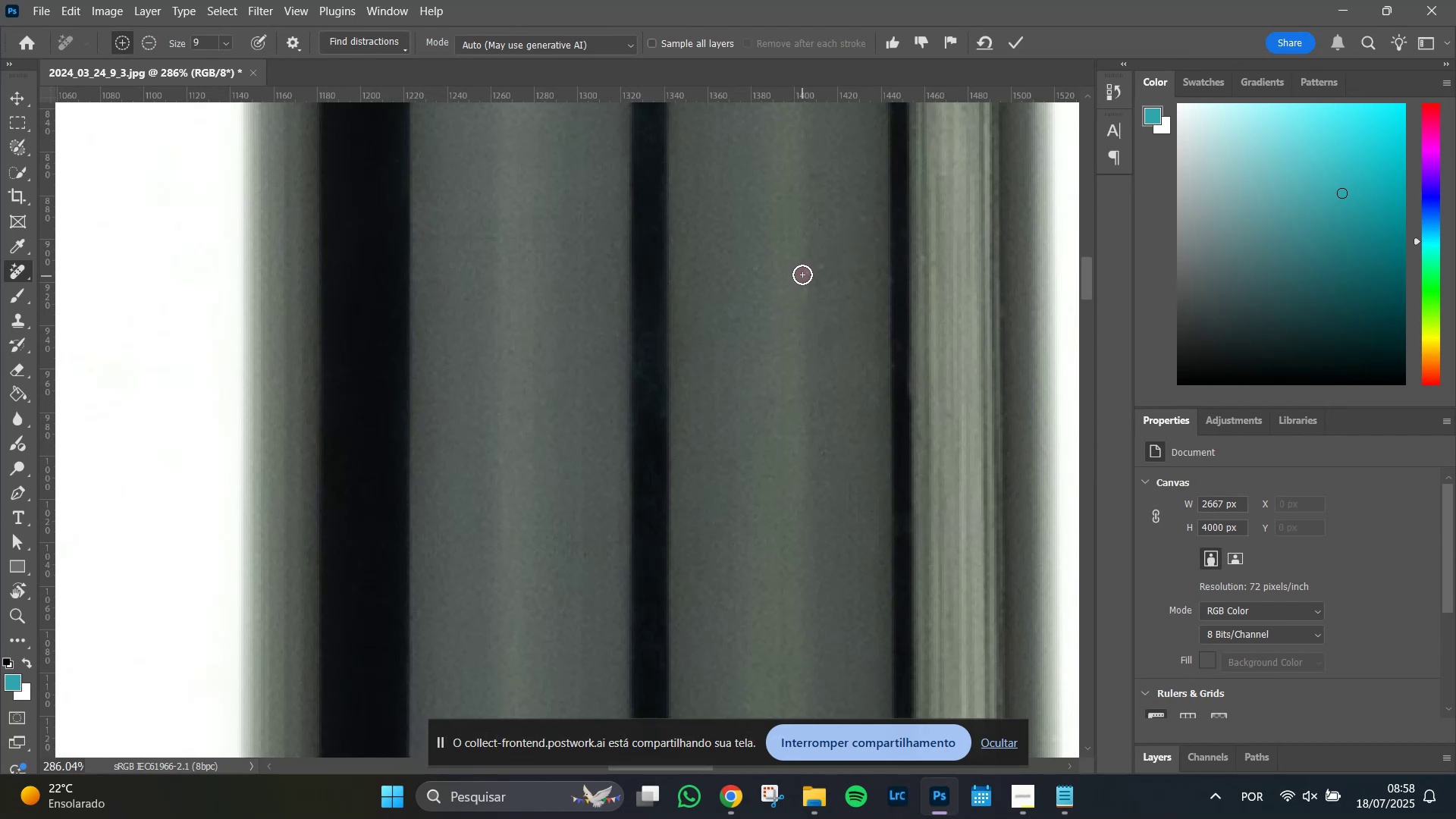 
left_click([817, 266])
 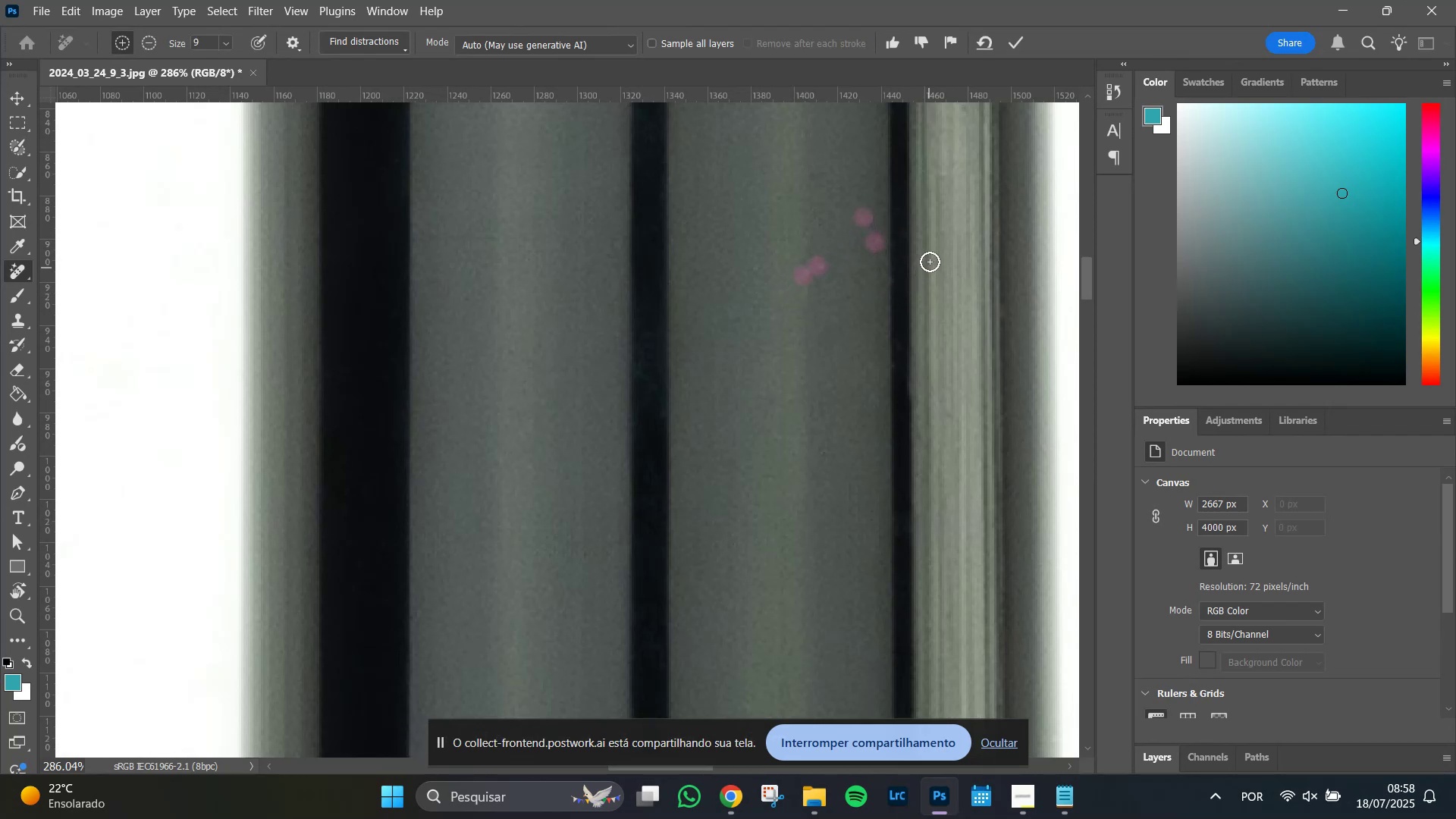 
left_click([927, 256])
 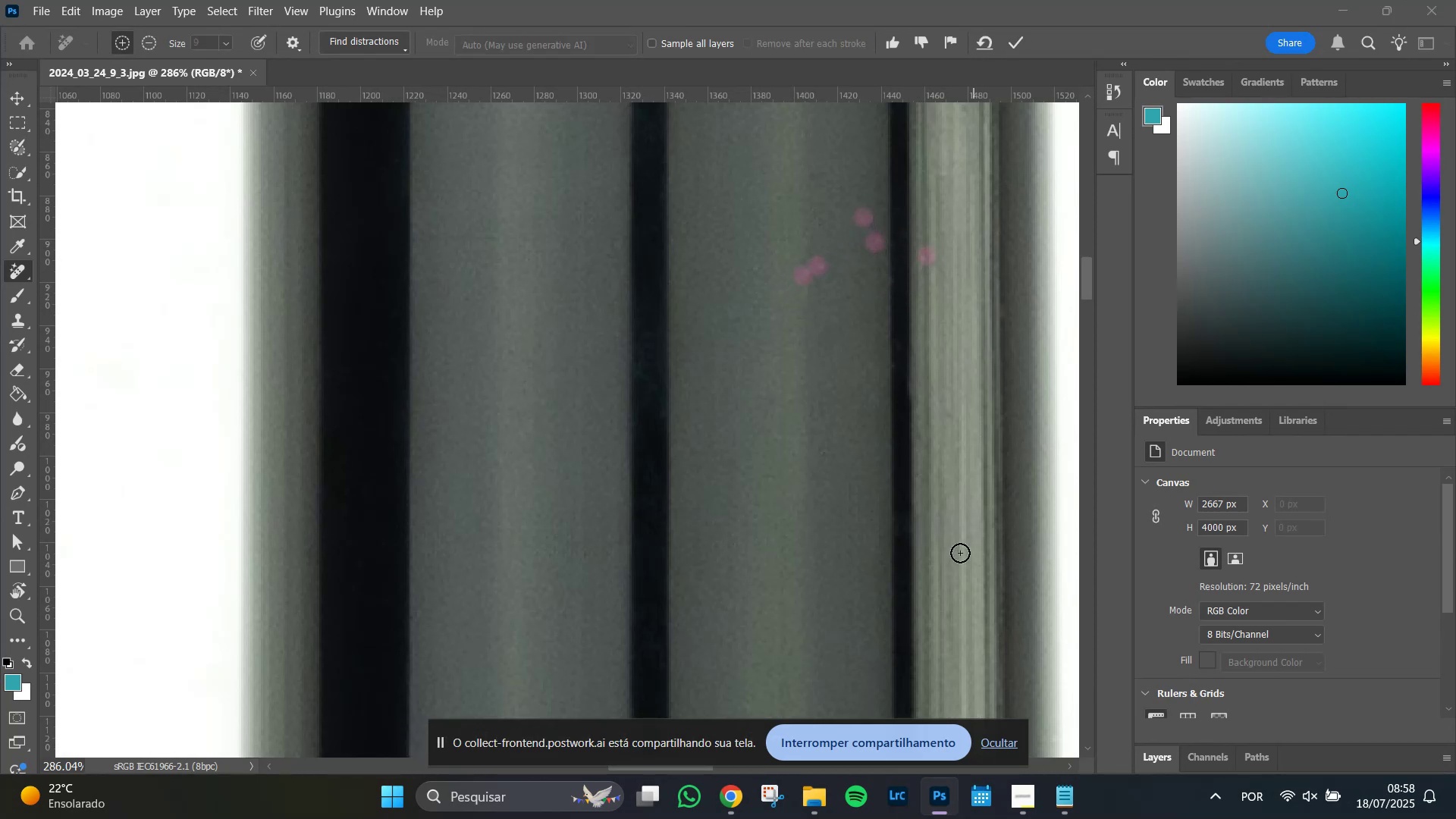 
hold_key(key=AltLeft, duration=1.51)
scroll: coordinate [833, 515], scroll_direction: down, amount: 7.0
 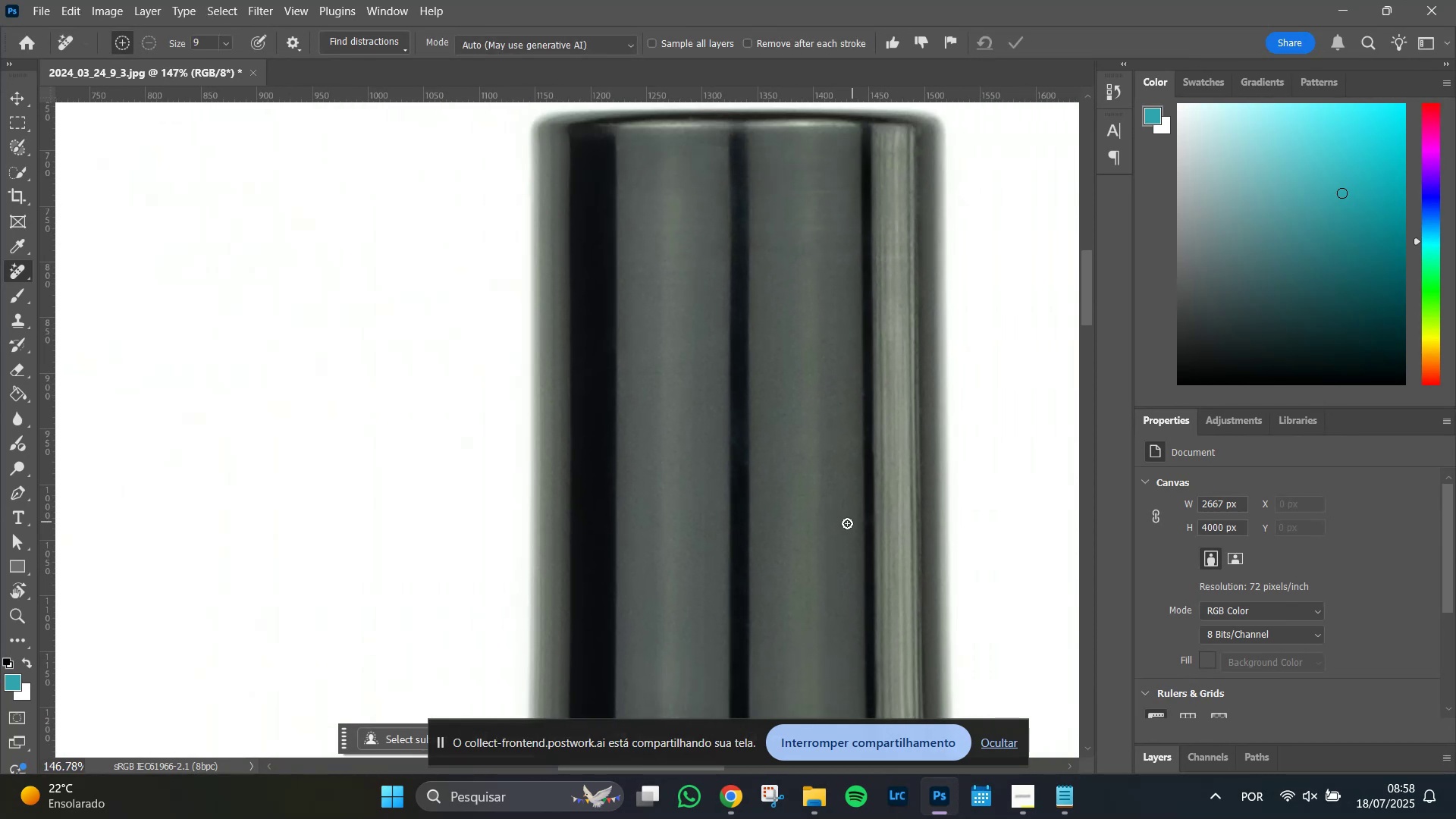 
hold_key(key=AltLeft, duration=0.91)
scroll: coordinate [746, 453], scroll_direction: up, amount: 8.0
 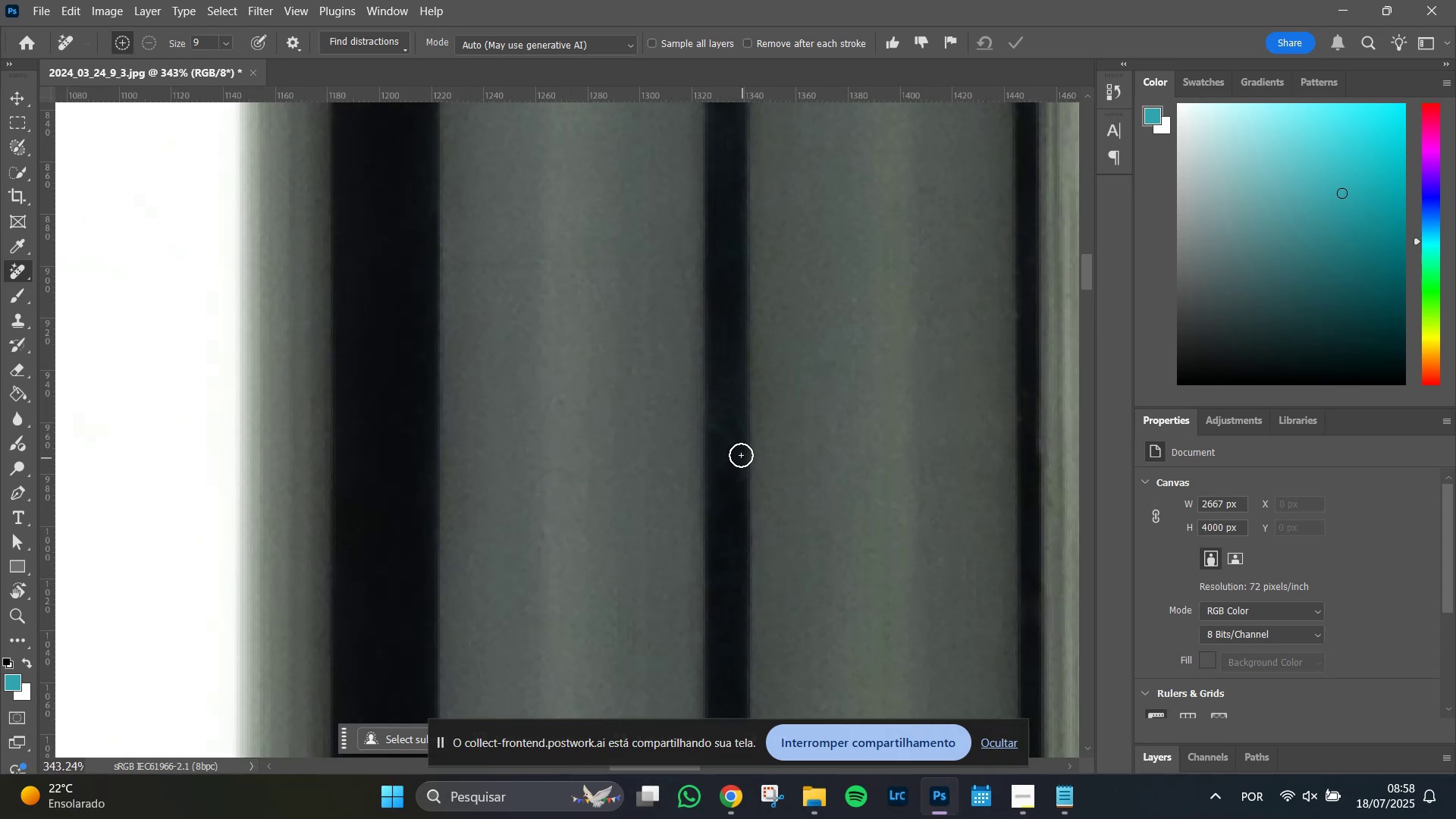 
left_click_drag(start_coordinate=[723, 454], to_coordinate=[733, 384])
 